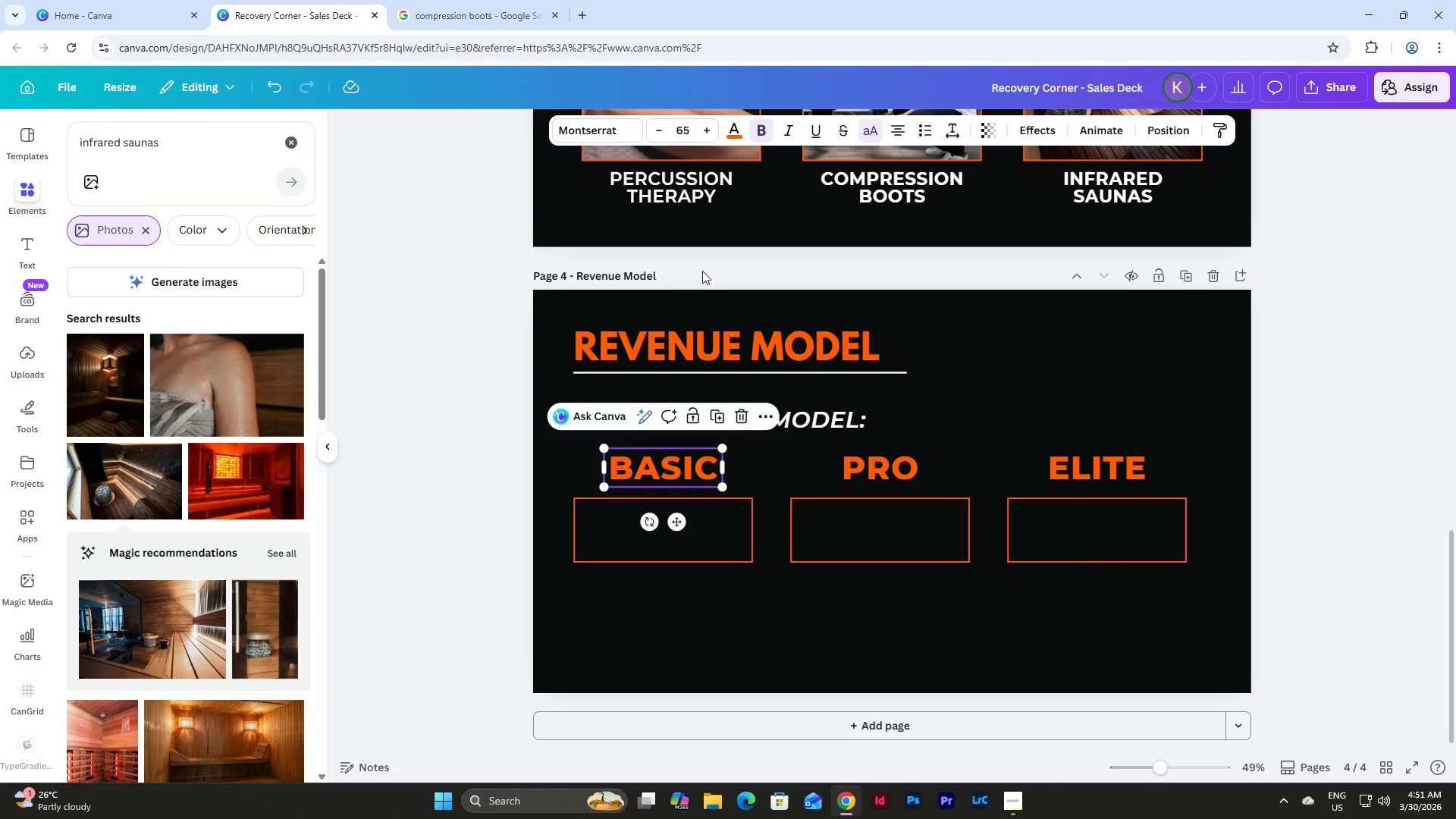 
scroll: coordinate [700, 268], scroll_direction: up, amount: 1.0
 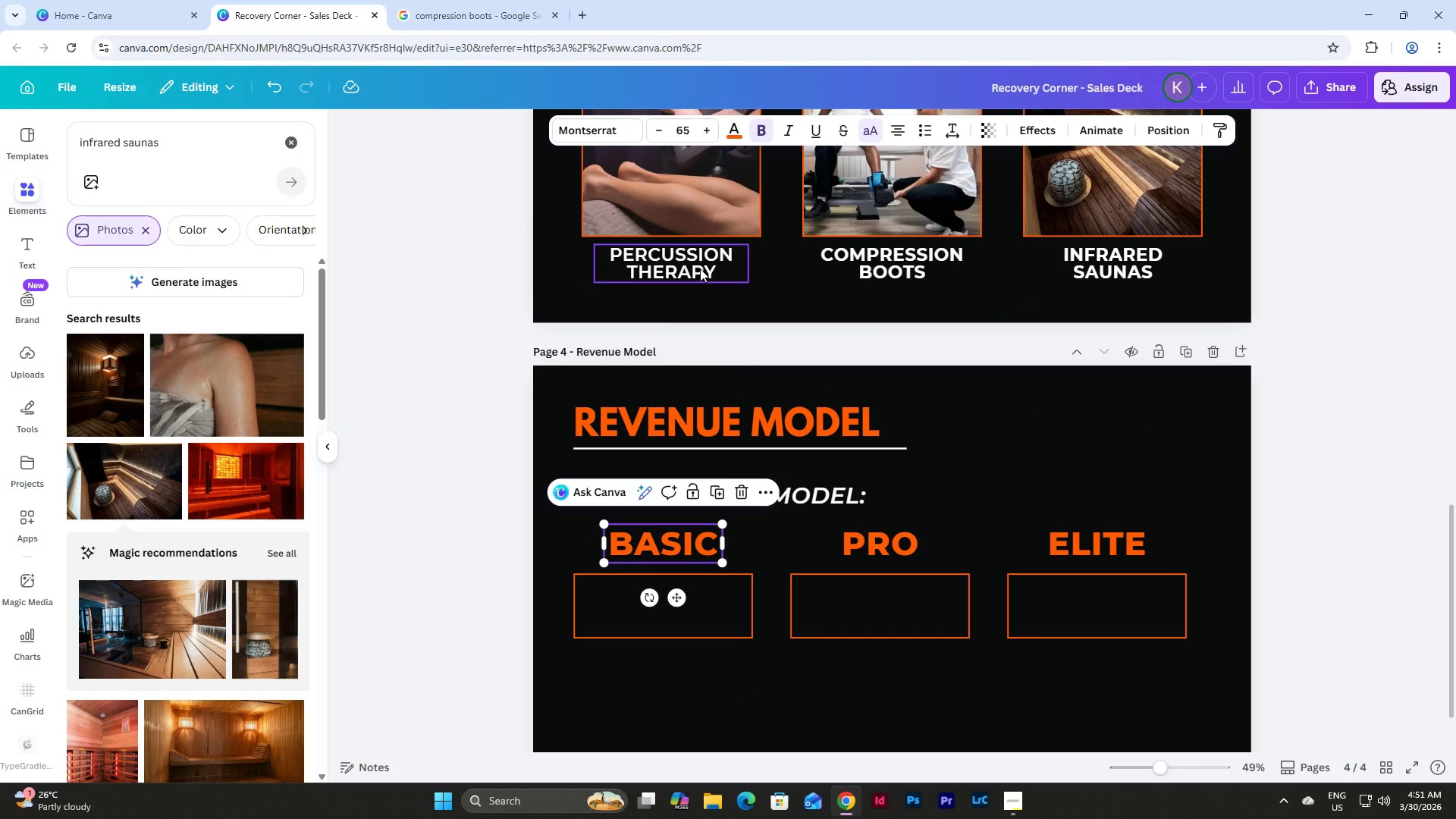 
scroll: coordinate [700, 268], scroll_direction: down, amount: 1.0
 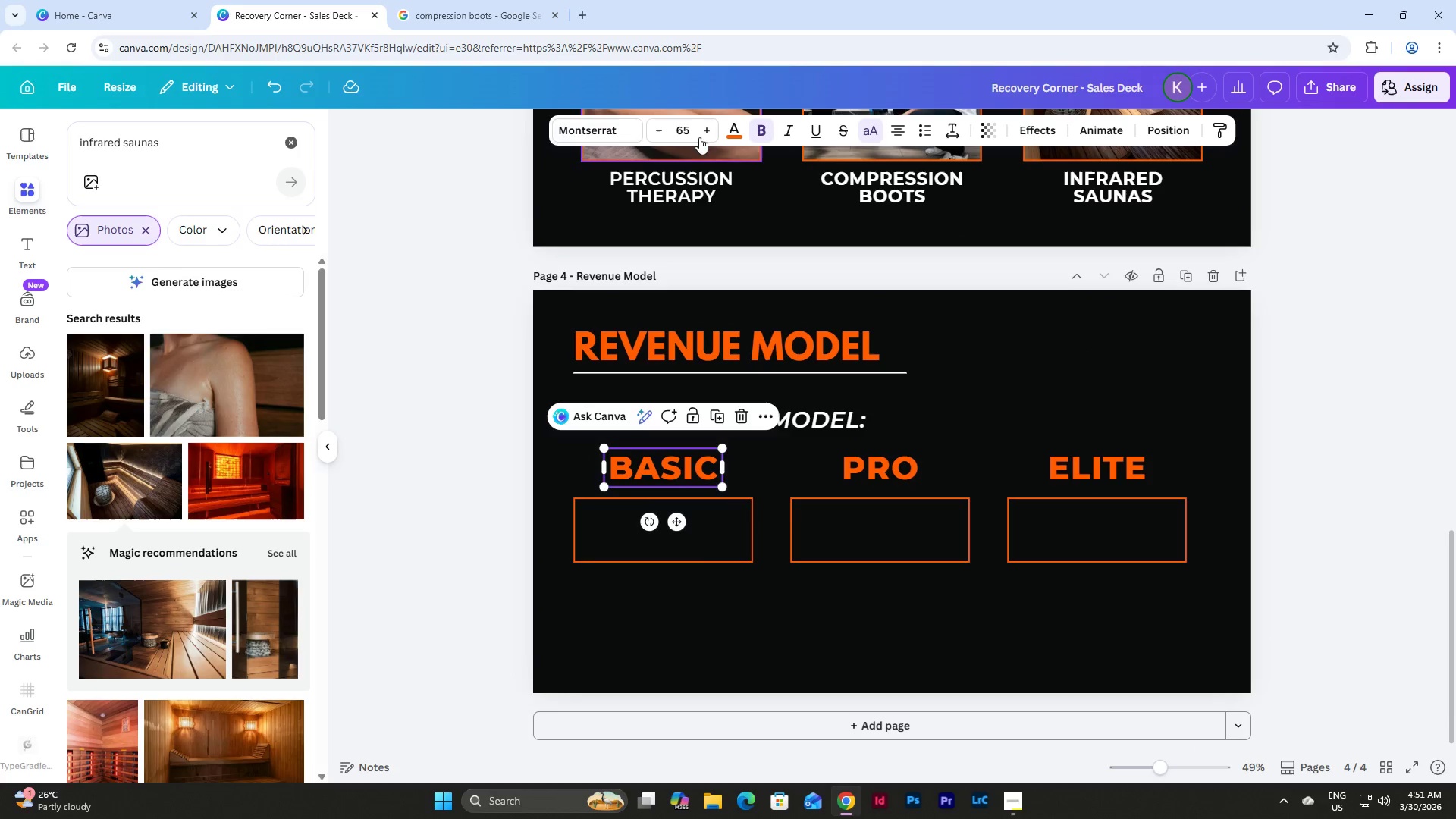 
left_click([689, 132])
 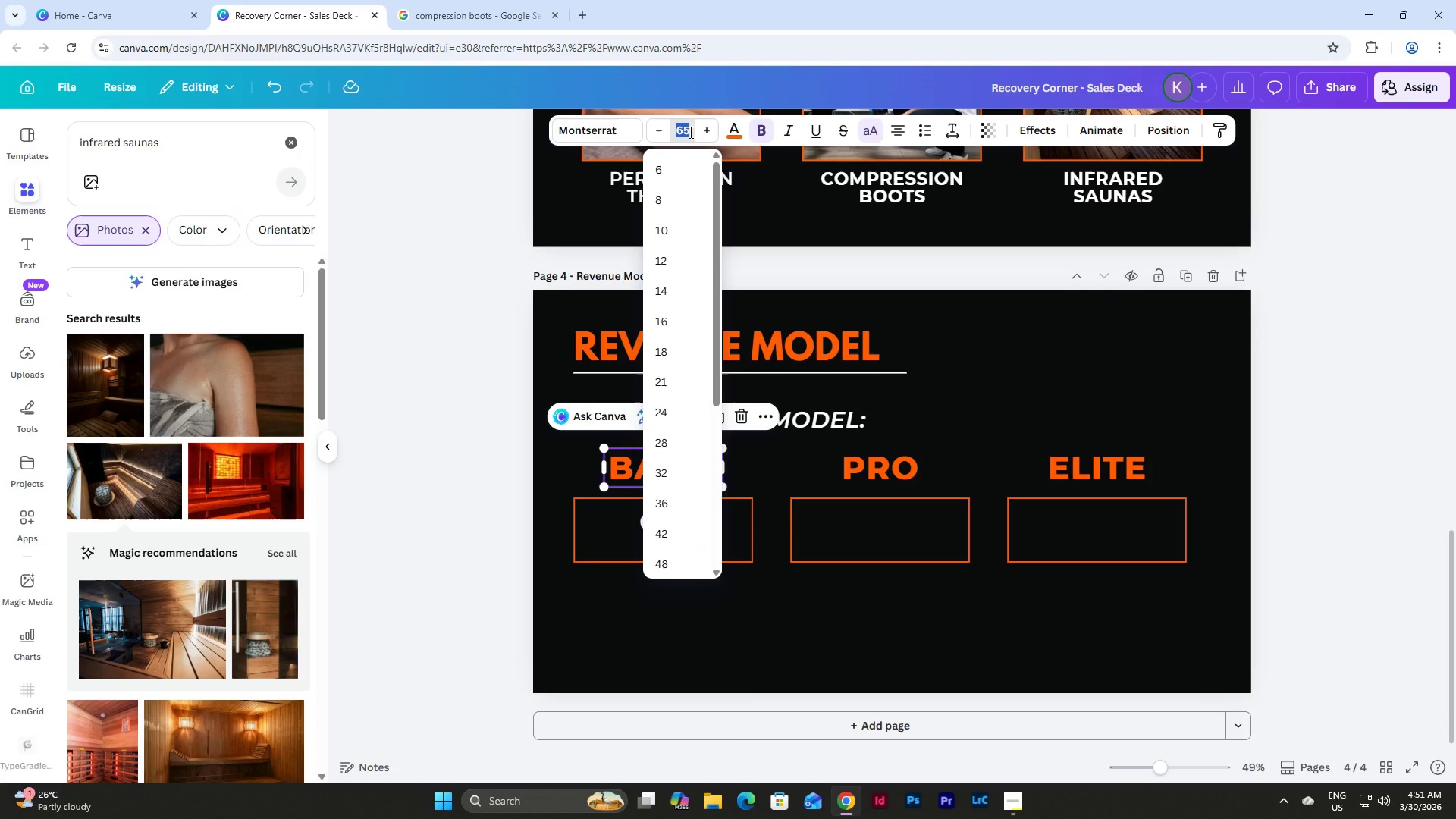 
key(Numpad3)
 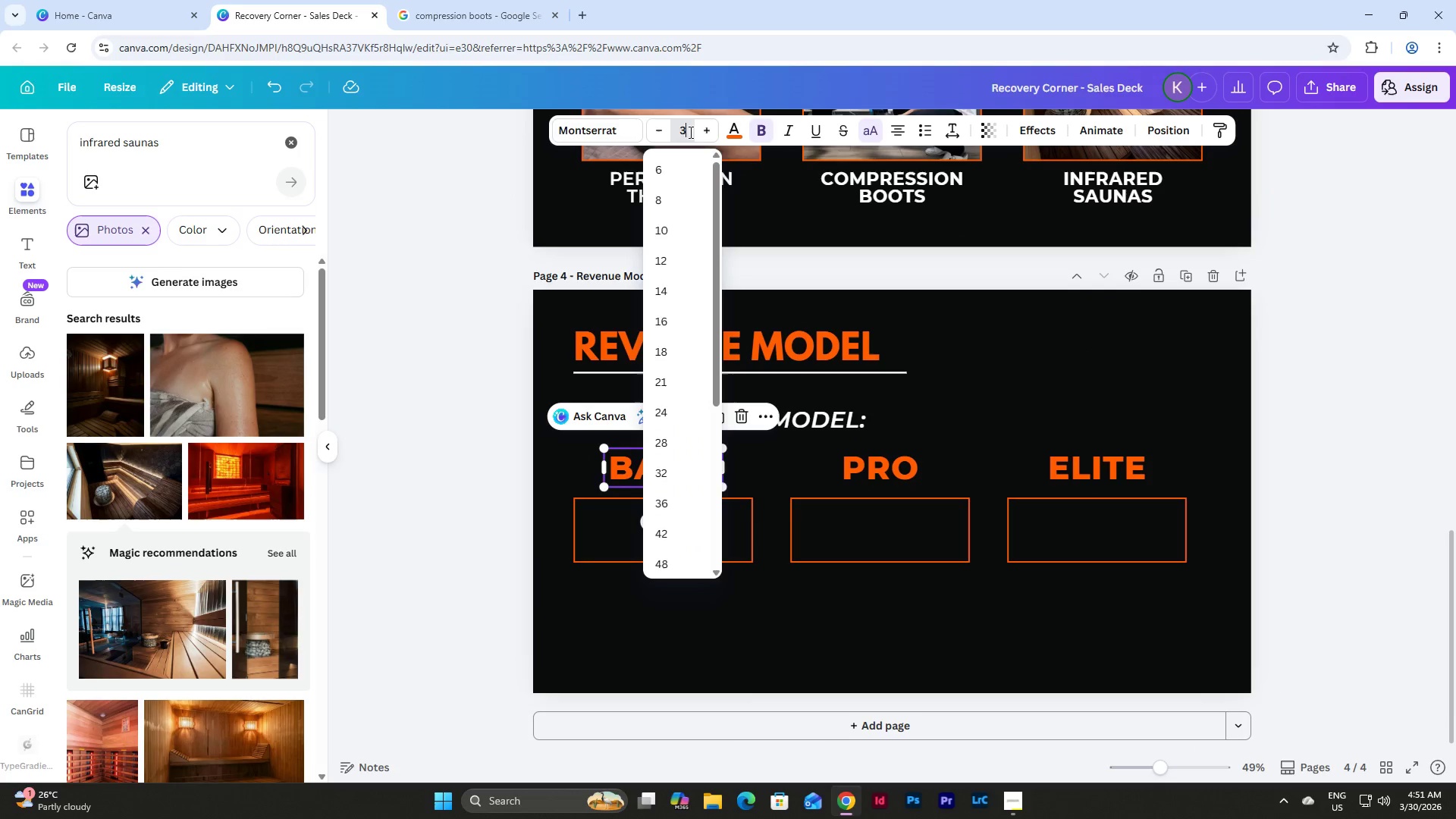 
key(Numpad5)
 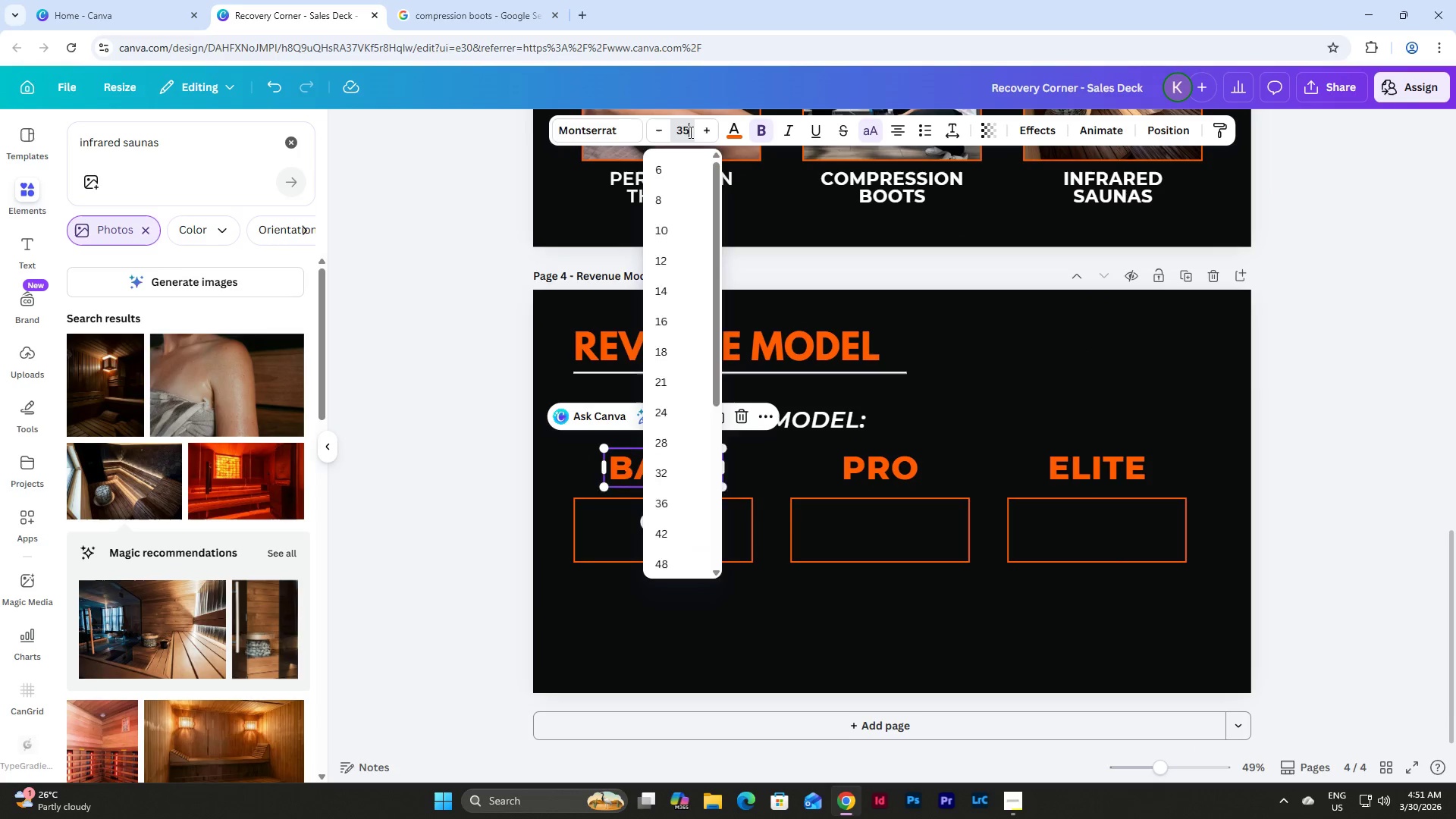 
key(NumpadEnter)
 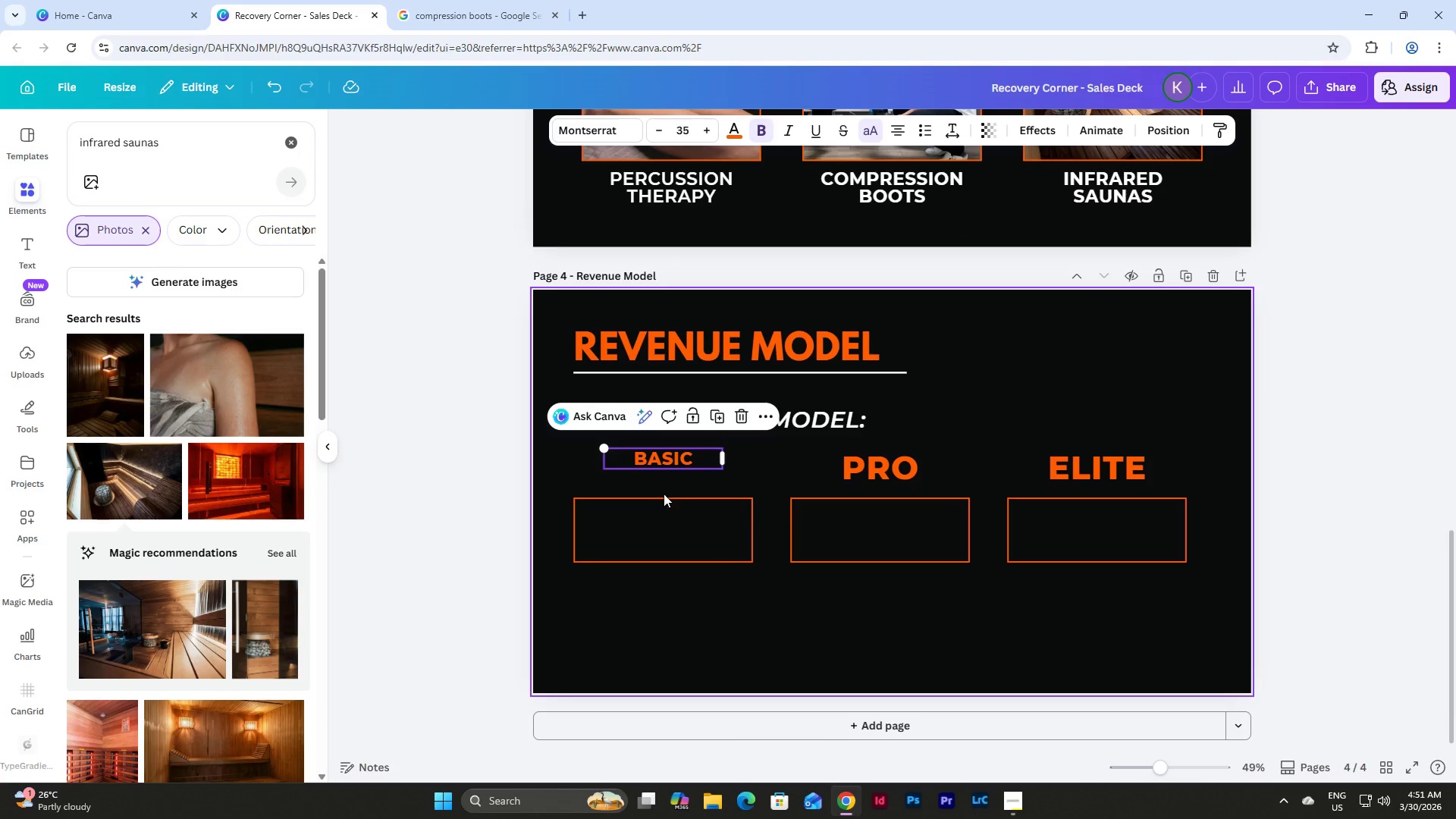 
left_click([895, 461])
 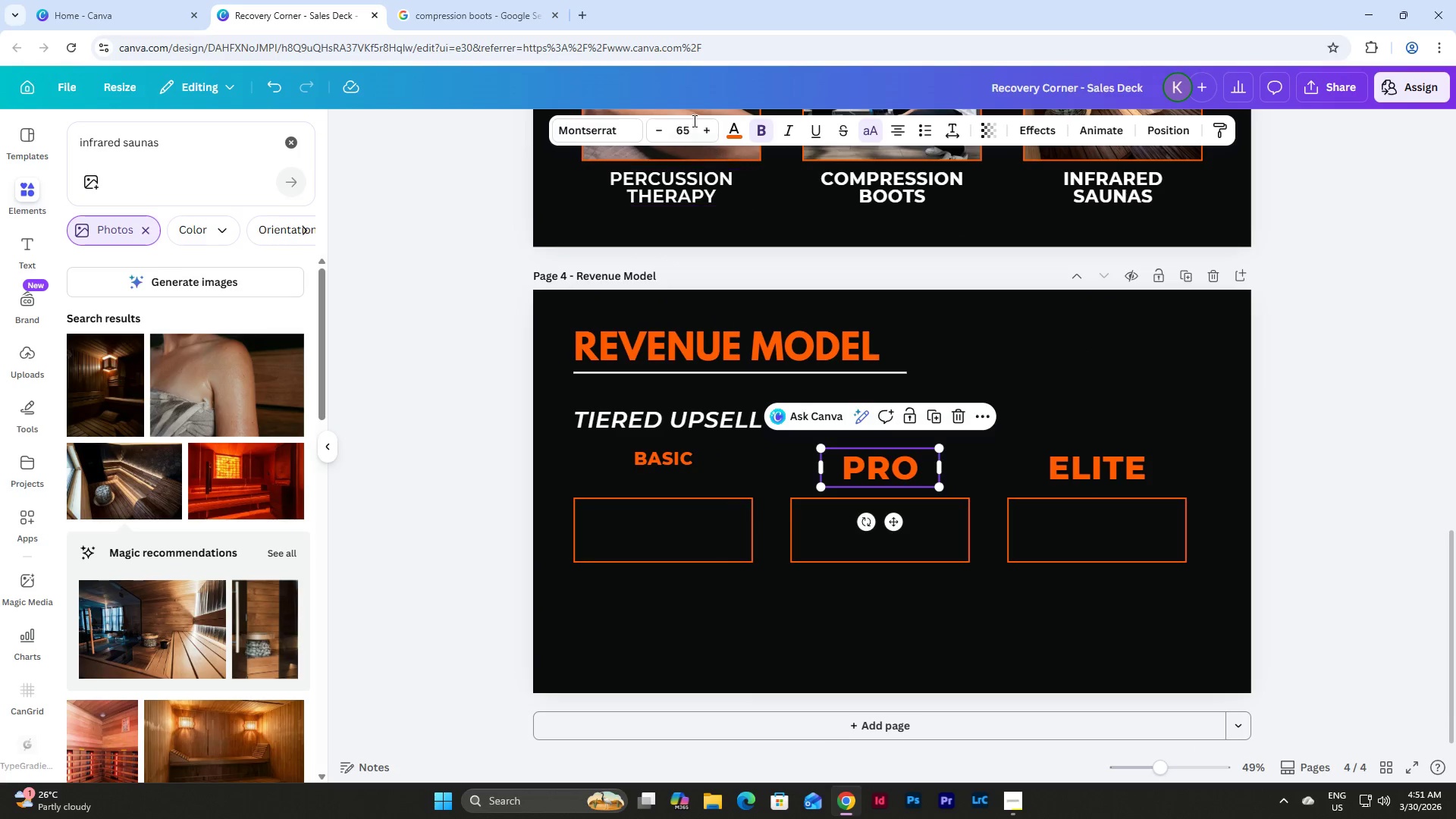 
left_click([691, 137])
 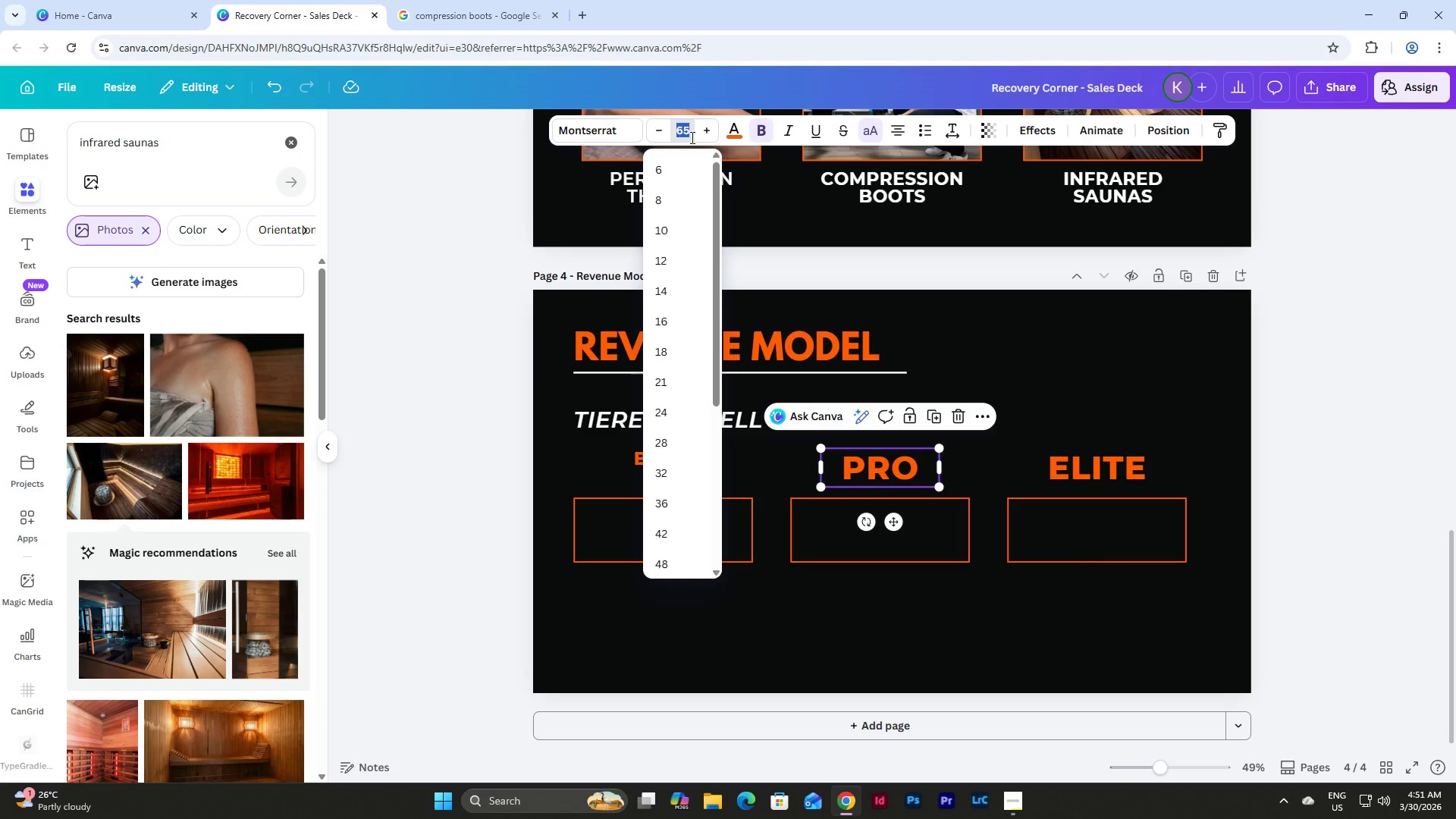 
key(Numpad3)
 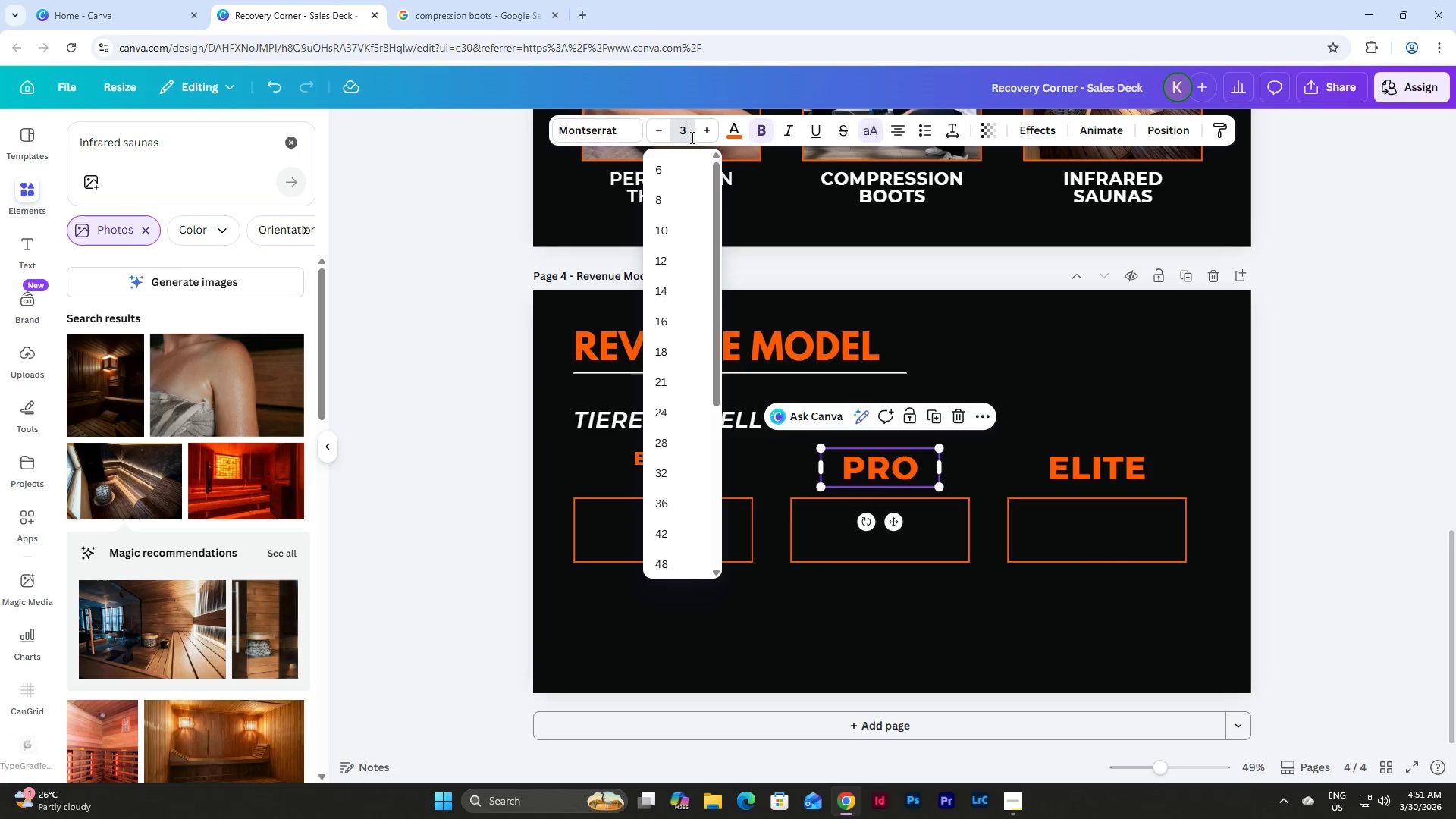 
key(Numpad5)
 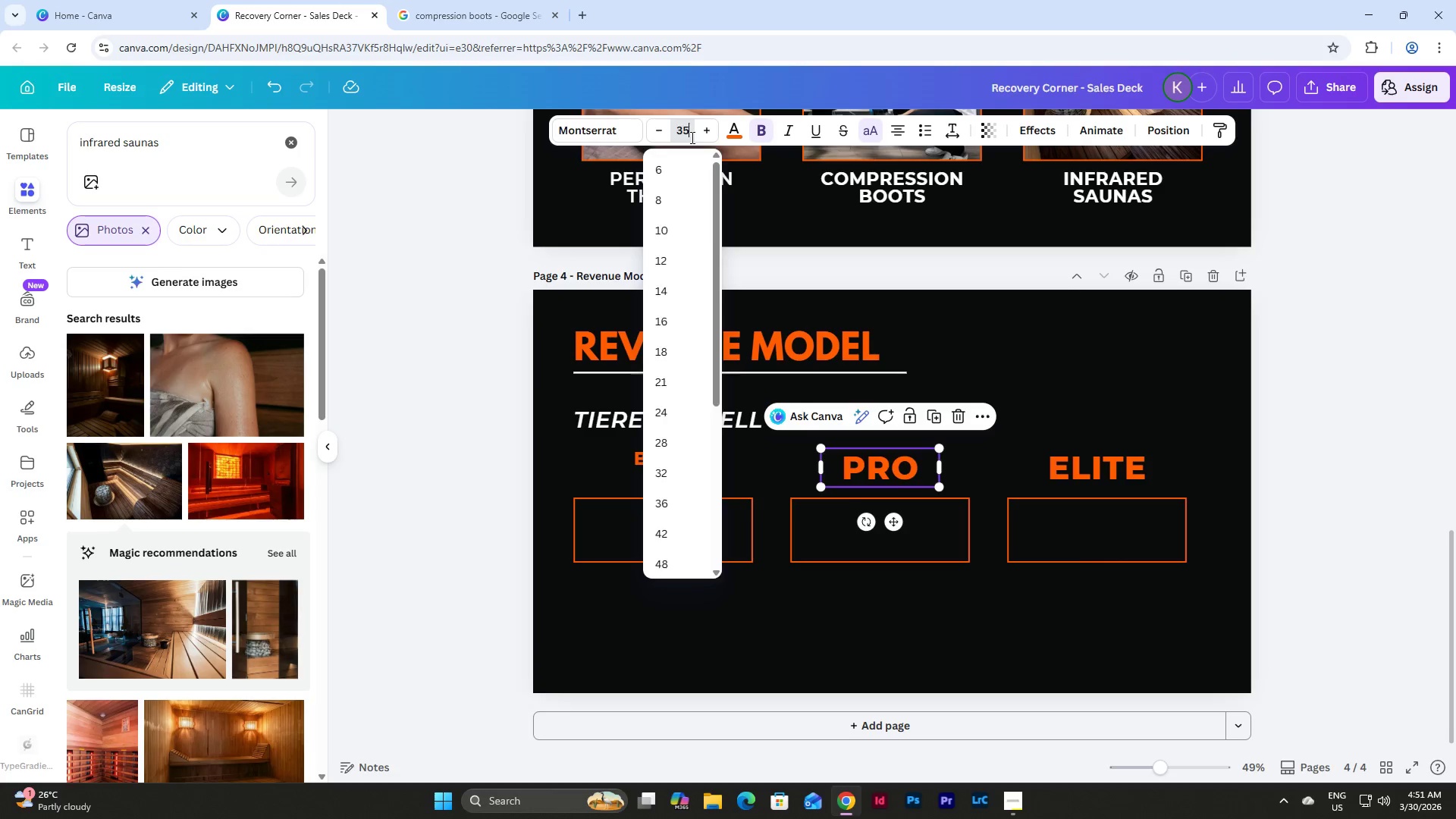 
key(NumpadEnter)
 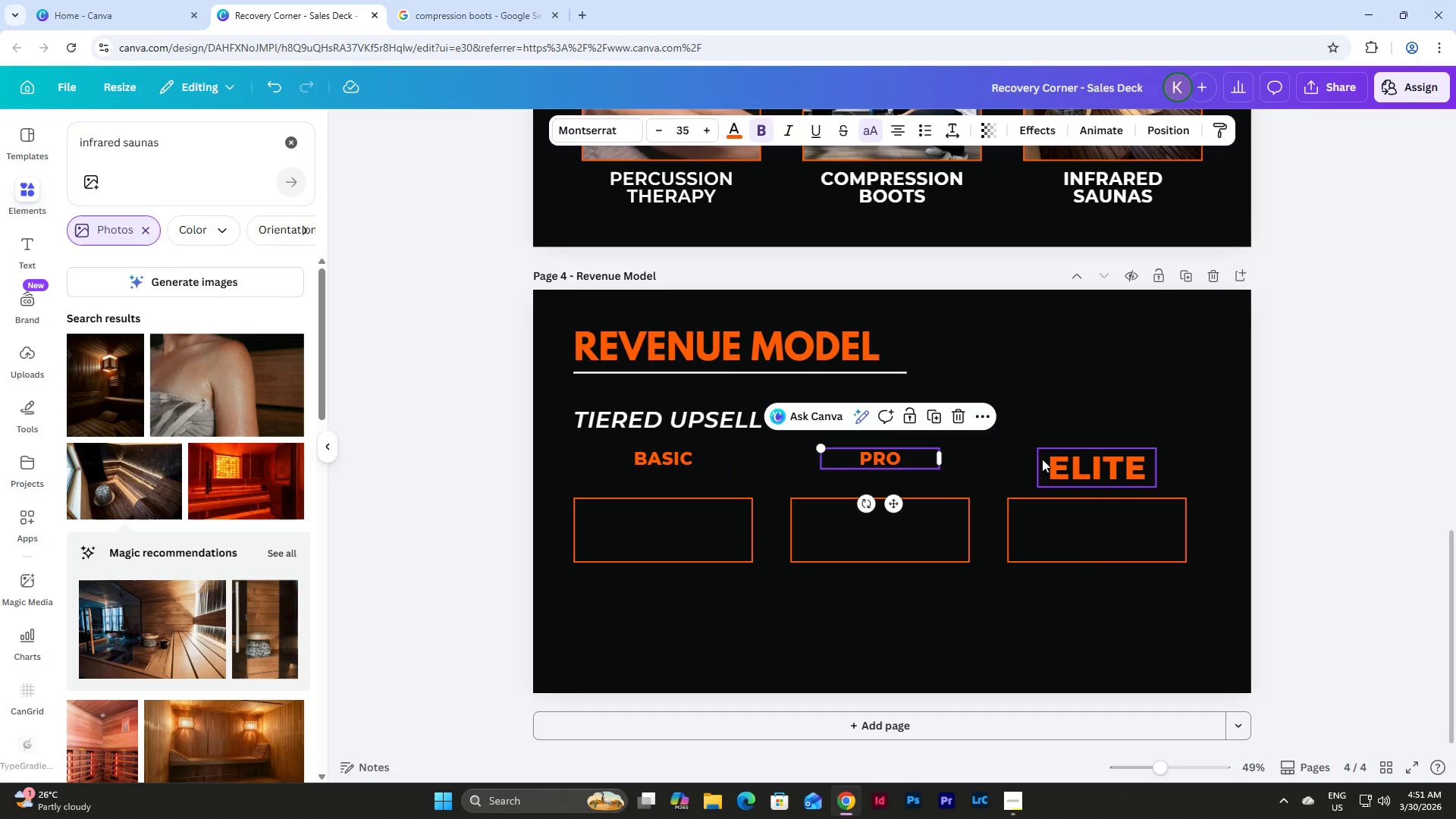 
left_click([730, 433])
 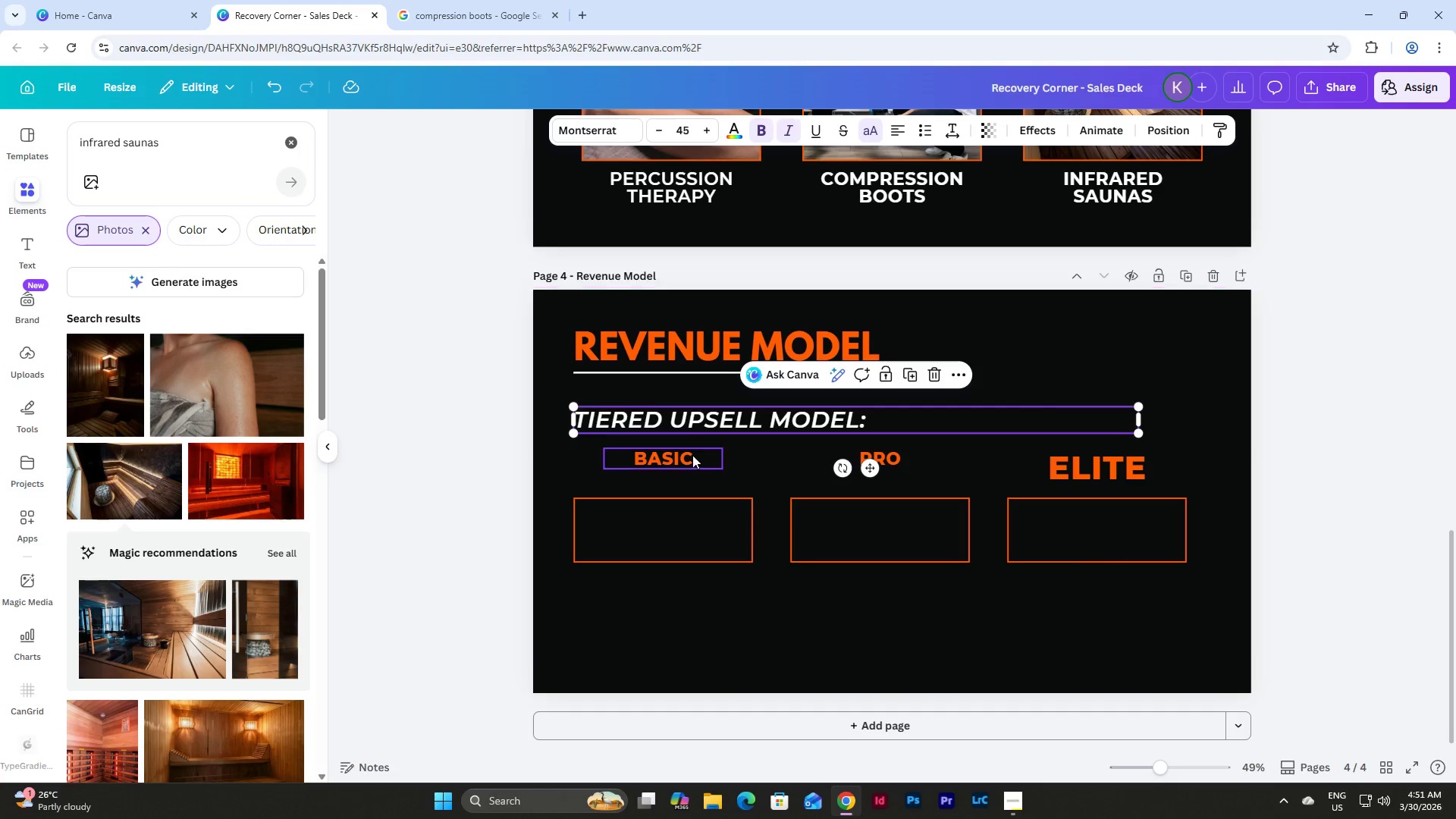 
left_click([684, 457])
 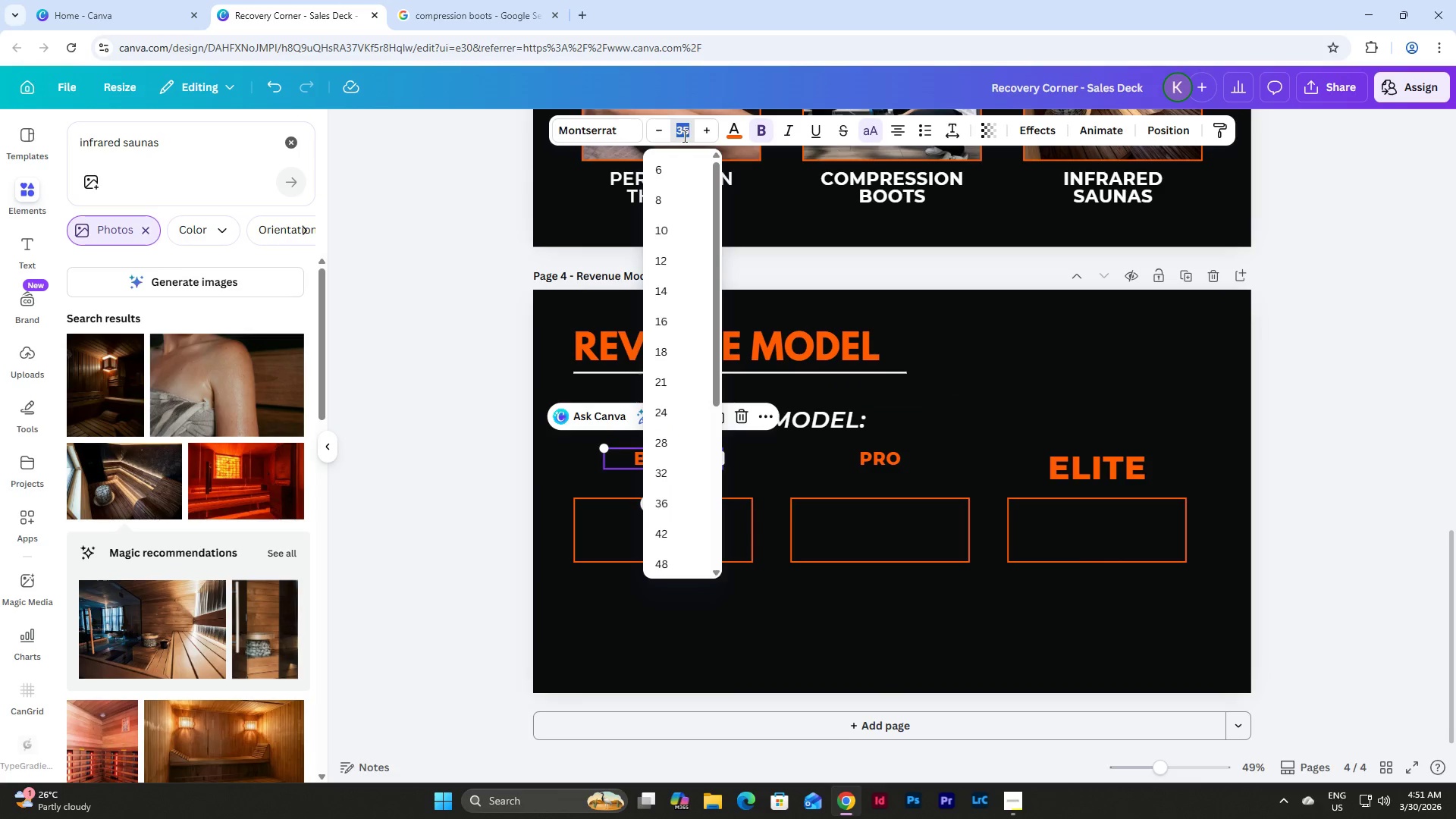 
key(Numpad4)
 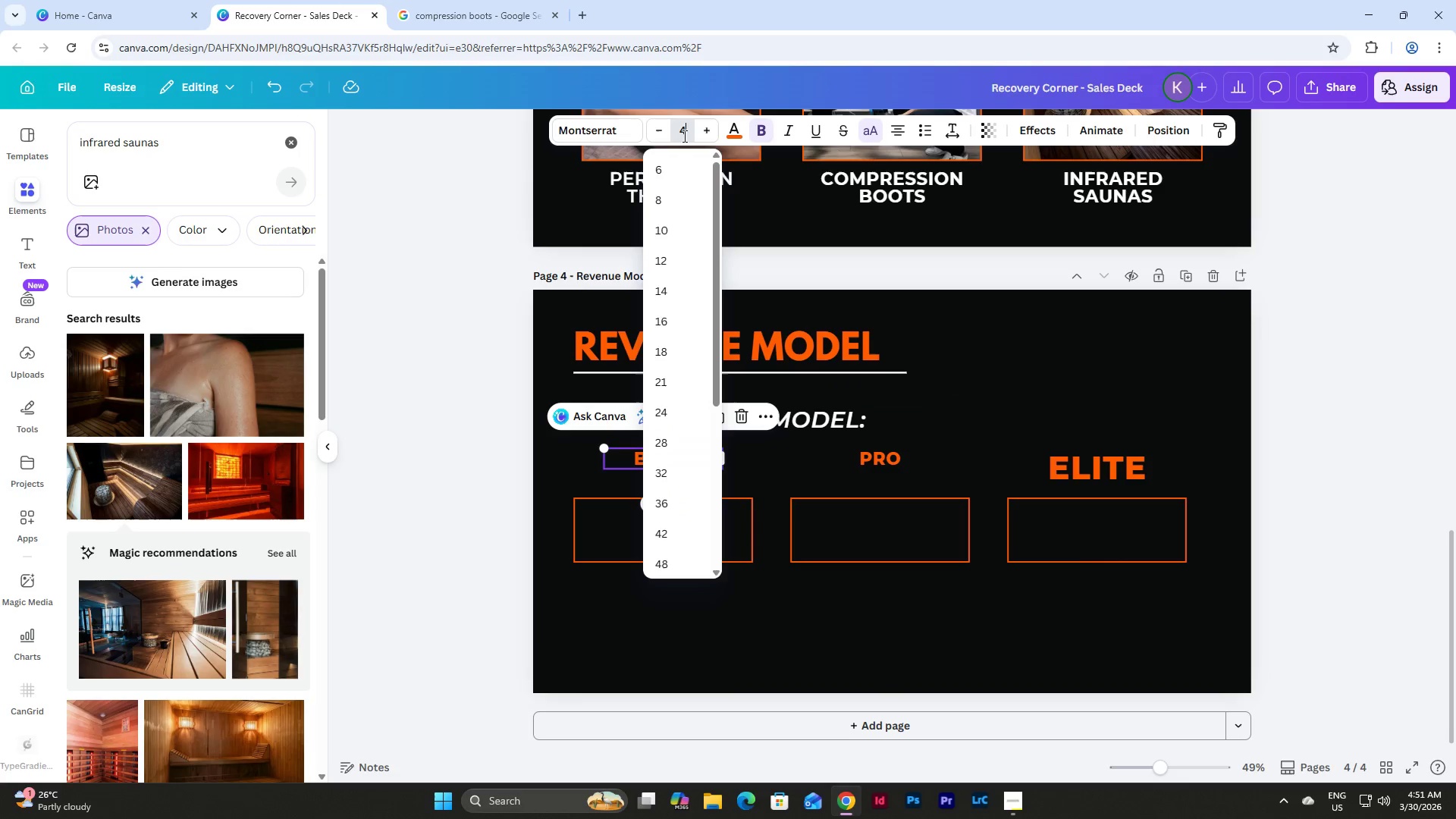 
key(Numpad5)
 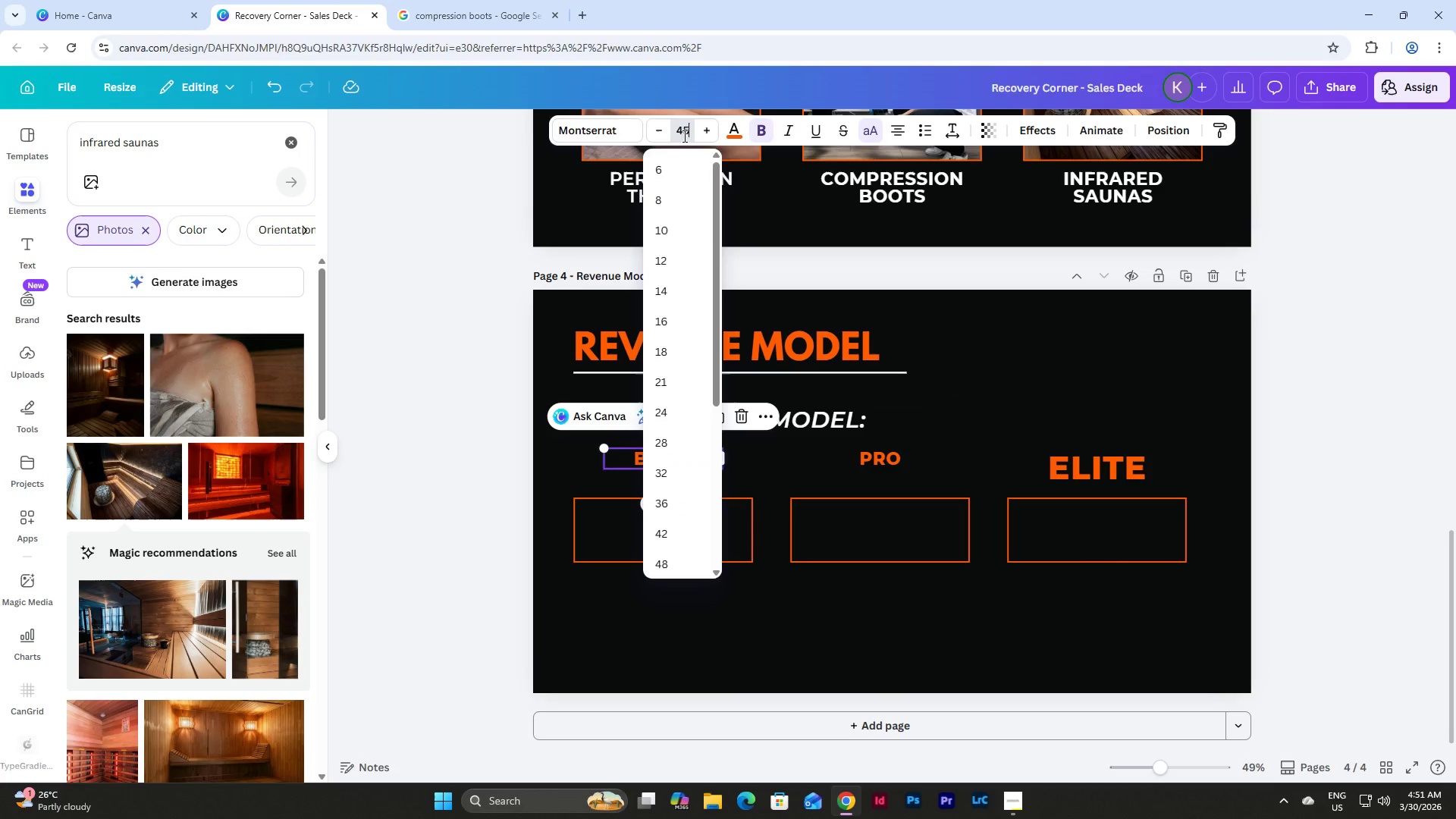 
key(NumpadEnter)
 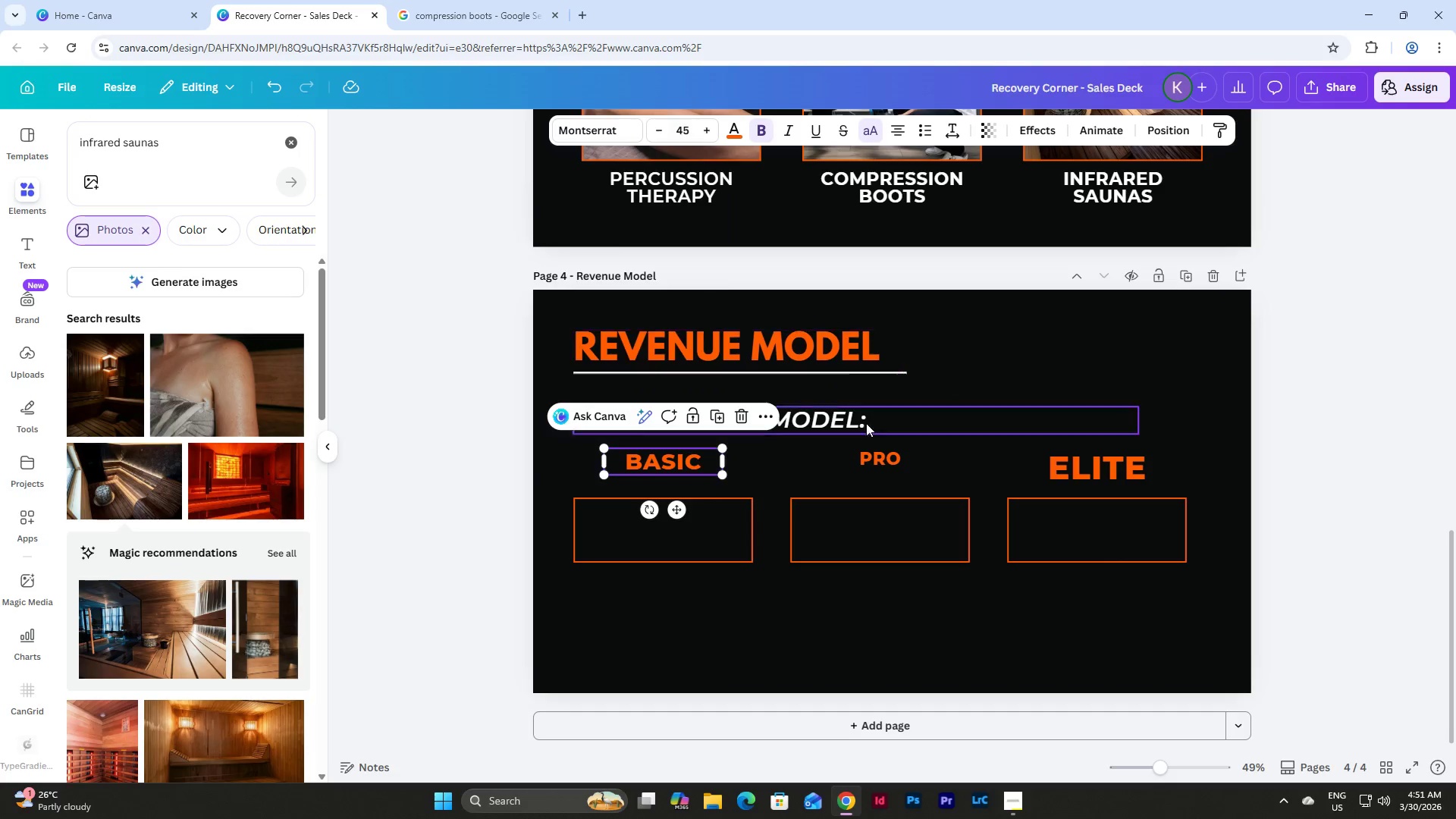 
left_click([880, 463])
 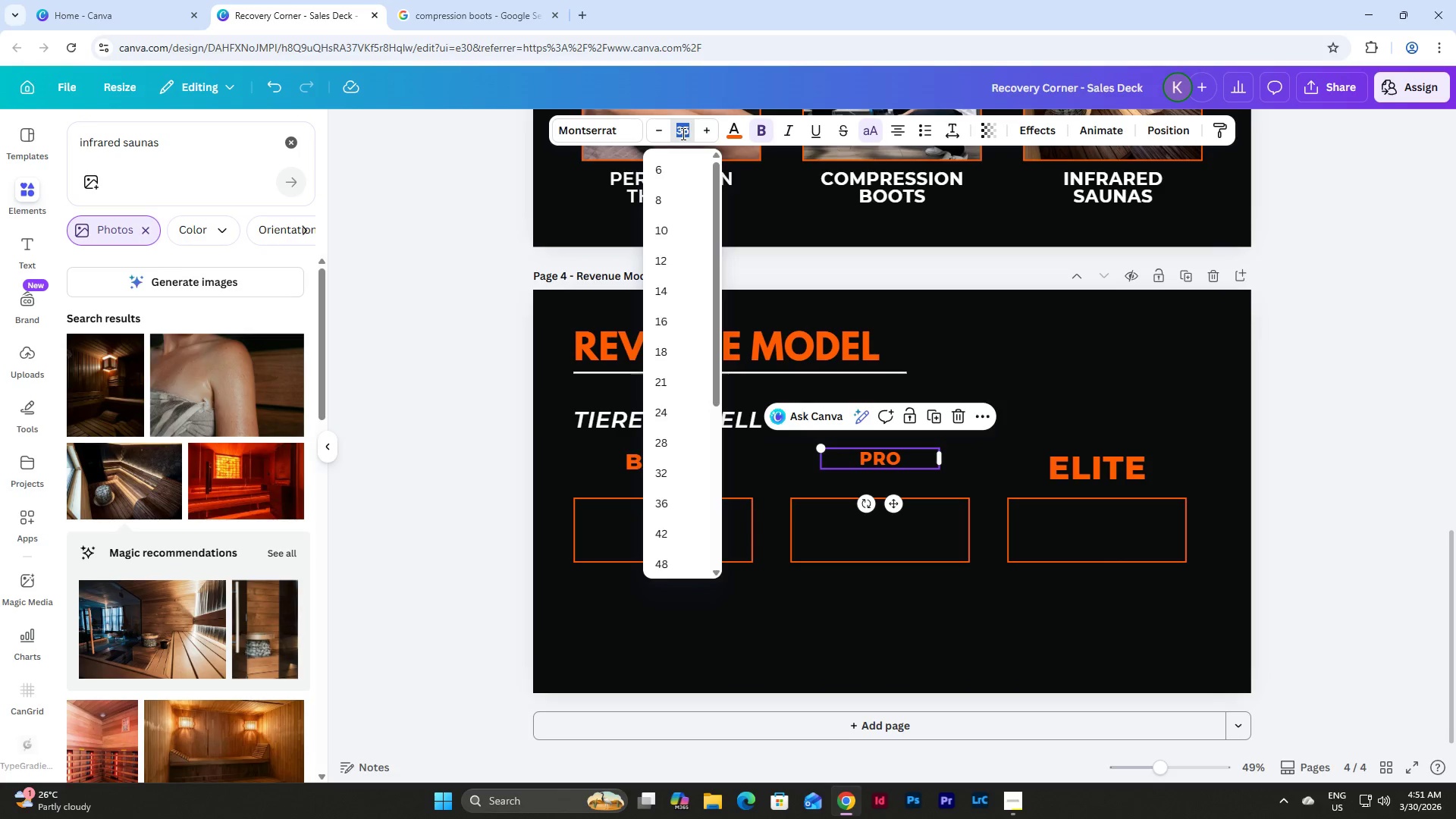 
key(Numpad4)
 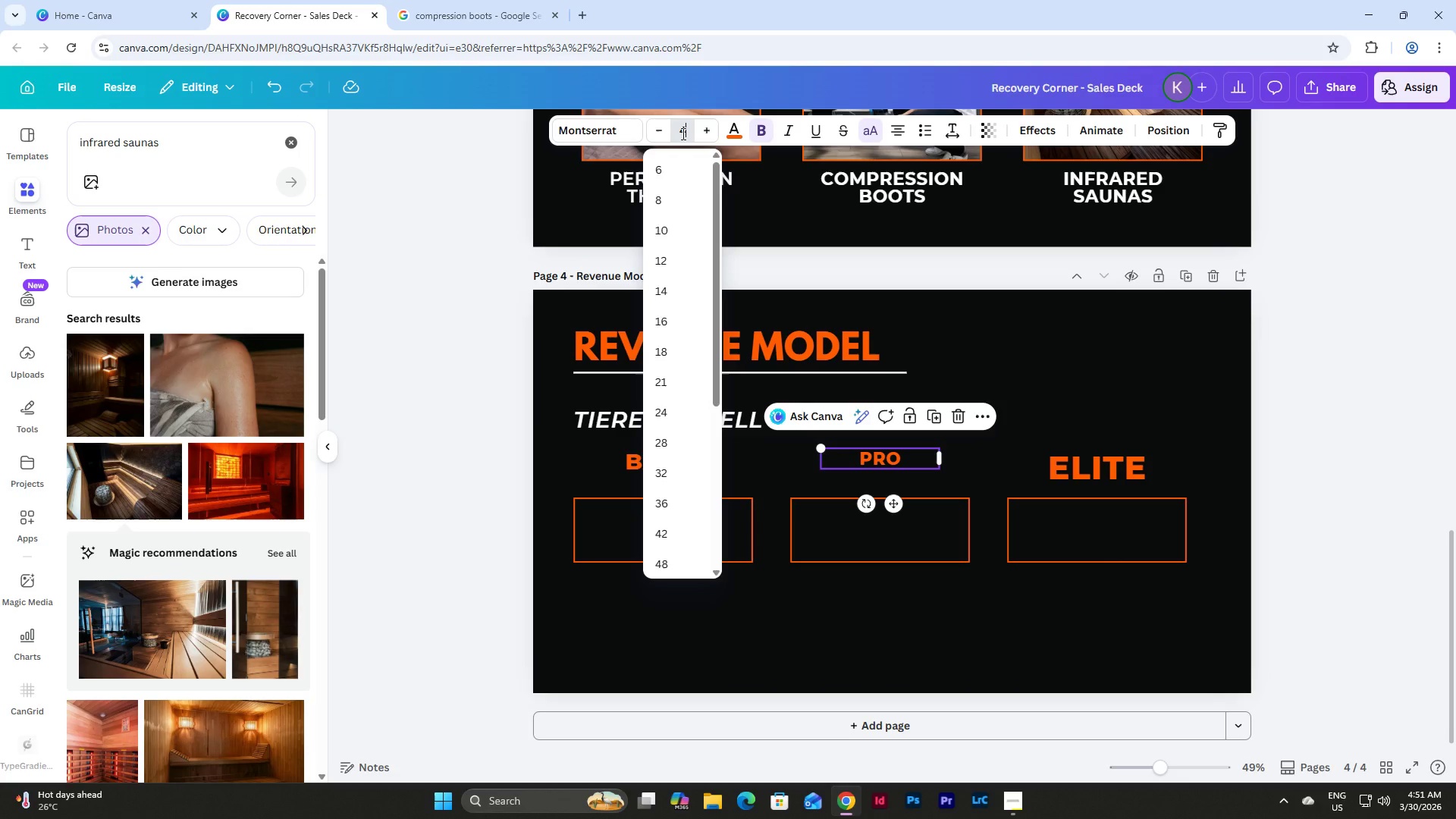 
key(Numpad5)
 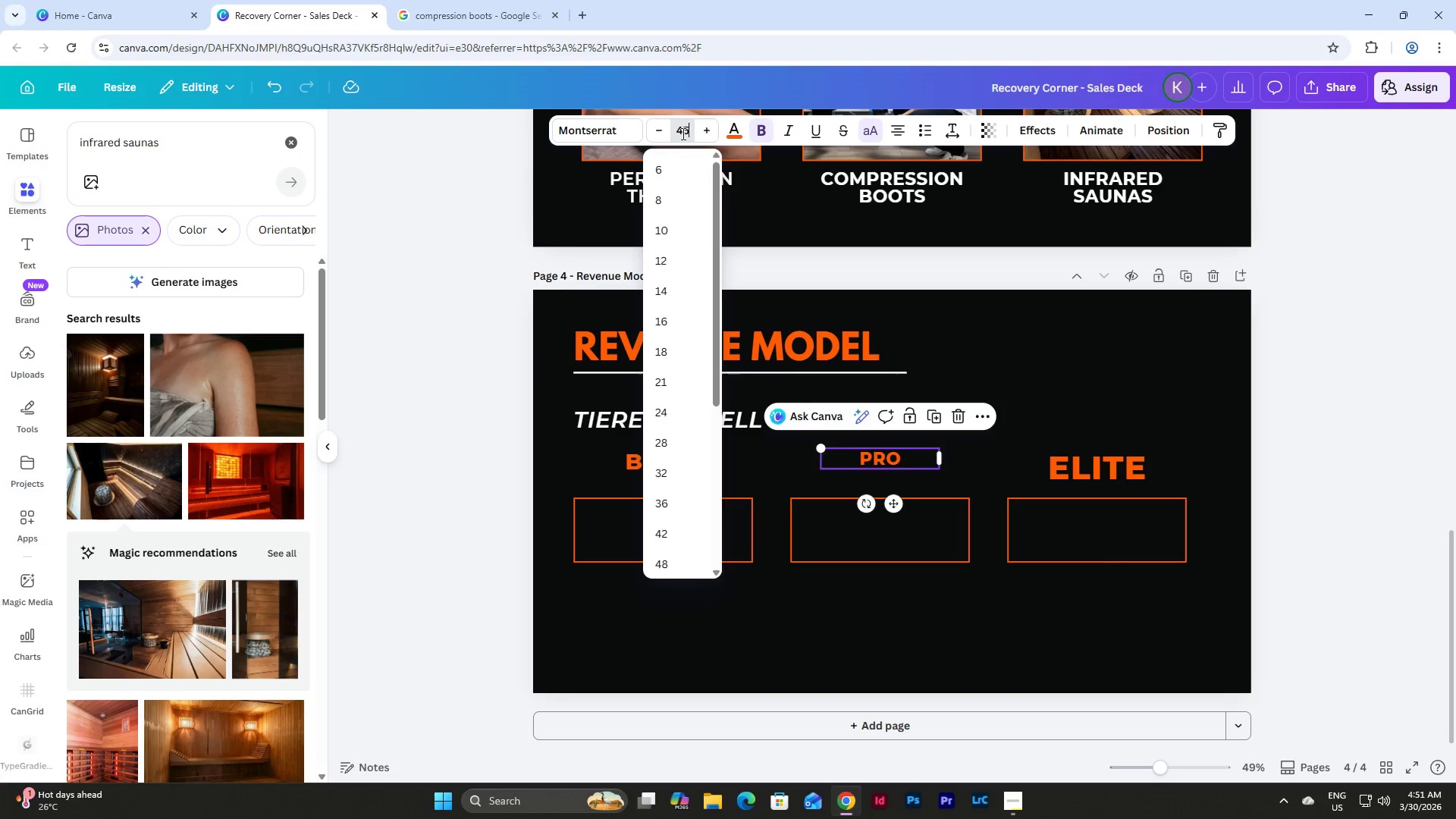 
key(NumpadEnter)
 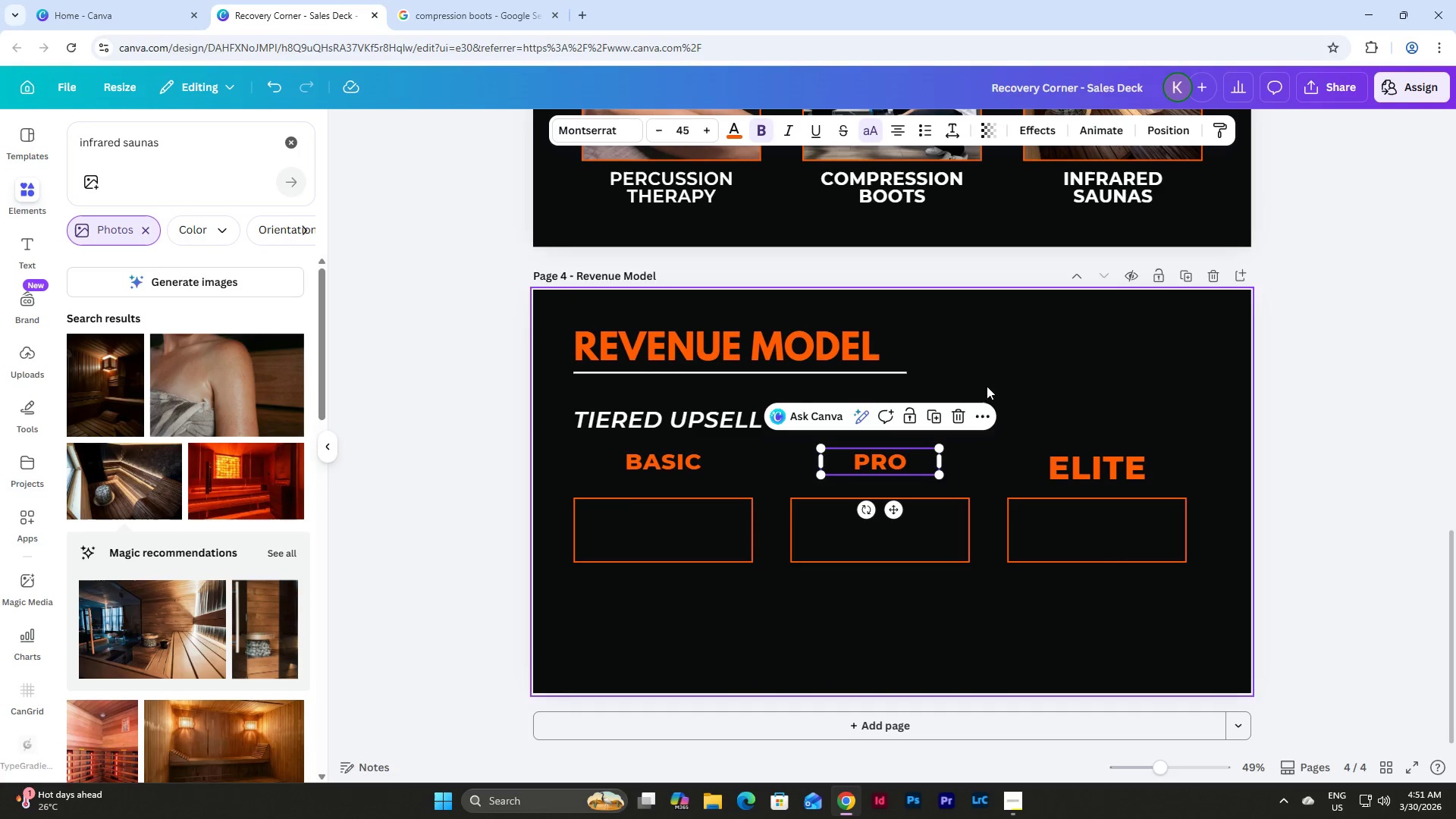 
left_click([1108, 466])
 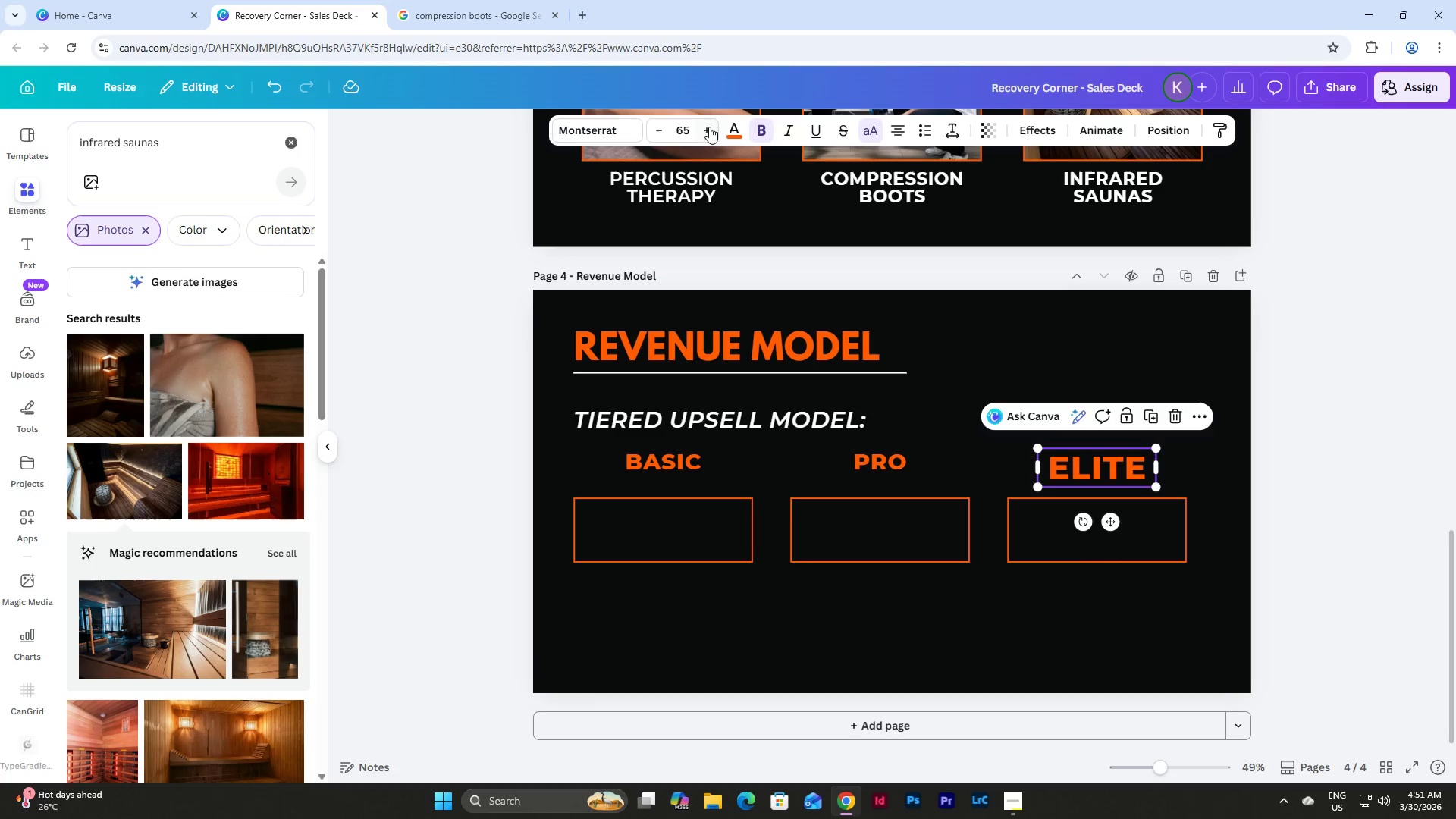 
left_click([686, 130])
 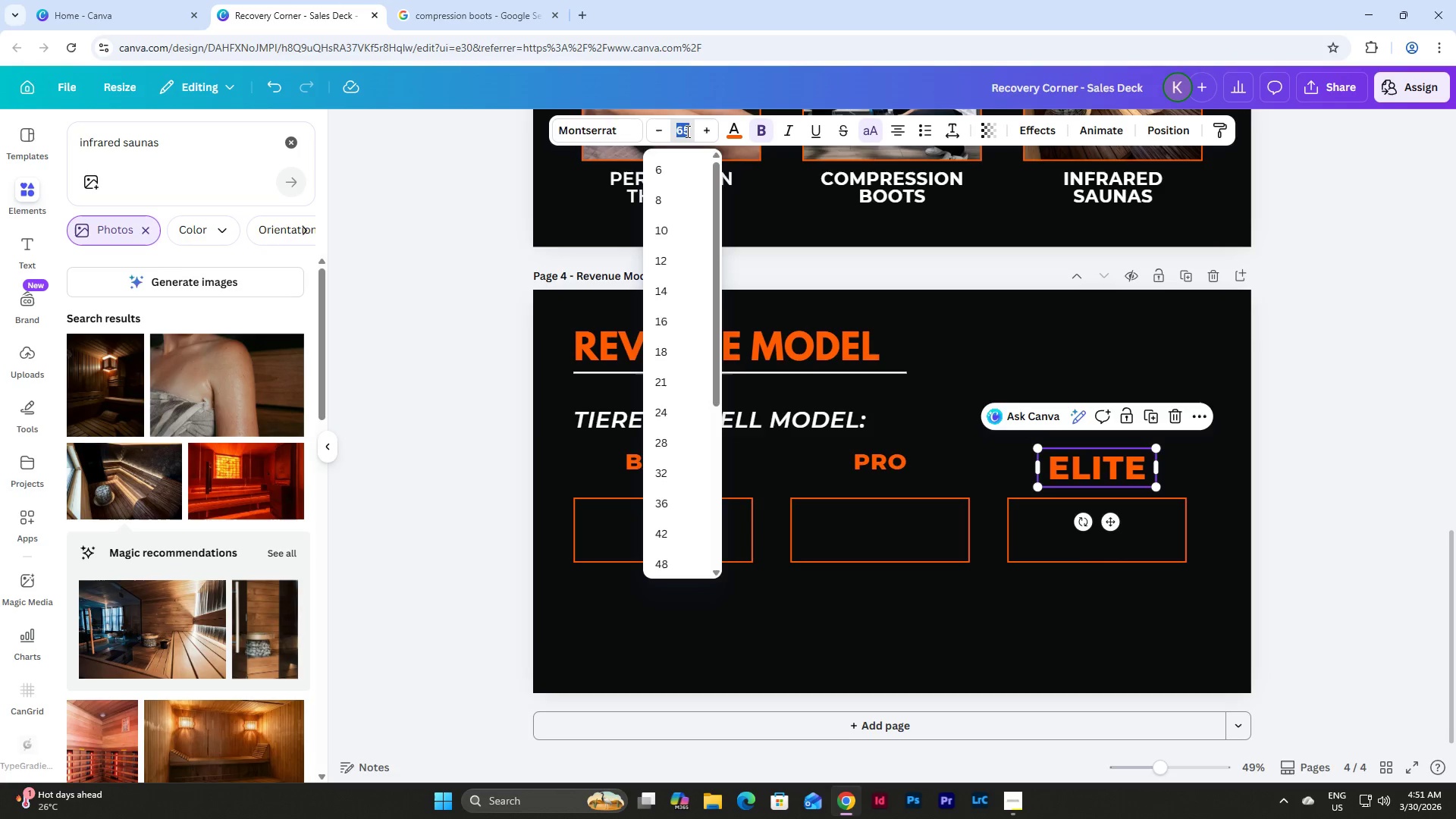 
key(Numpad4)
 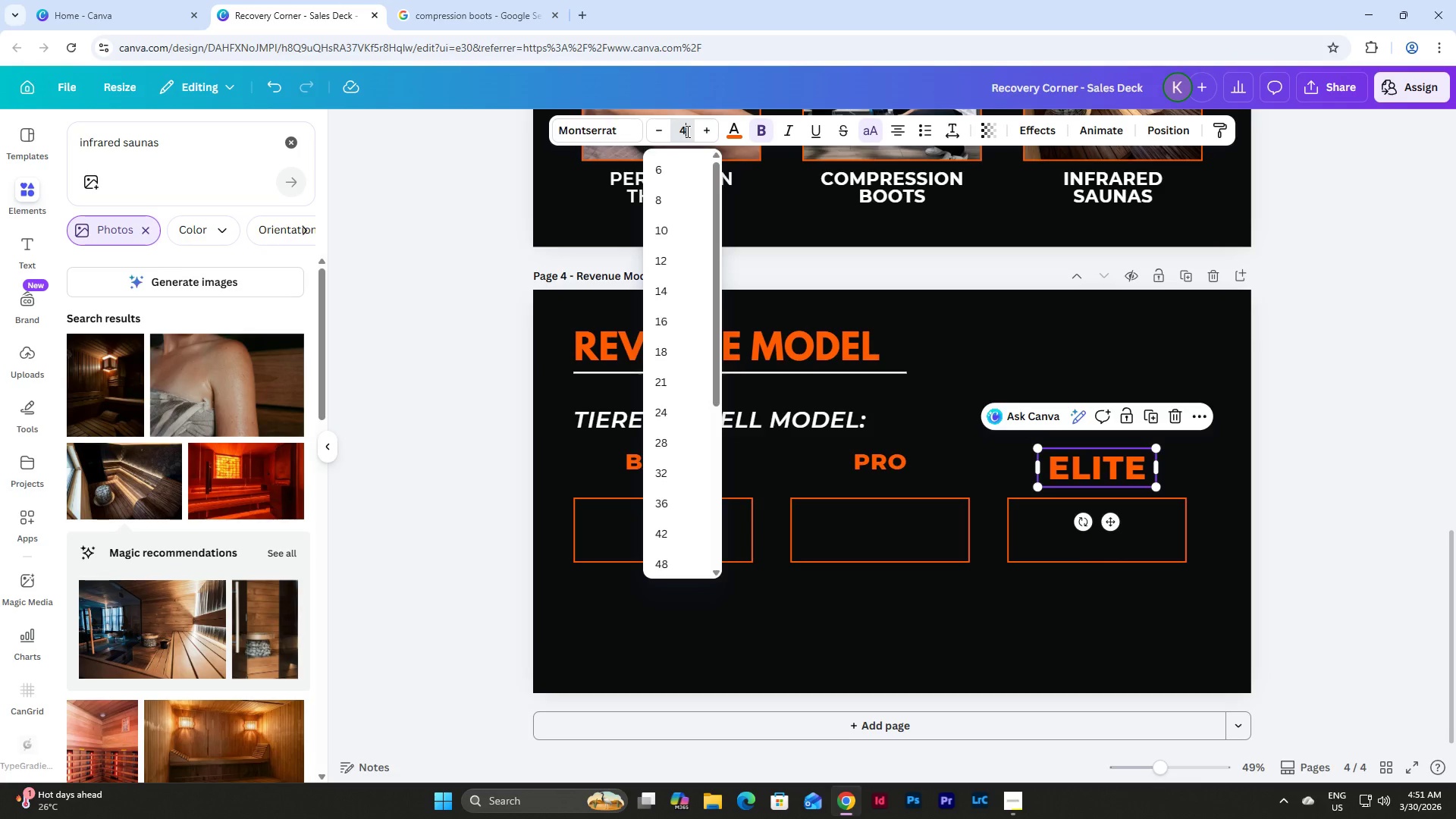 
key(Numpad5)
 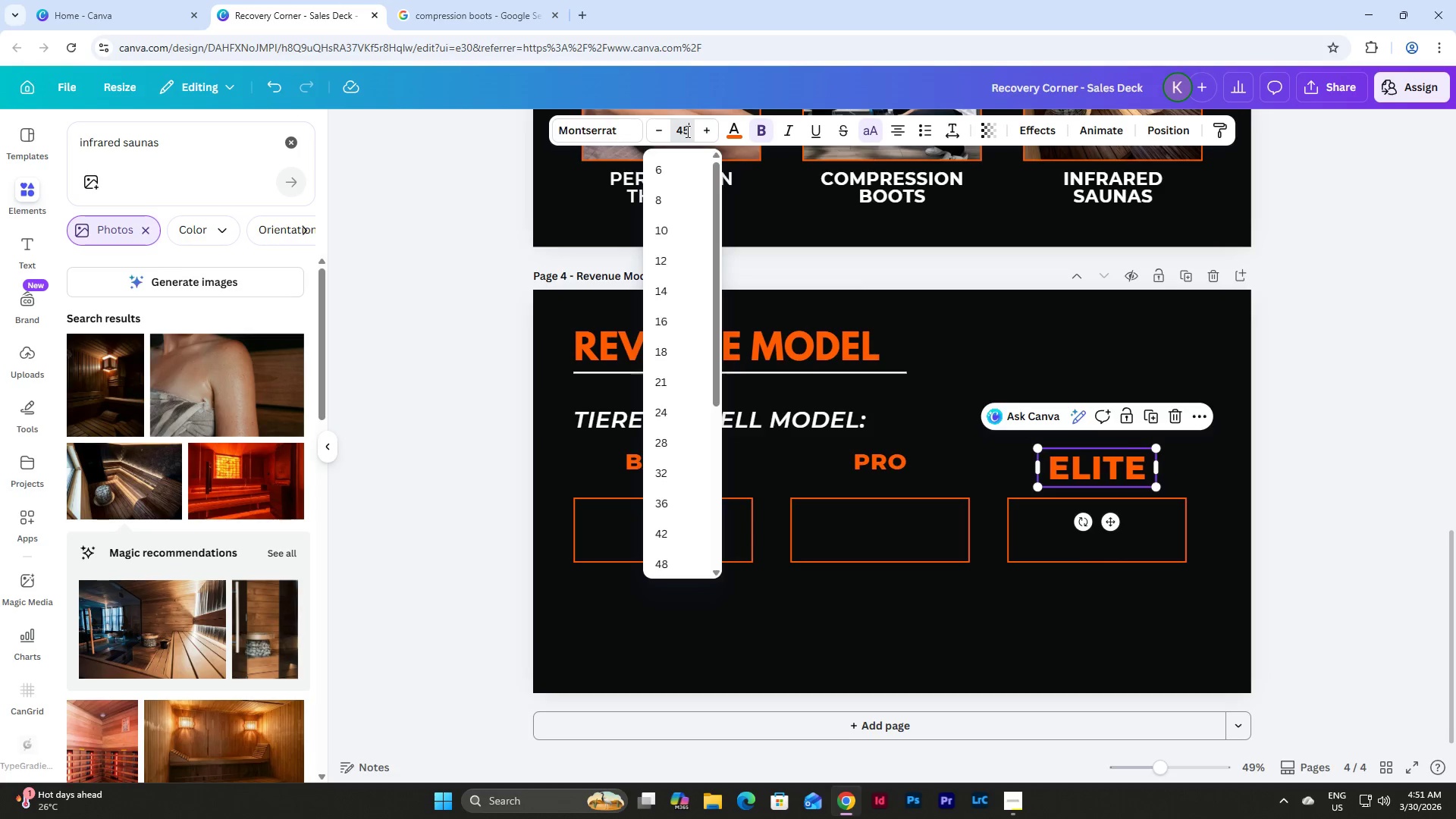 
key(NumpadEnter)
 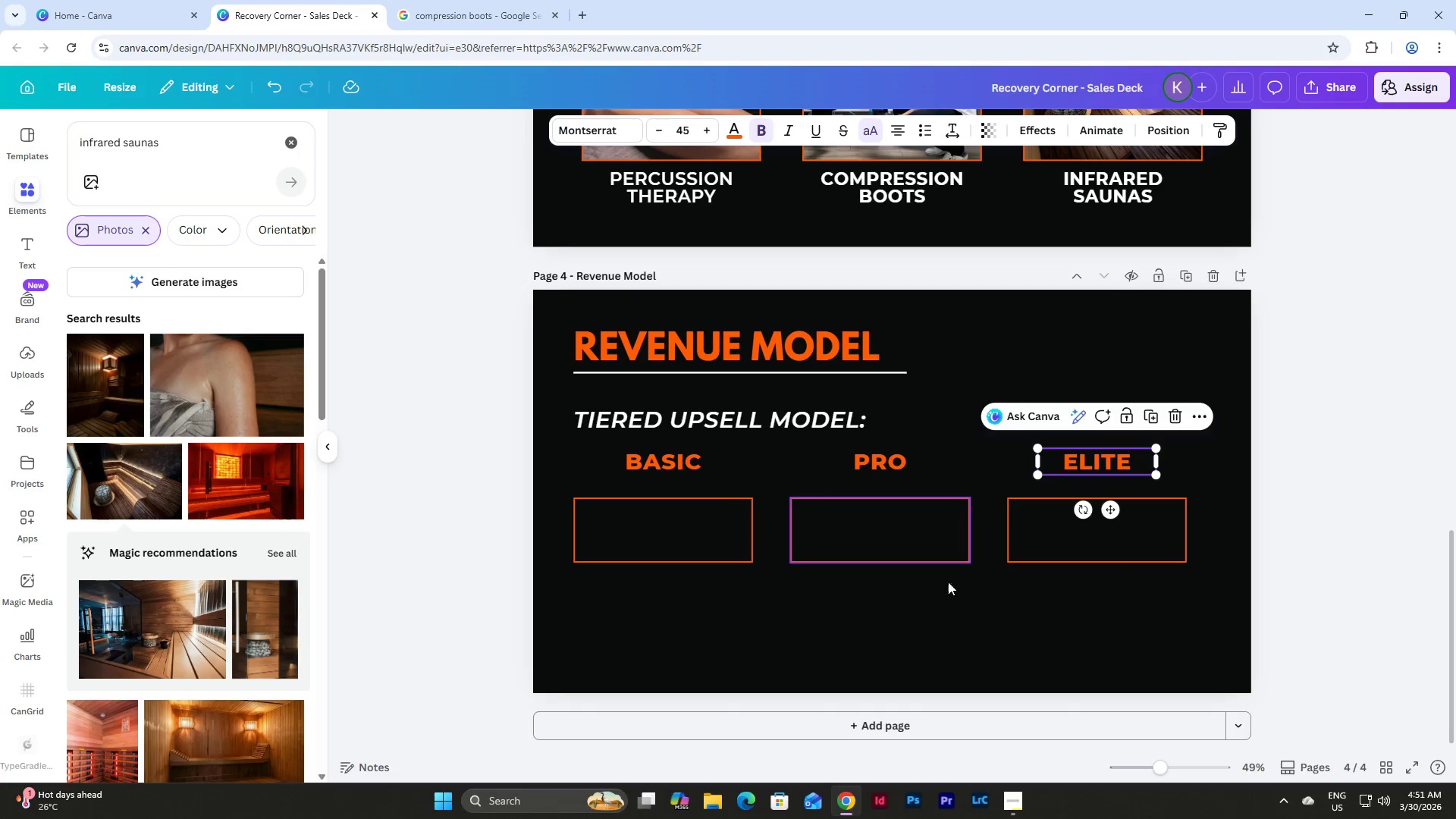 
left_click_drag(start_coordinate=[1089, 607], to_coordinate=[696, 519])
 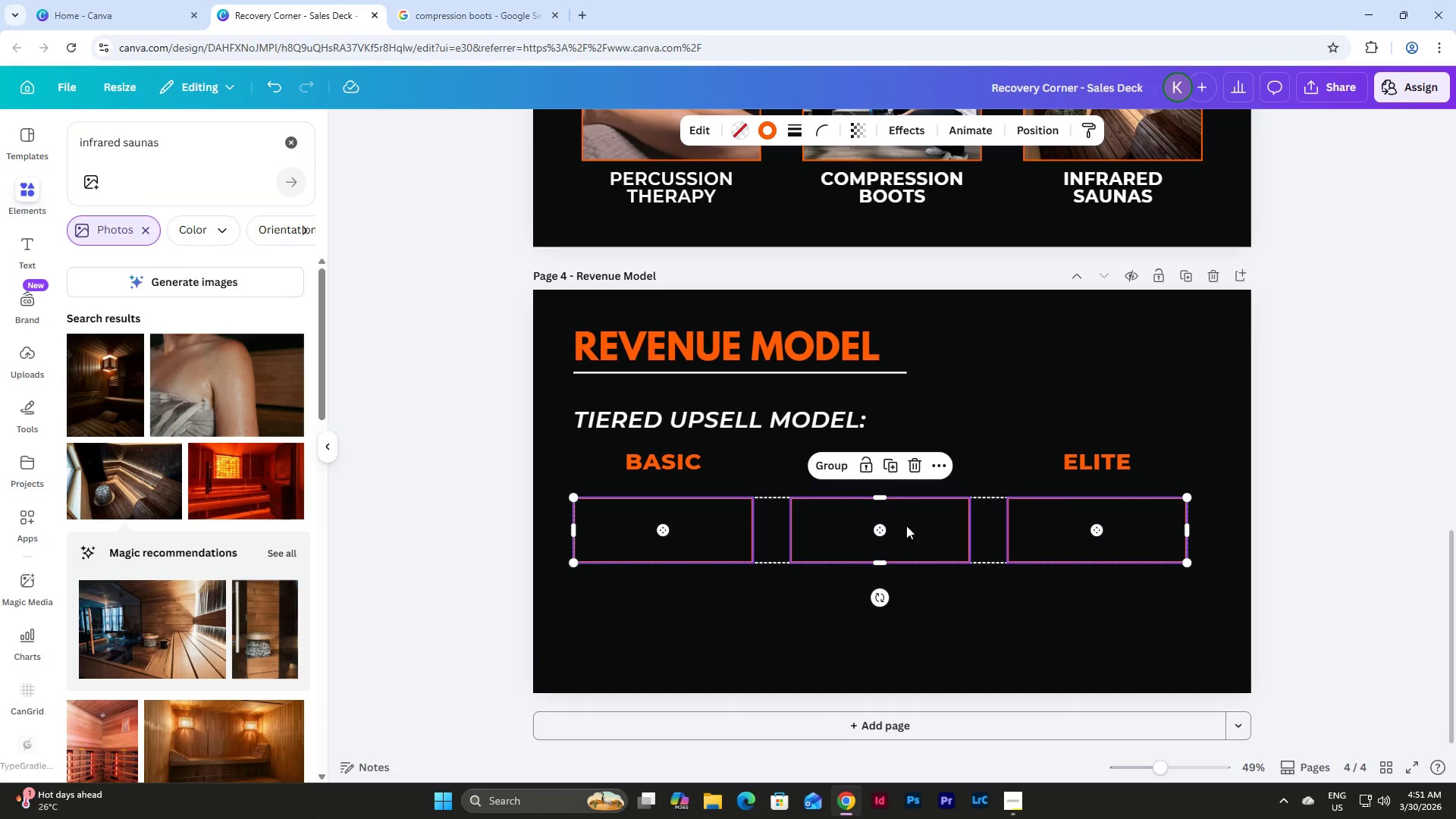 
left_click_drag(start_coordinate=[923, 529], to_coordinate=[926, 512])
 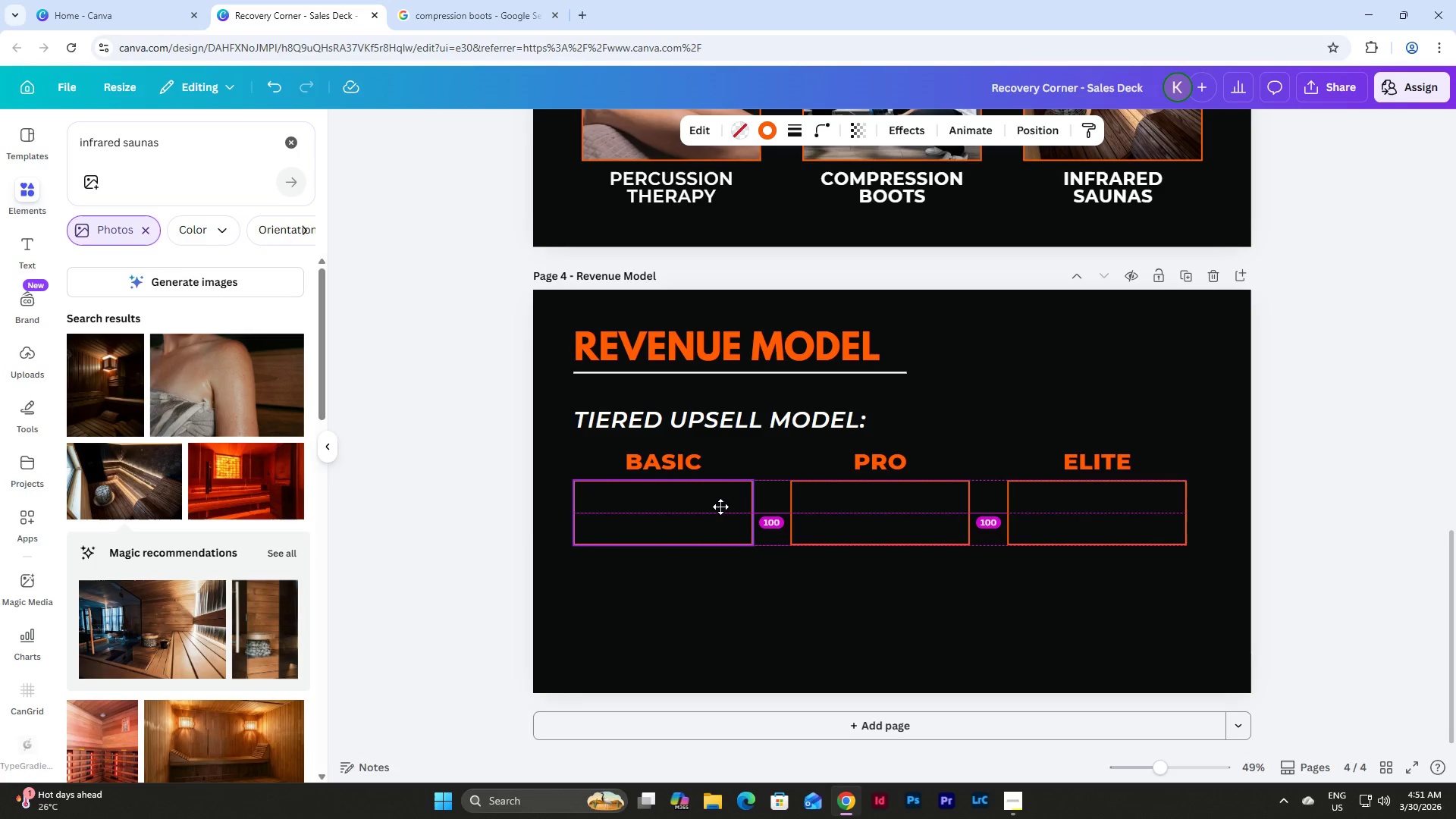 
wait(5.95)
 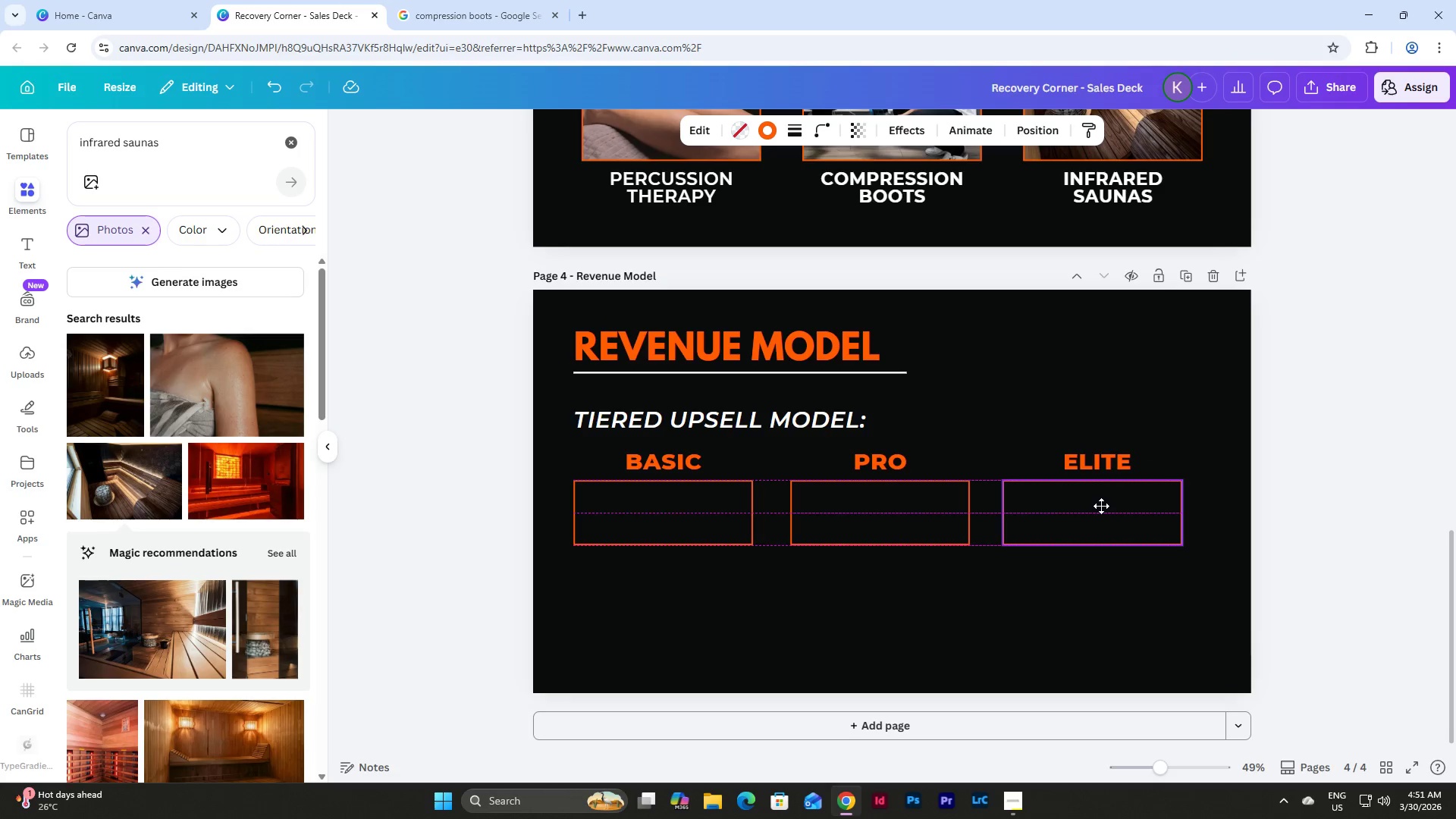 
left_click([989, 617])
 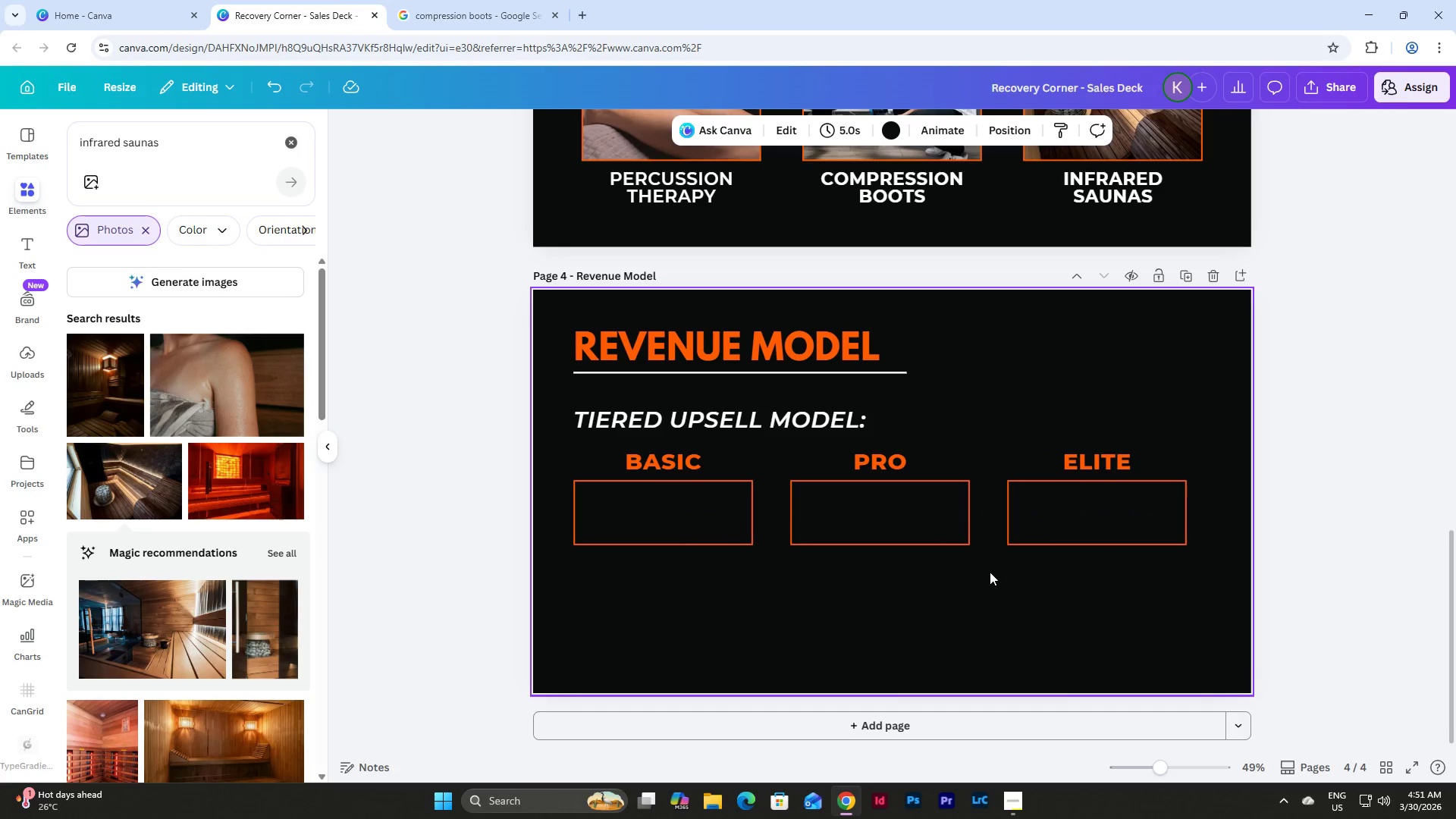 
scroll: coordinate [990, 566], scroll_direction: up, amount: 2.0
 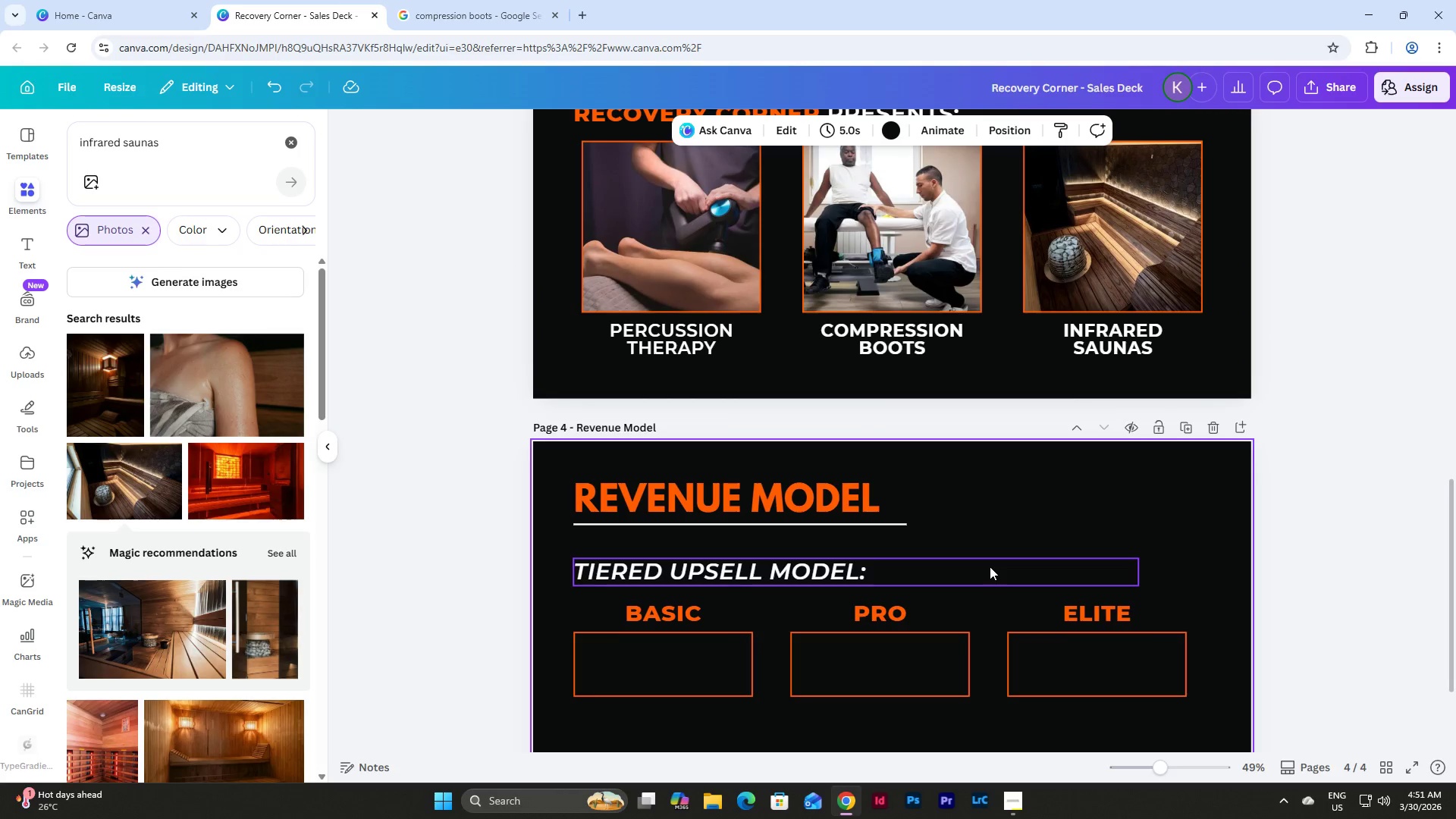 
scroll: coordinate [990, 565], scroll_direction: down, amount: 2.0
 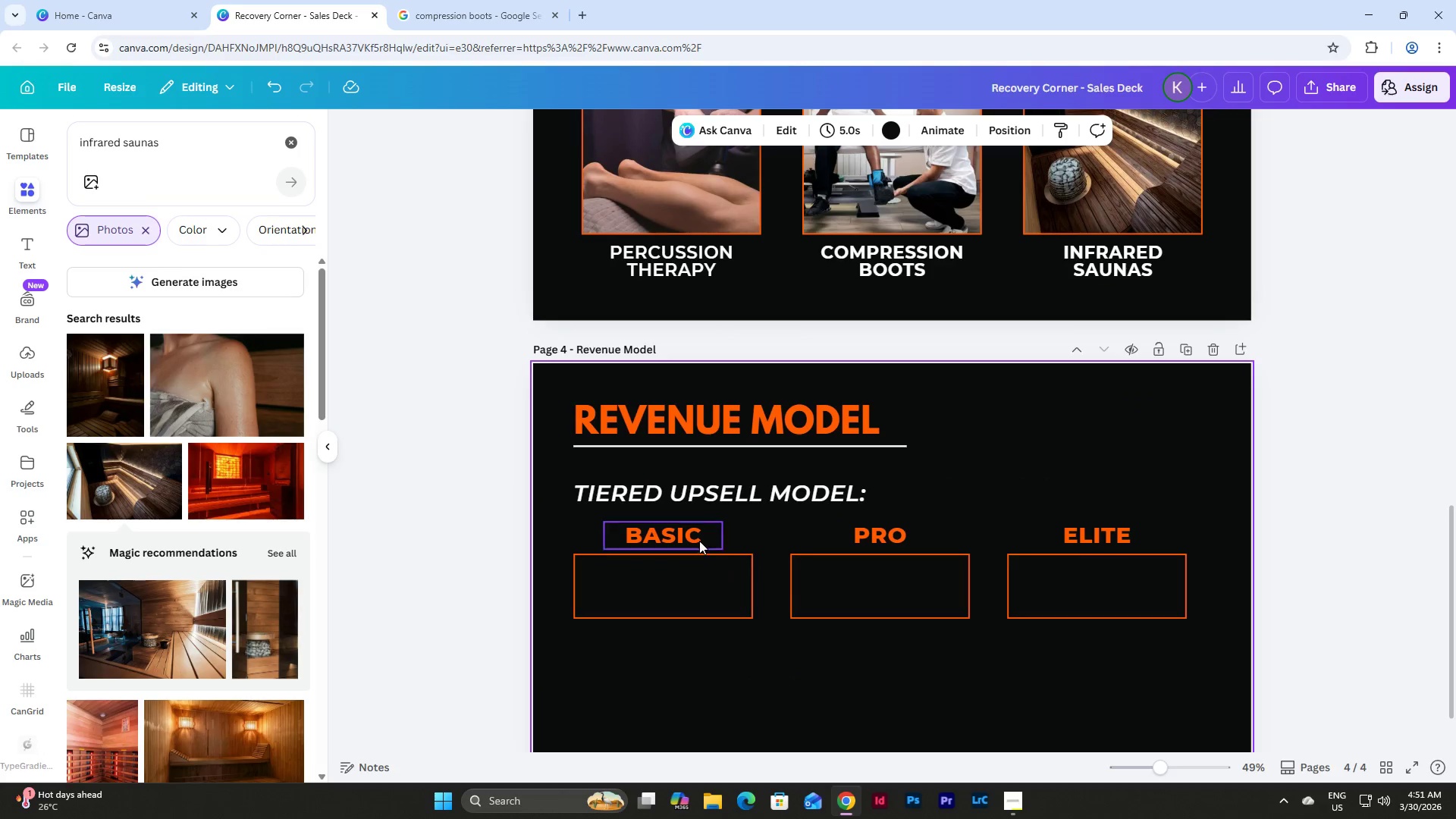 
left_click([676, 535])
 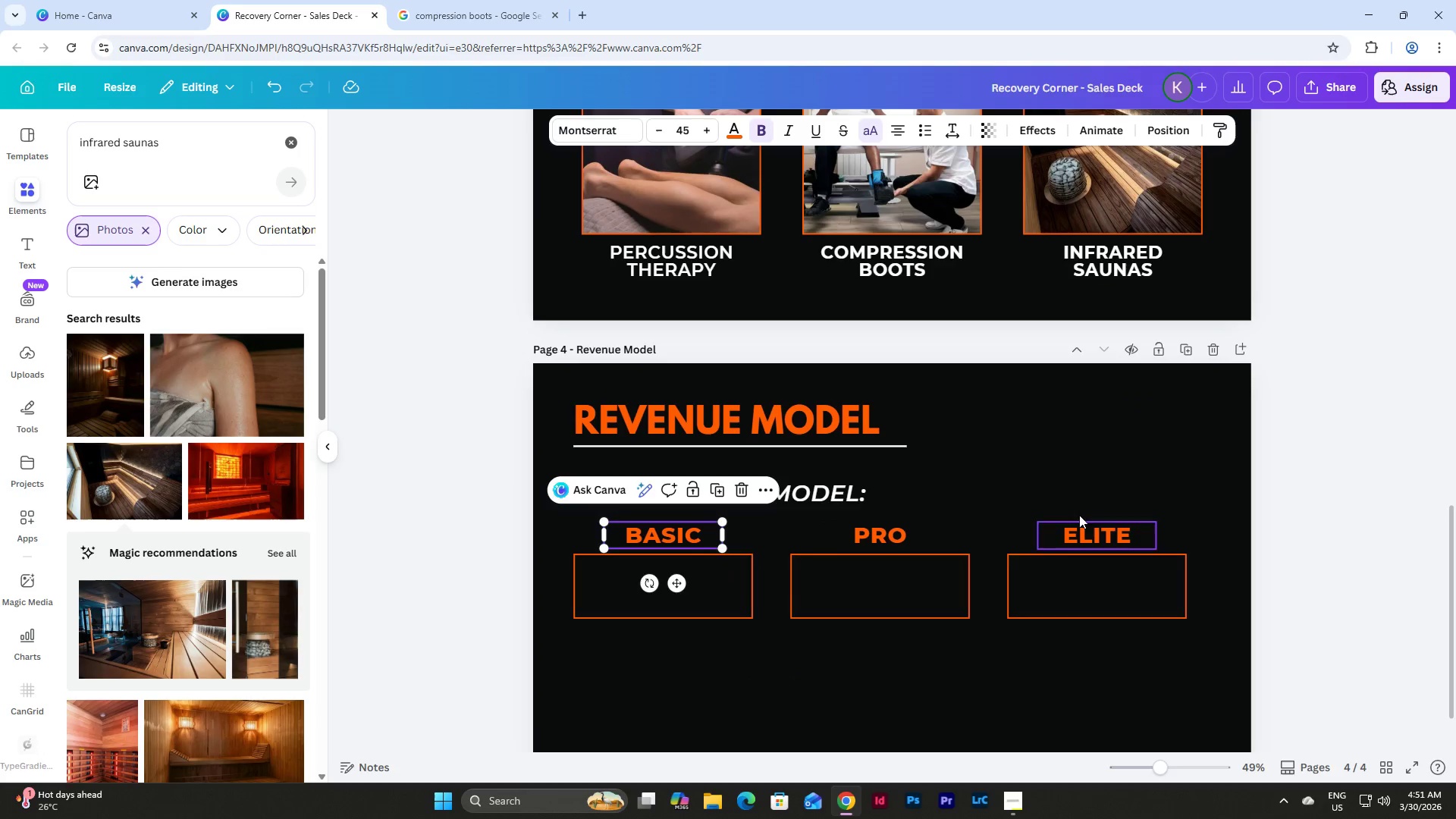 
left_click([1095, 470])
 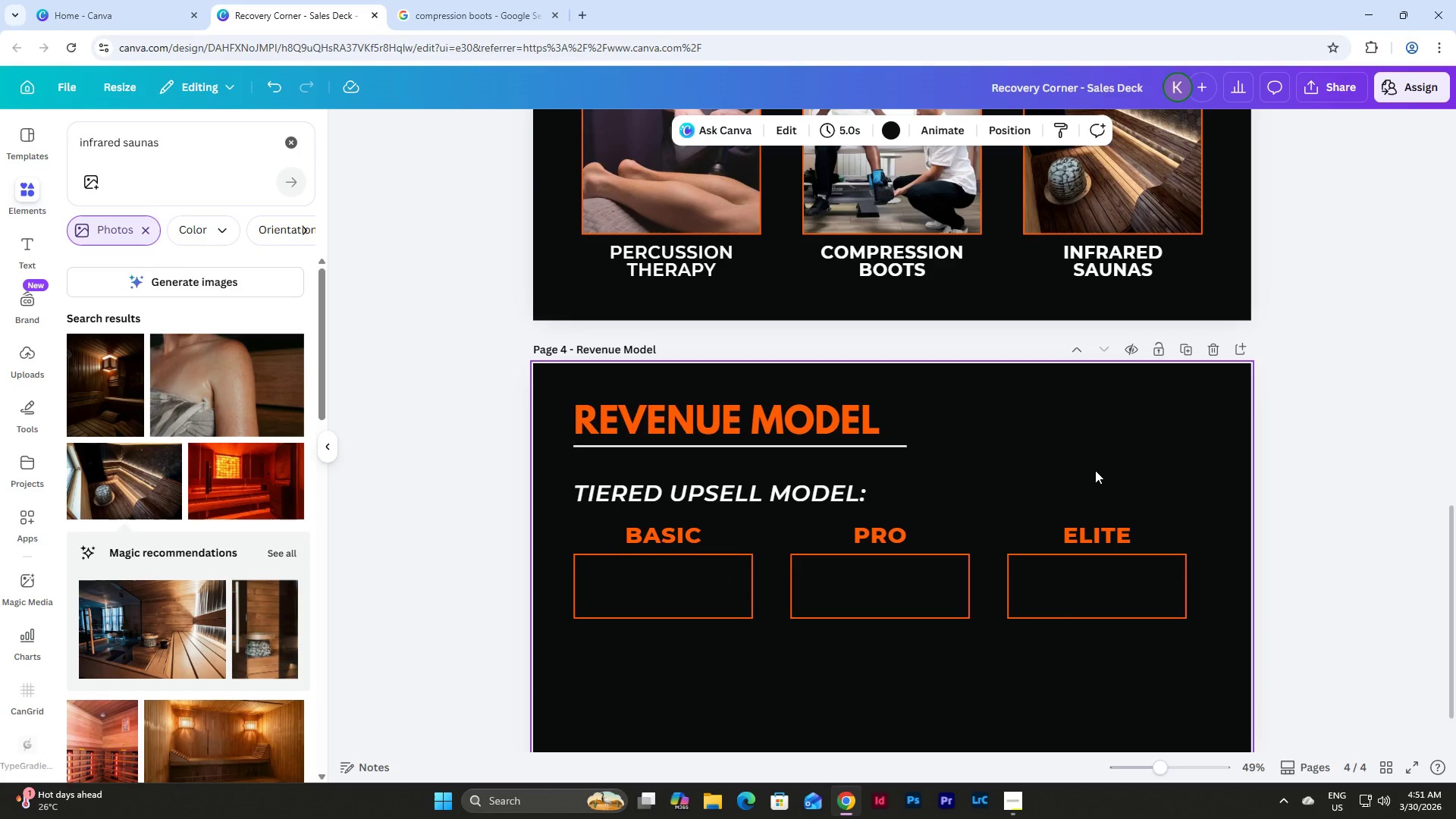 
scroll: coordinate [1095, 470], scroll_direction: down, amount: 2.0
 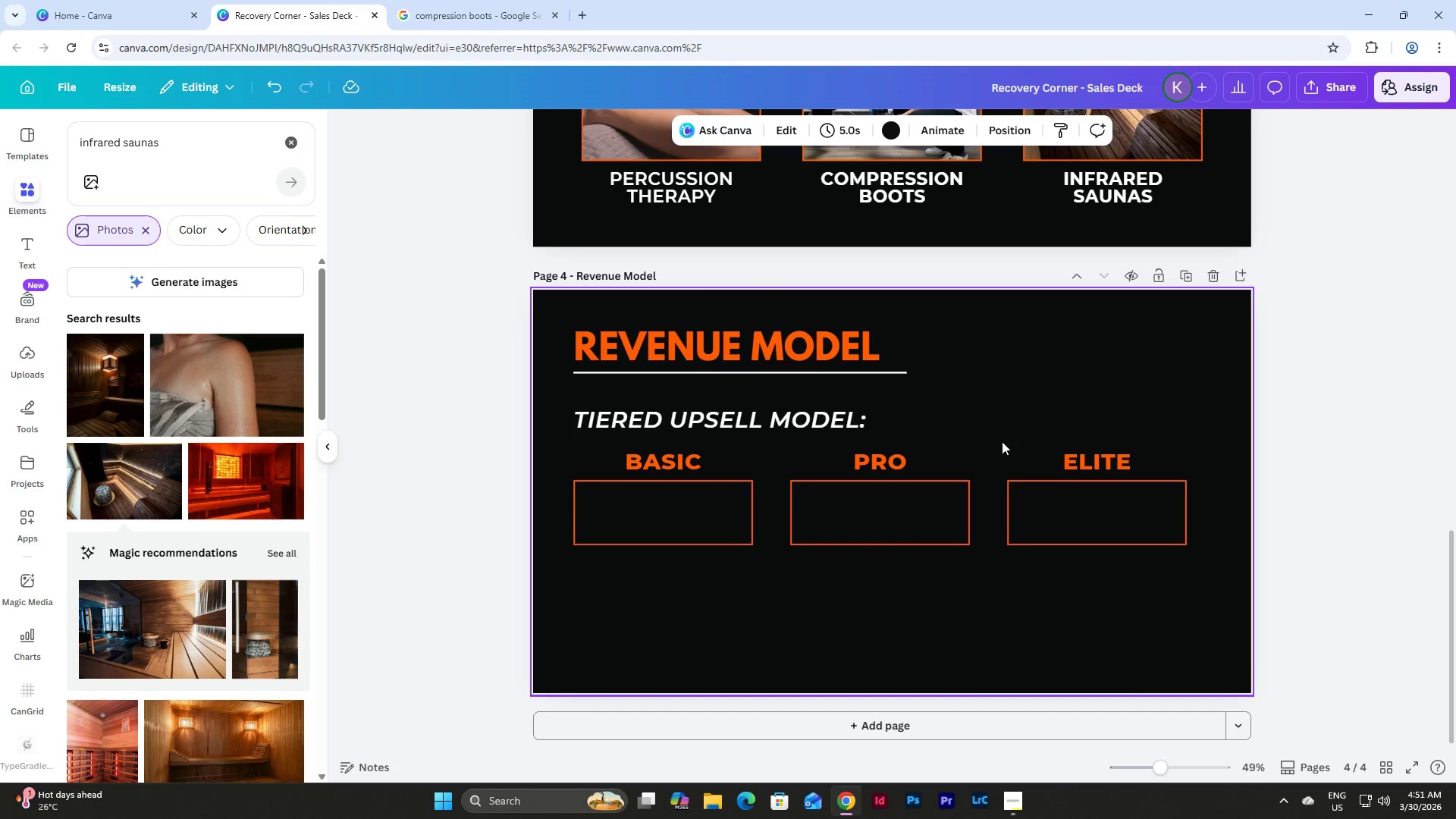 
scroll: coordinate [1007, 445], scroll_direction: up, amount: 6.0
 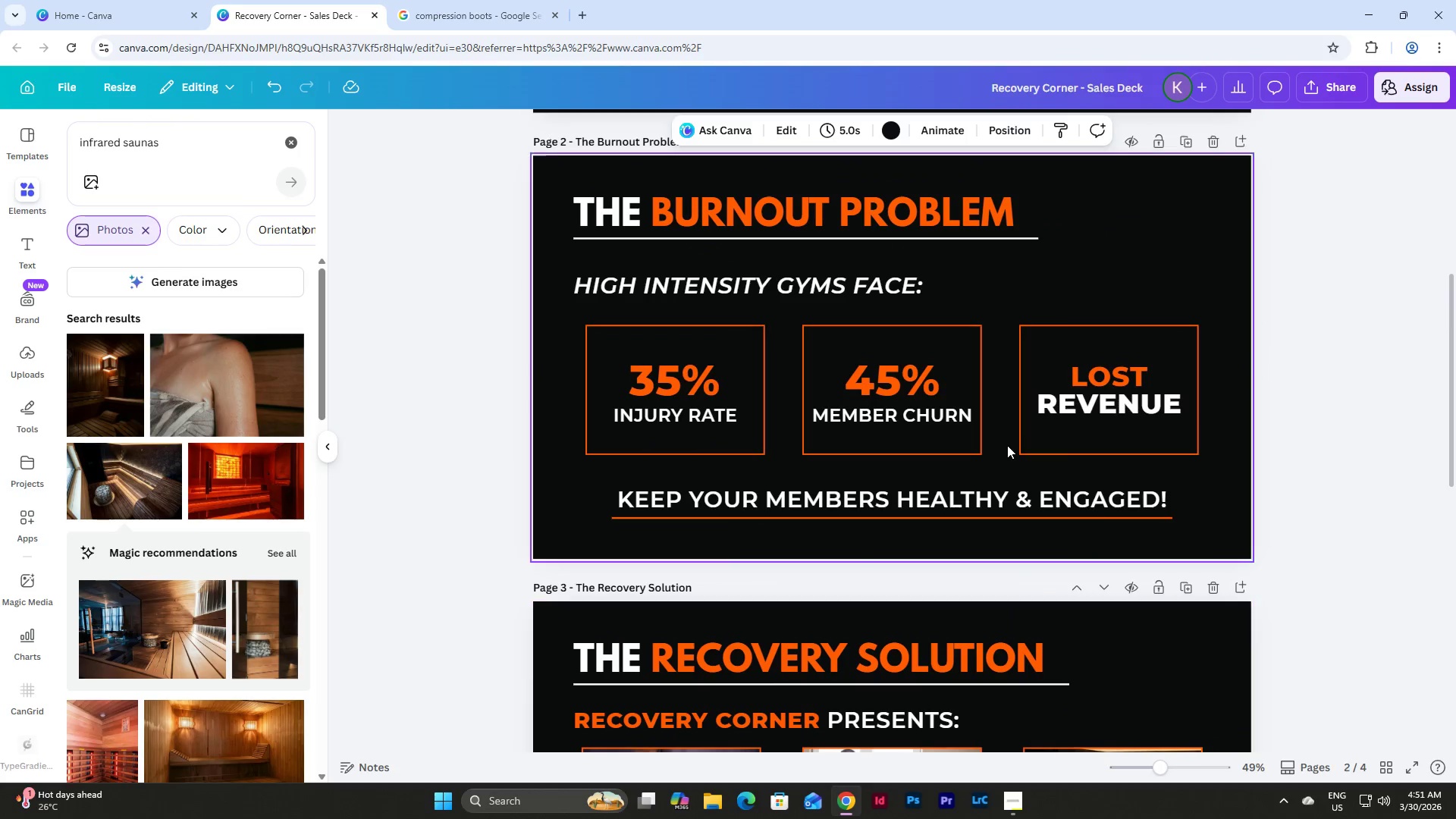 
scroll: coordinate [1007, 445], scroll_direction: down, amount: 10.0
 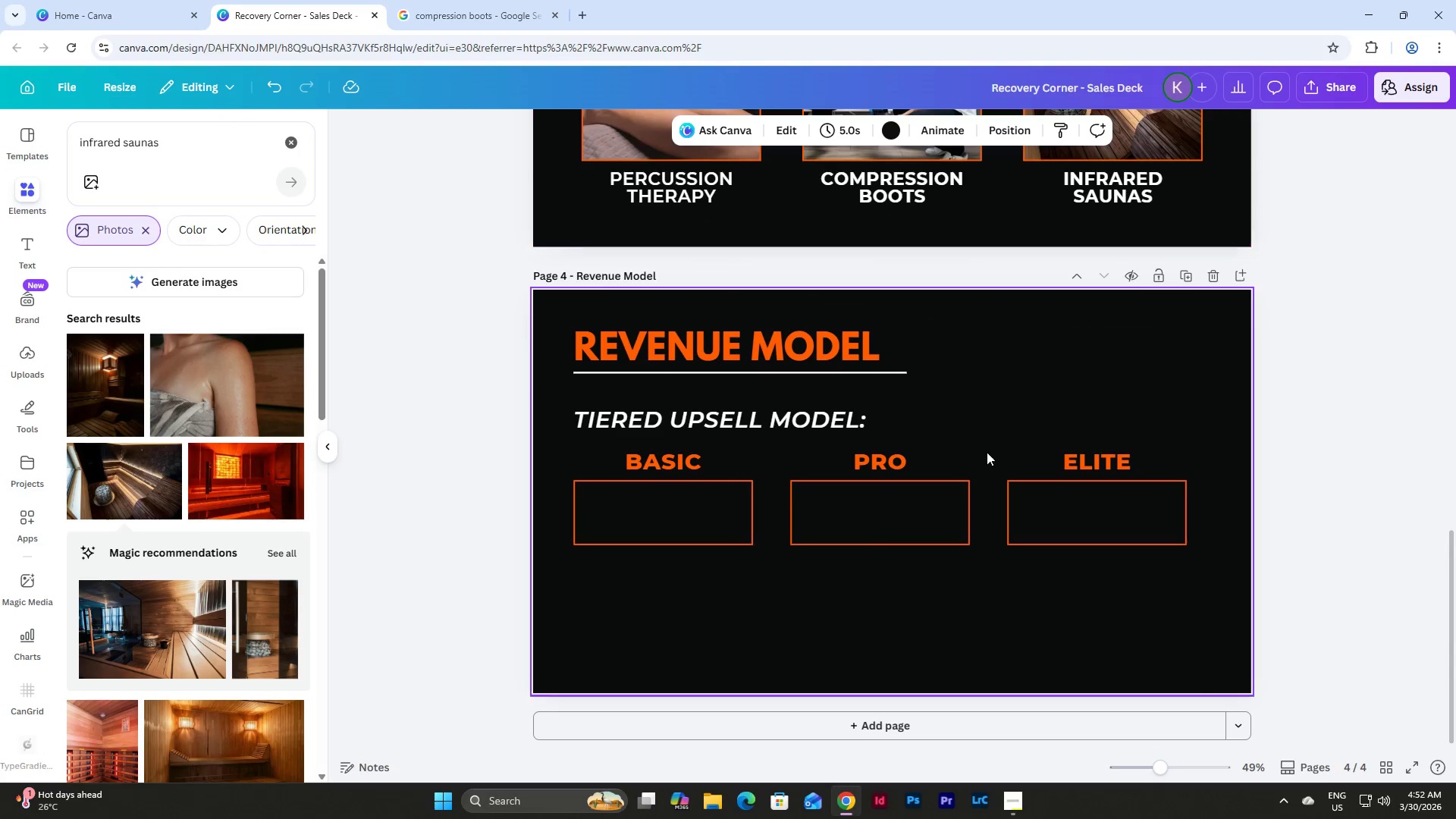 
scroll: coordinate [991, 457], scroll_direction: up, amount: 1.0
 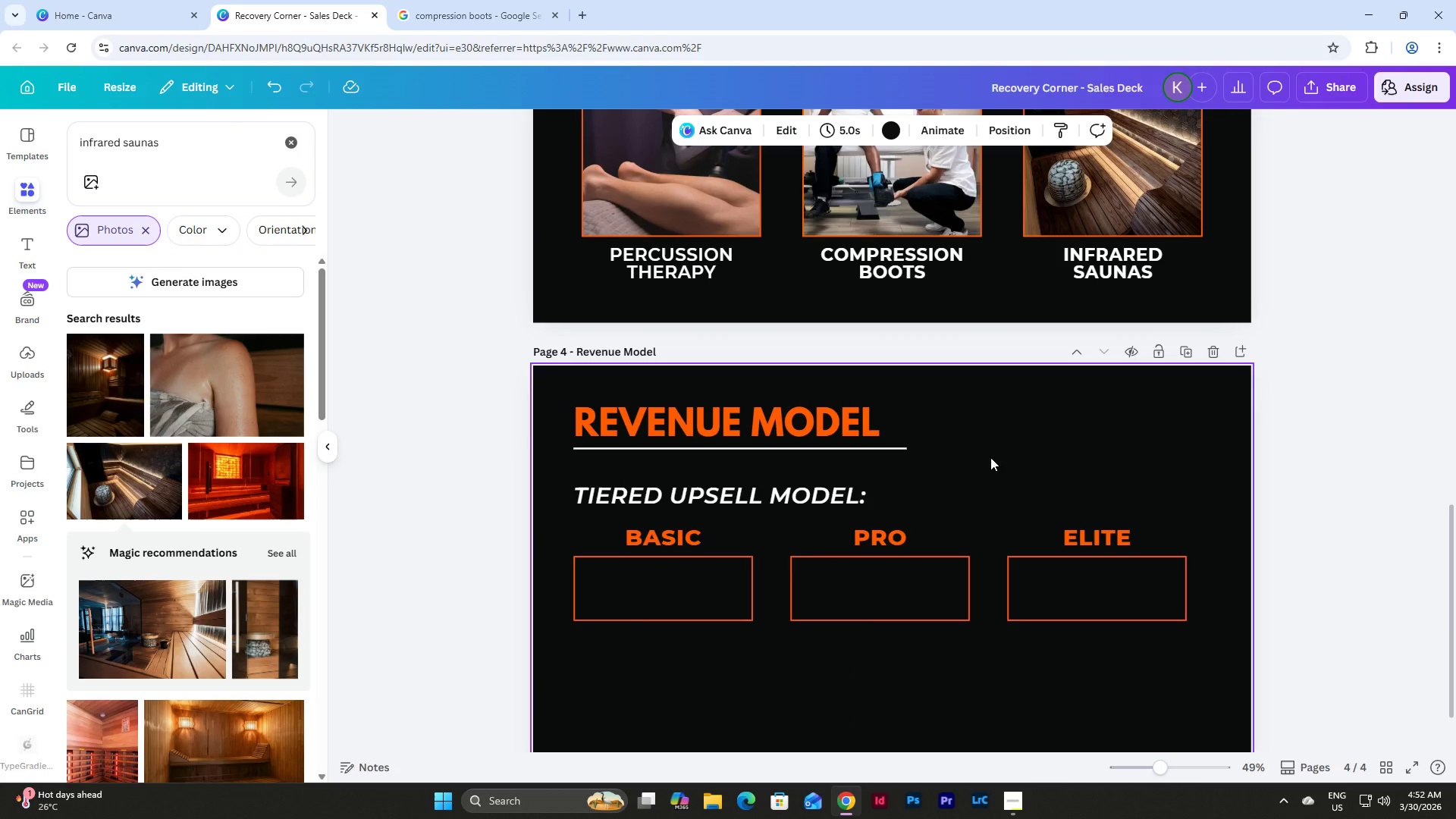 
scroll: coordinate [990, 457], scroll_direction: down, amount: 2.0
 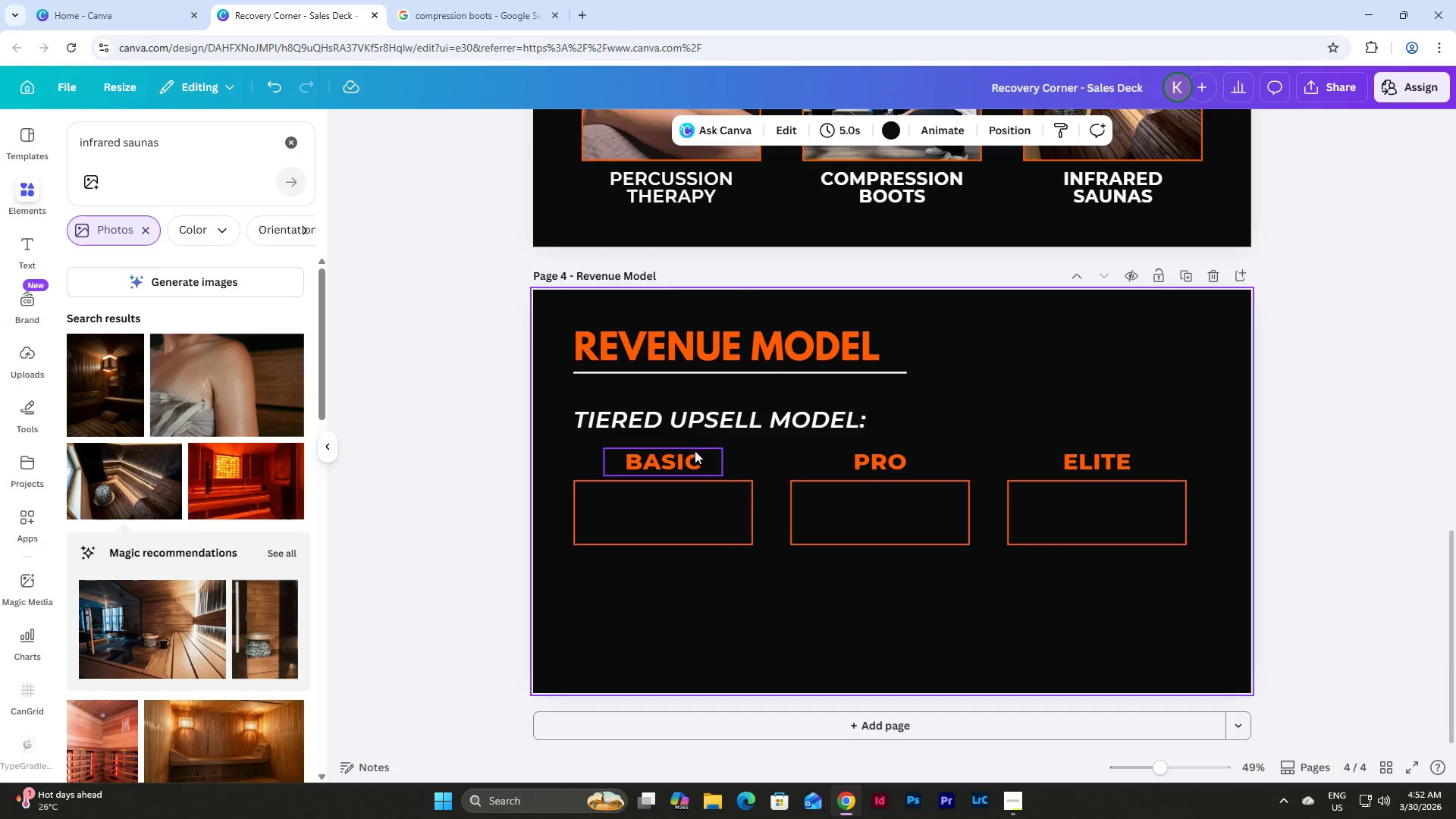 
left_click([681, 460])
 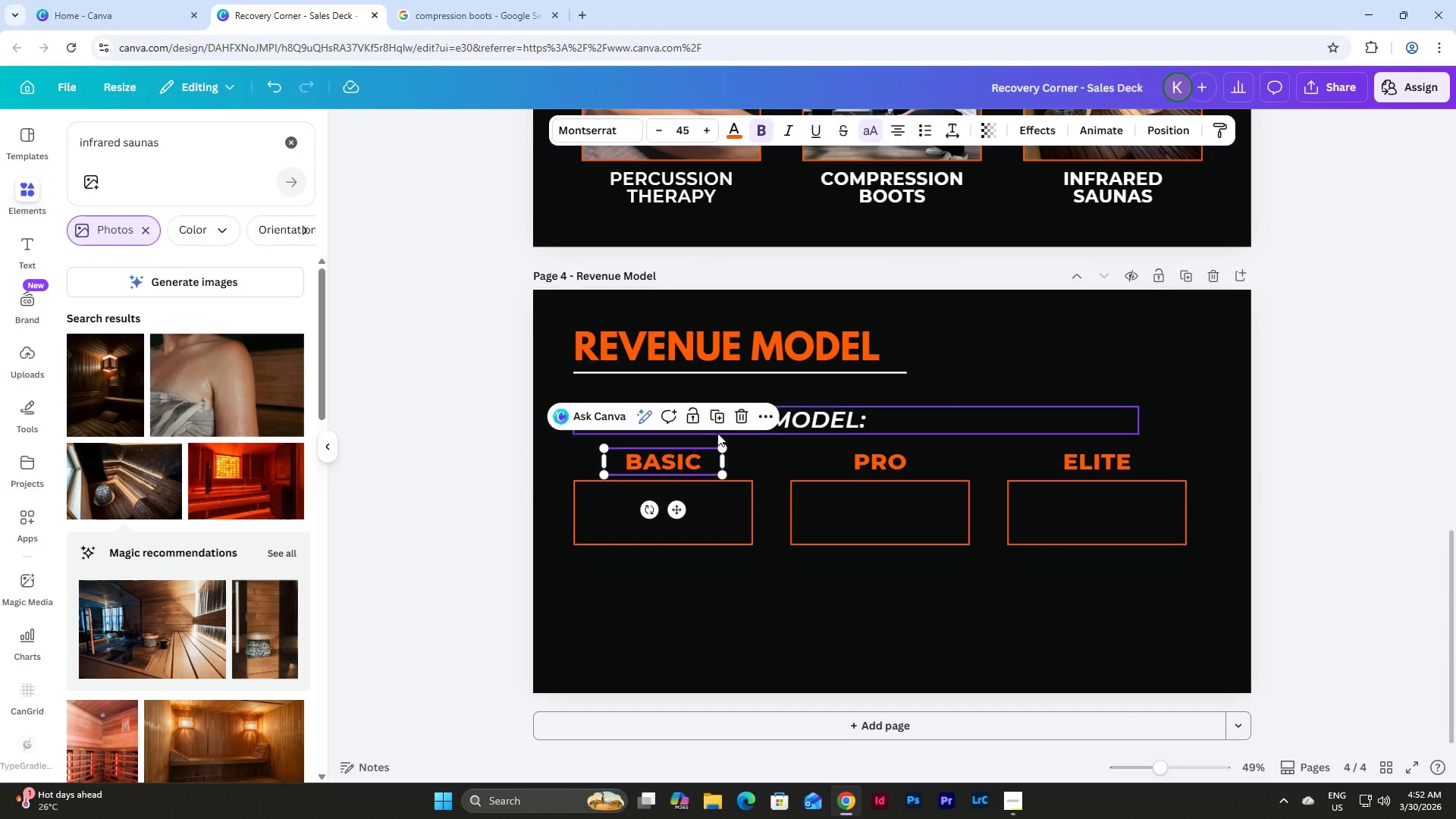 
left_click([723, 419])
 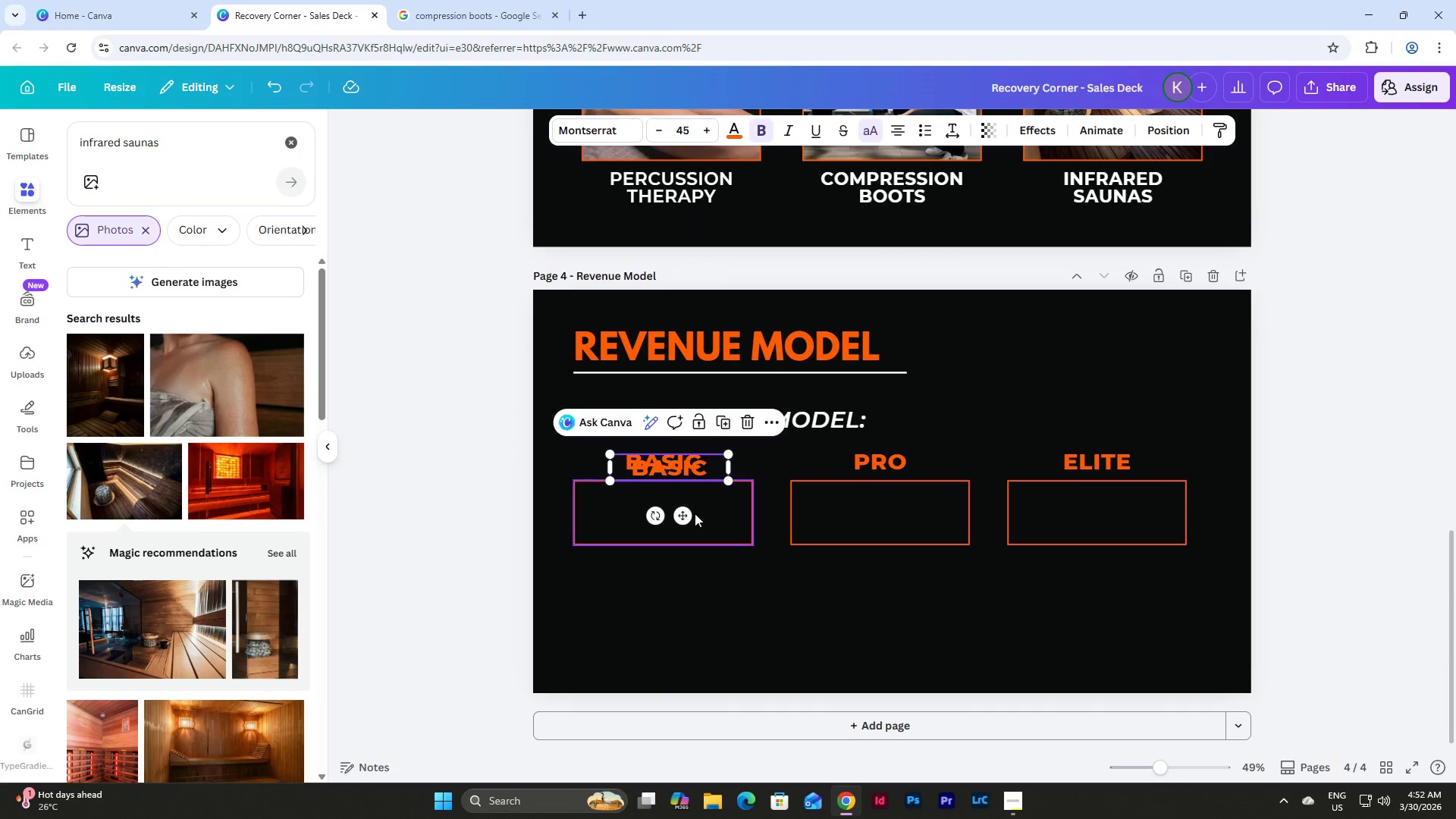 
left_click_drag(start_coordinate=[681, 516], to_coordinate=[654, 563])
 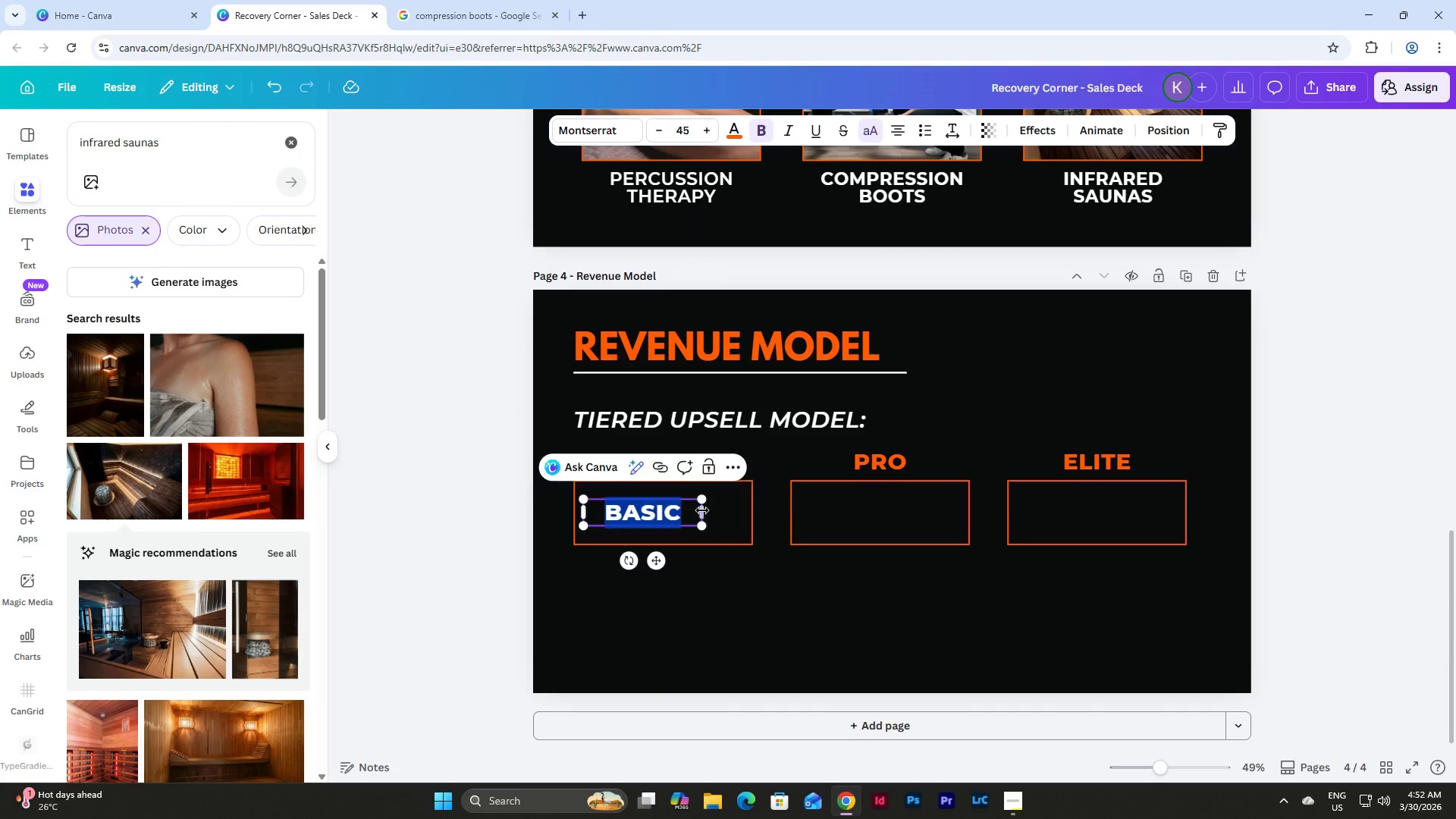 
left_click_drag(start_coordinate=[704, 514], to_coordinate=[745, 516])
 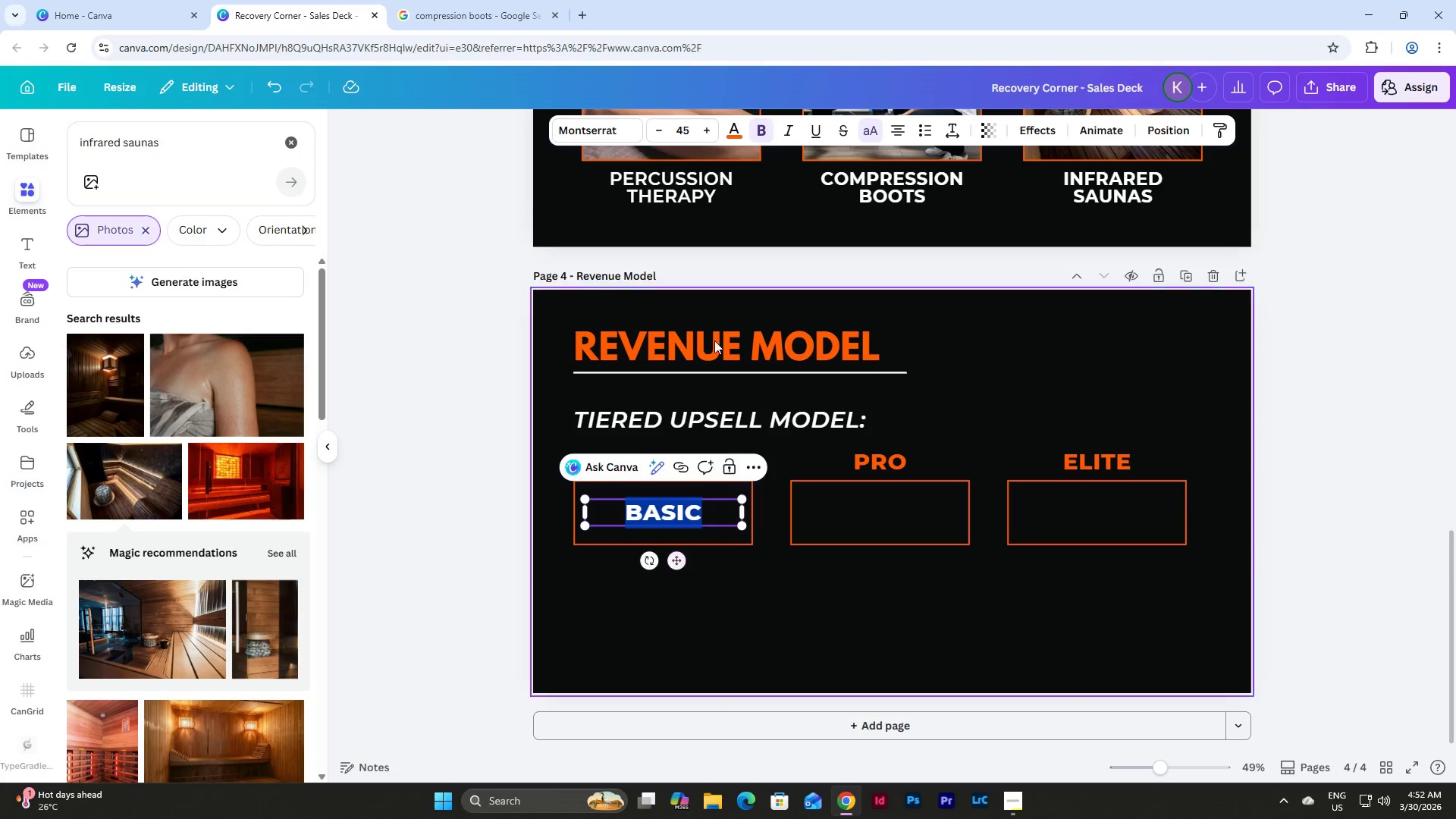 
left_click([734, 122])
 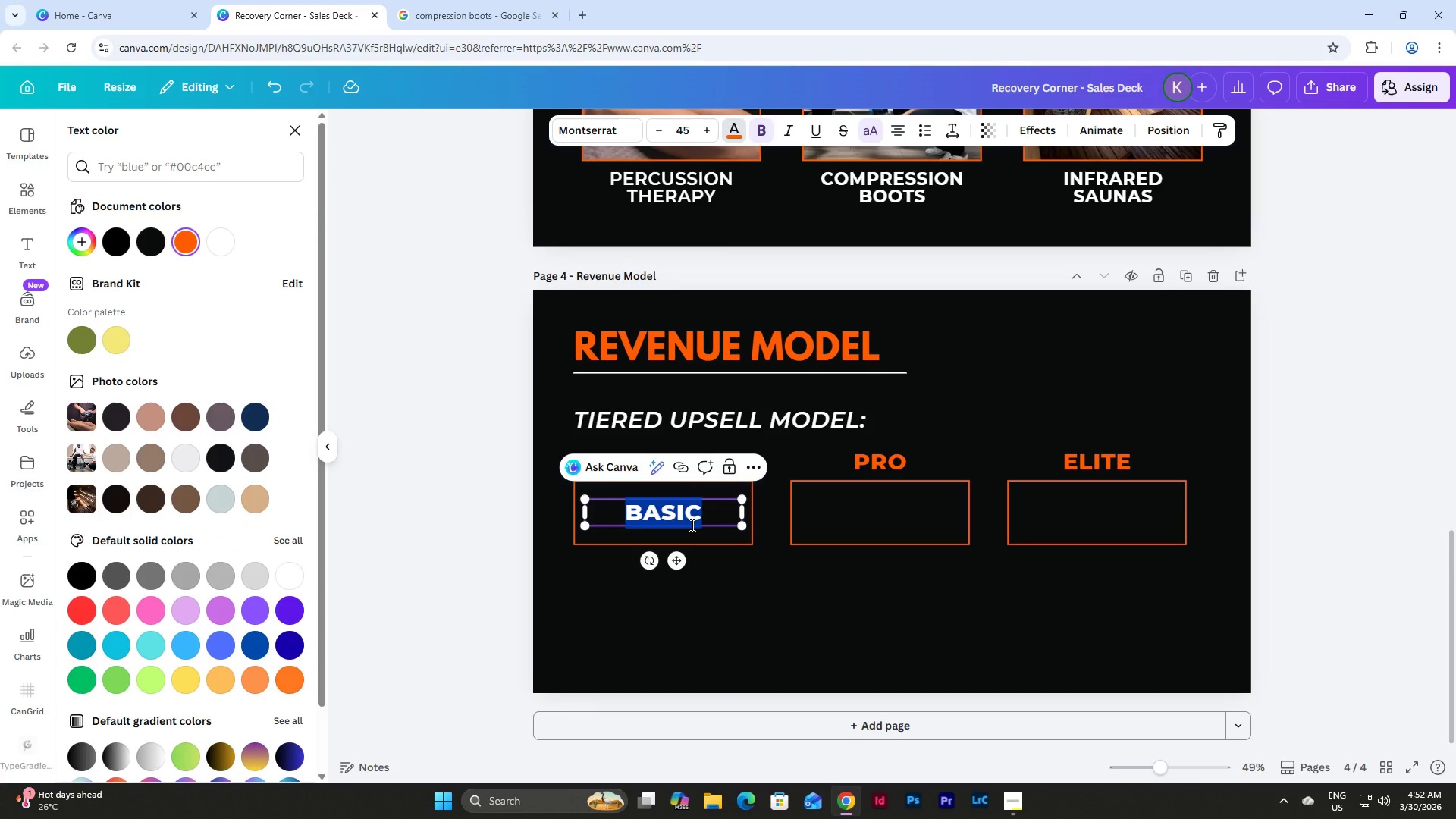 
key(Numpad2)
 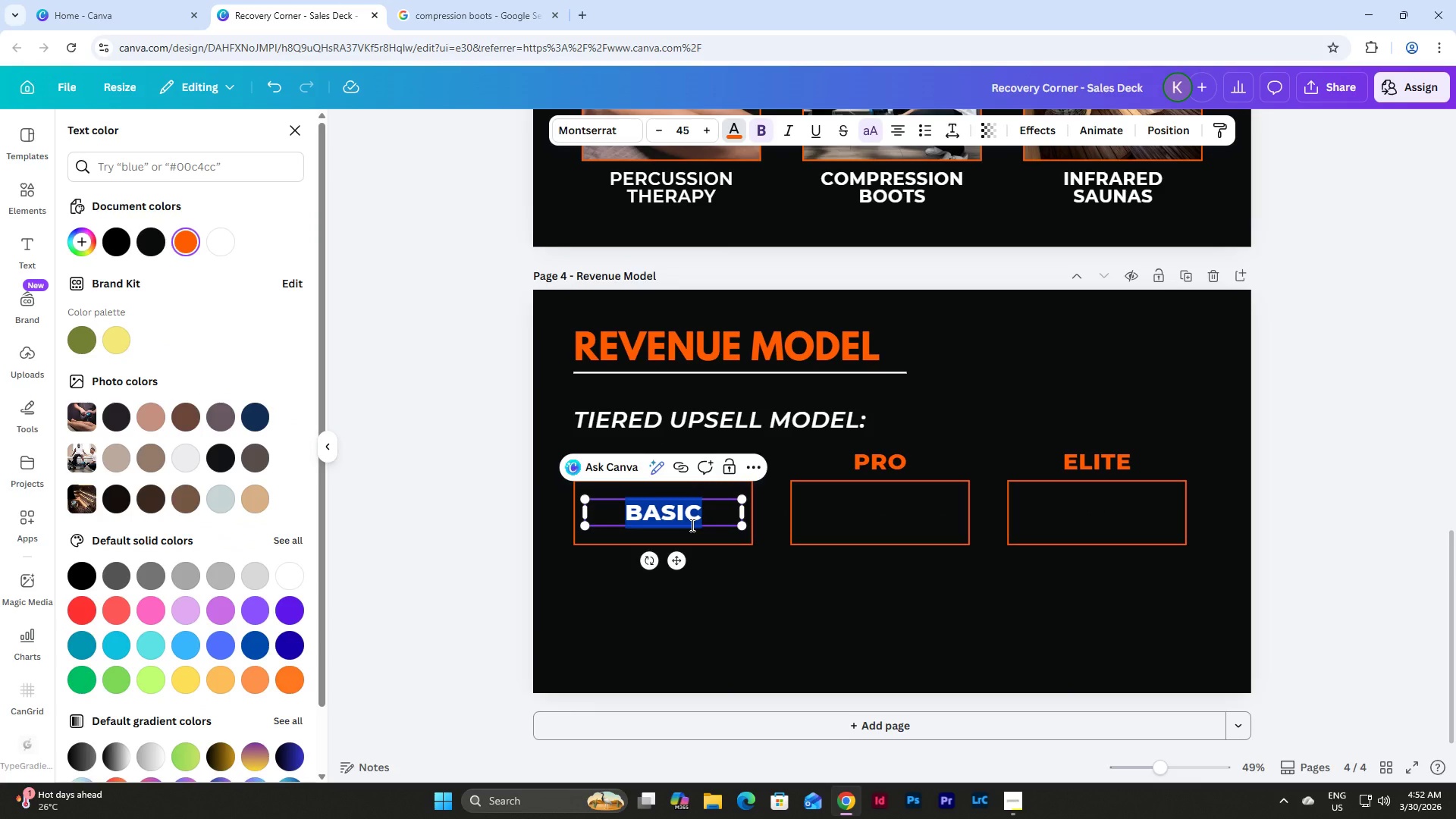 
left_click([691, 525])
 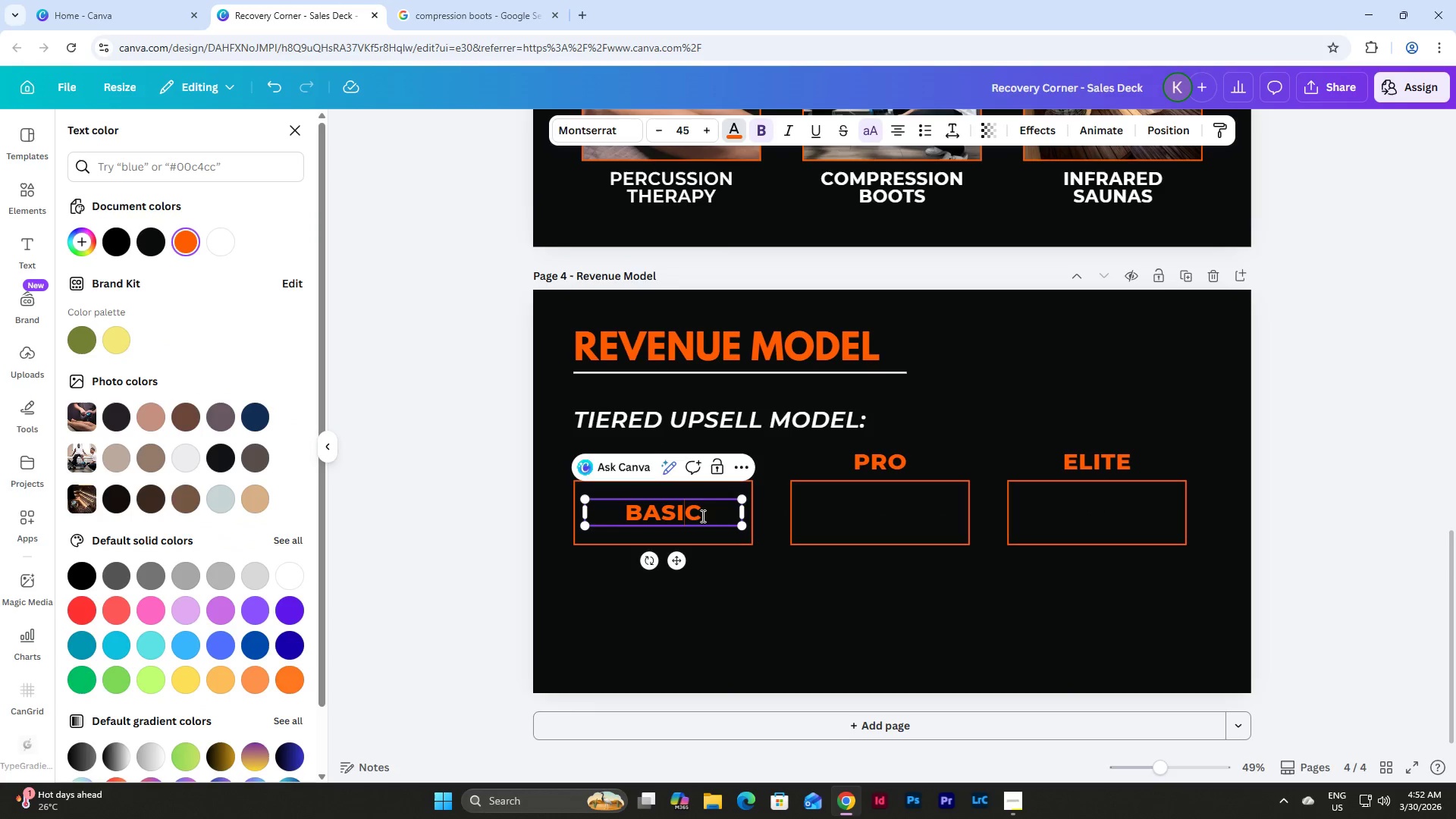 
left_click_drag(start_coordinate=[703, 515], to_coordinate=[613, 507])
 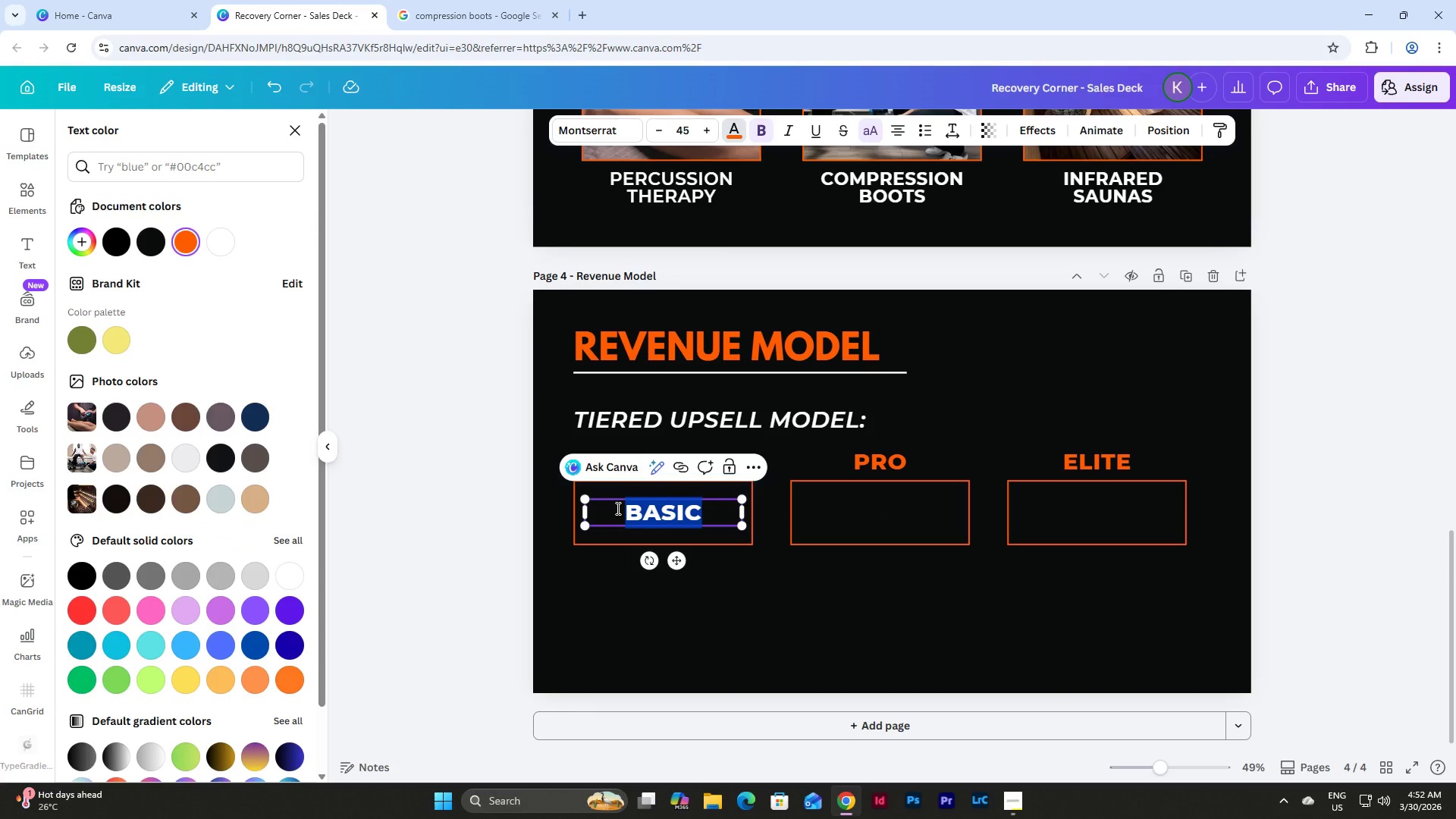 
key(Numpad2)
 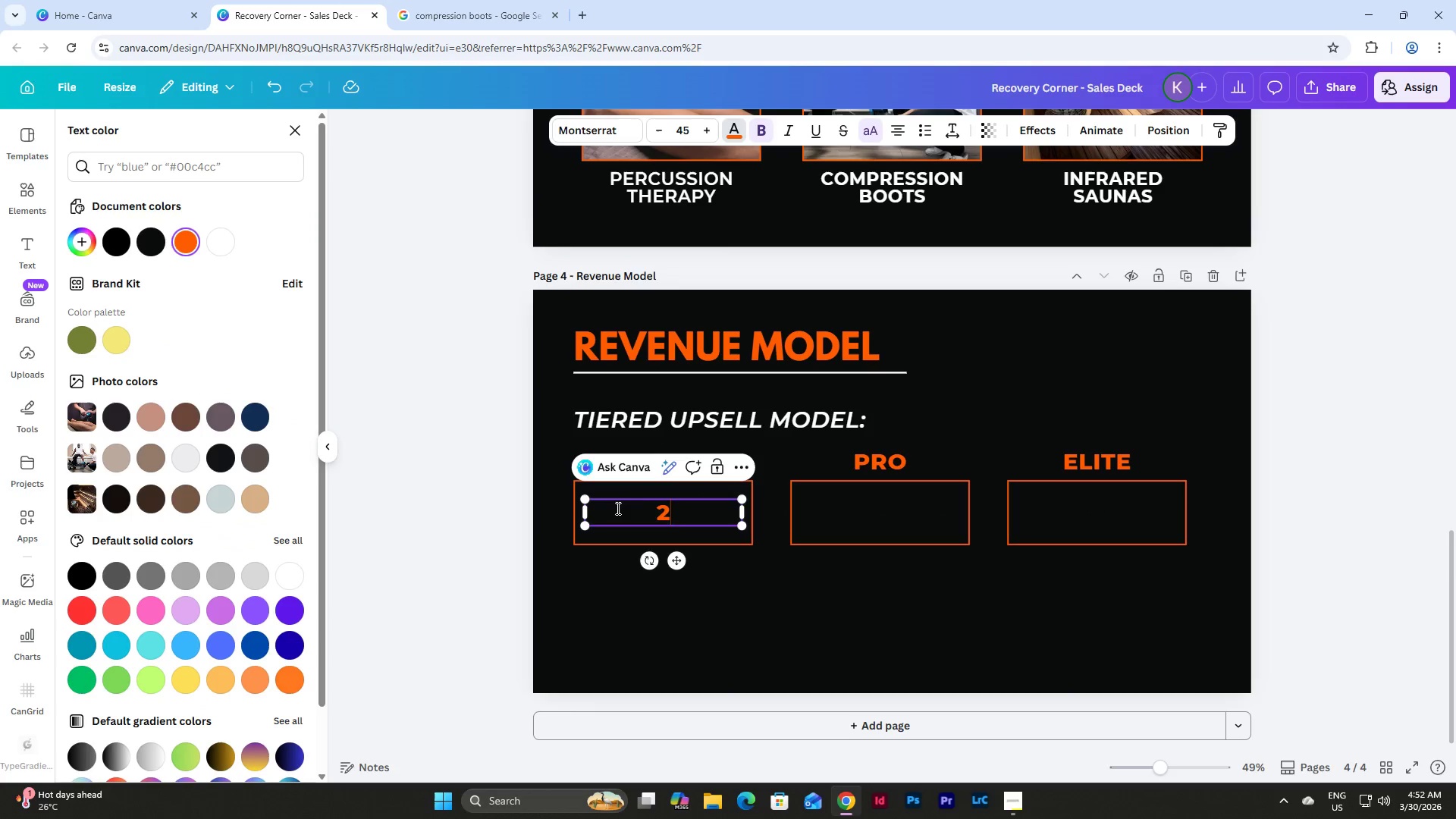 
key(Numpad0)
 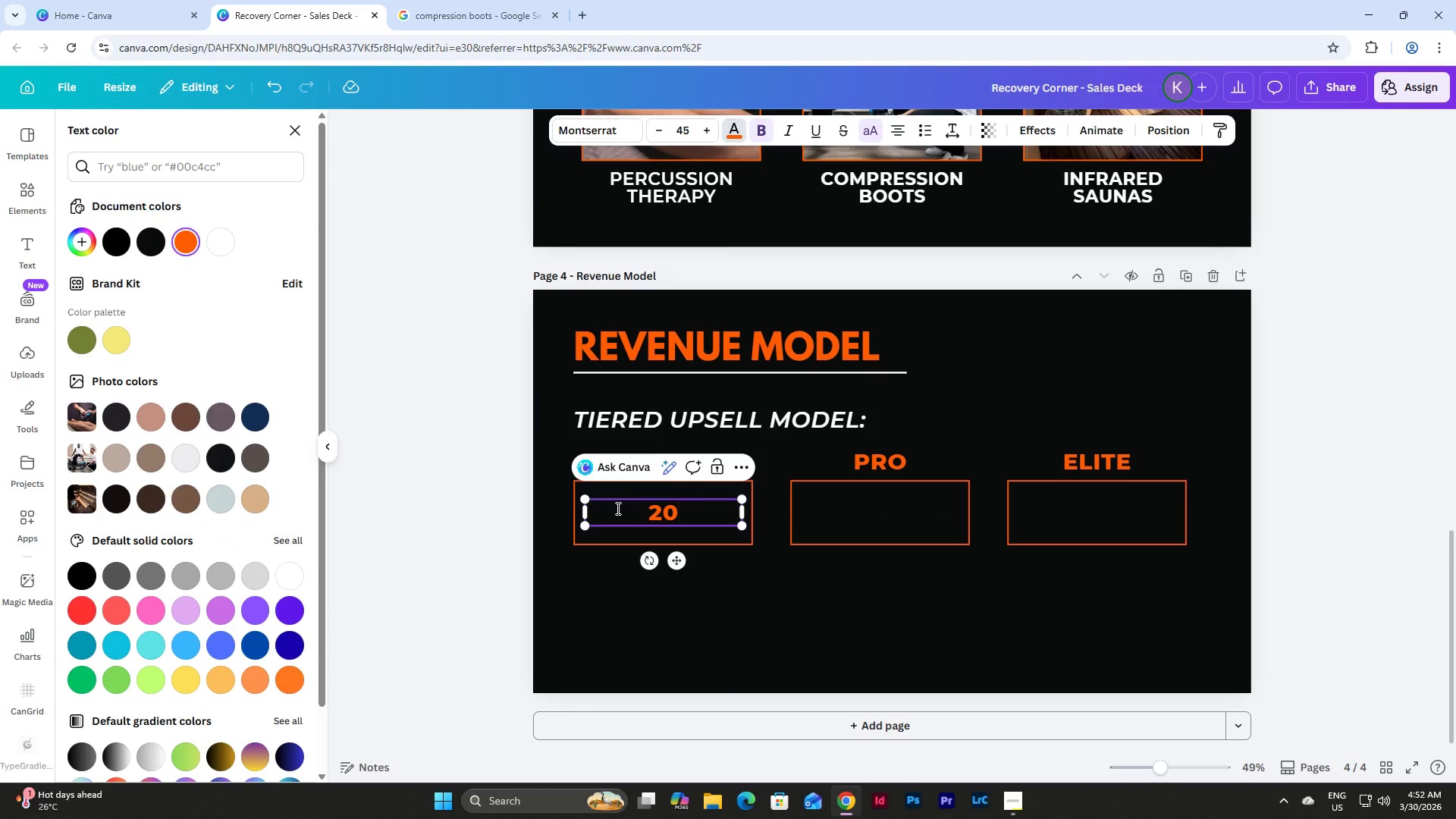 
key(Backspace)
 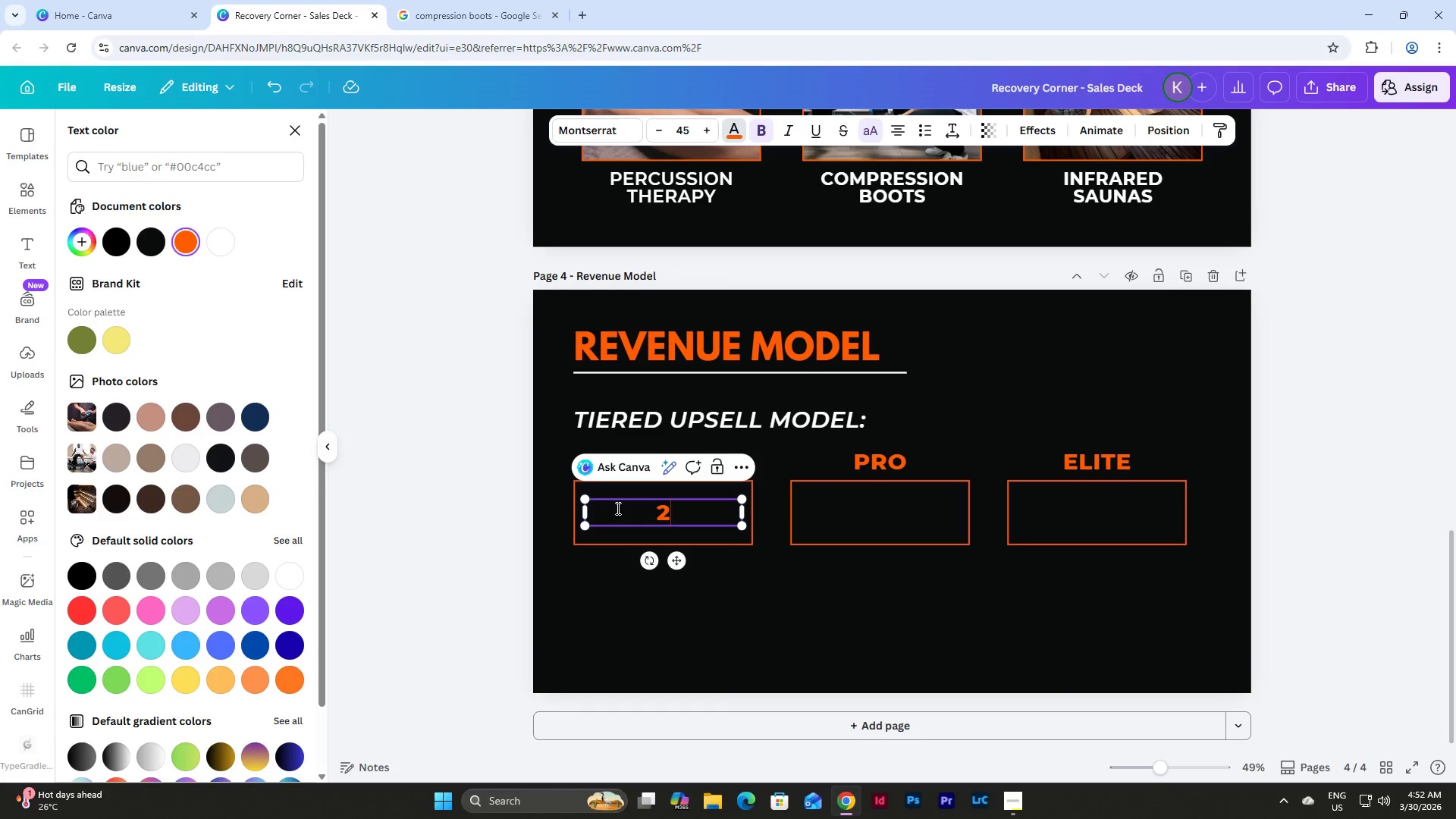 
key(Backspace)
 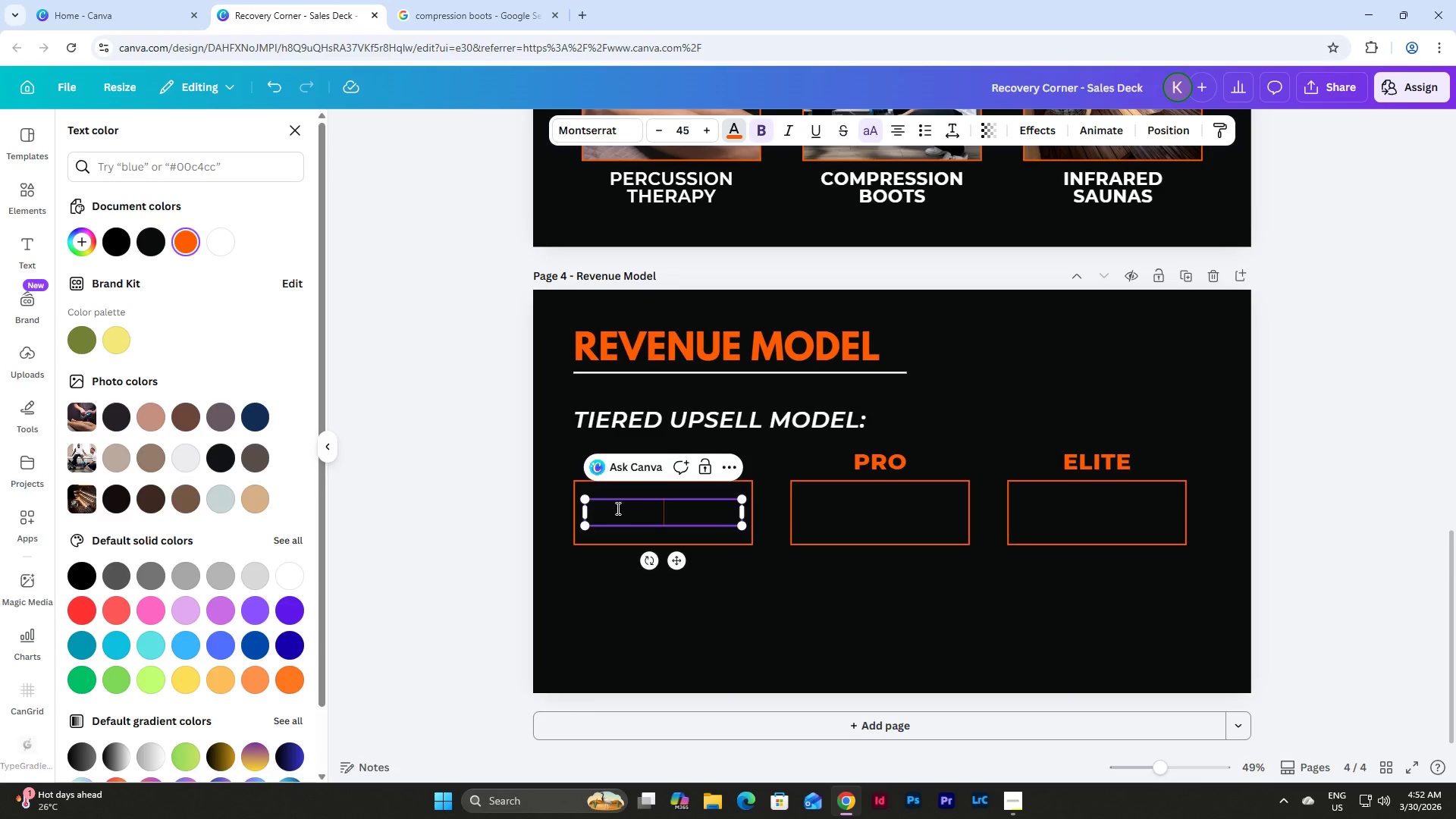 
key(Shift+4)
 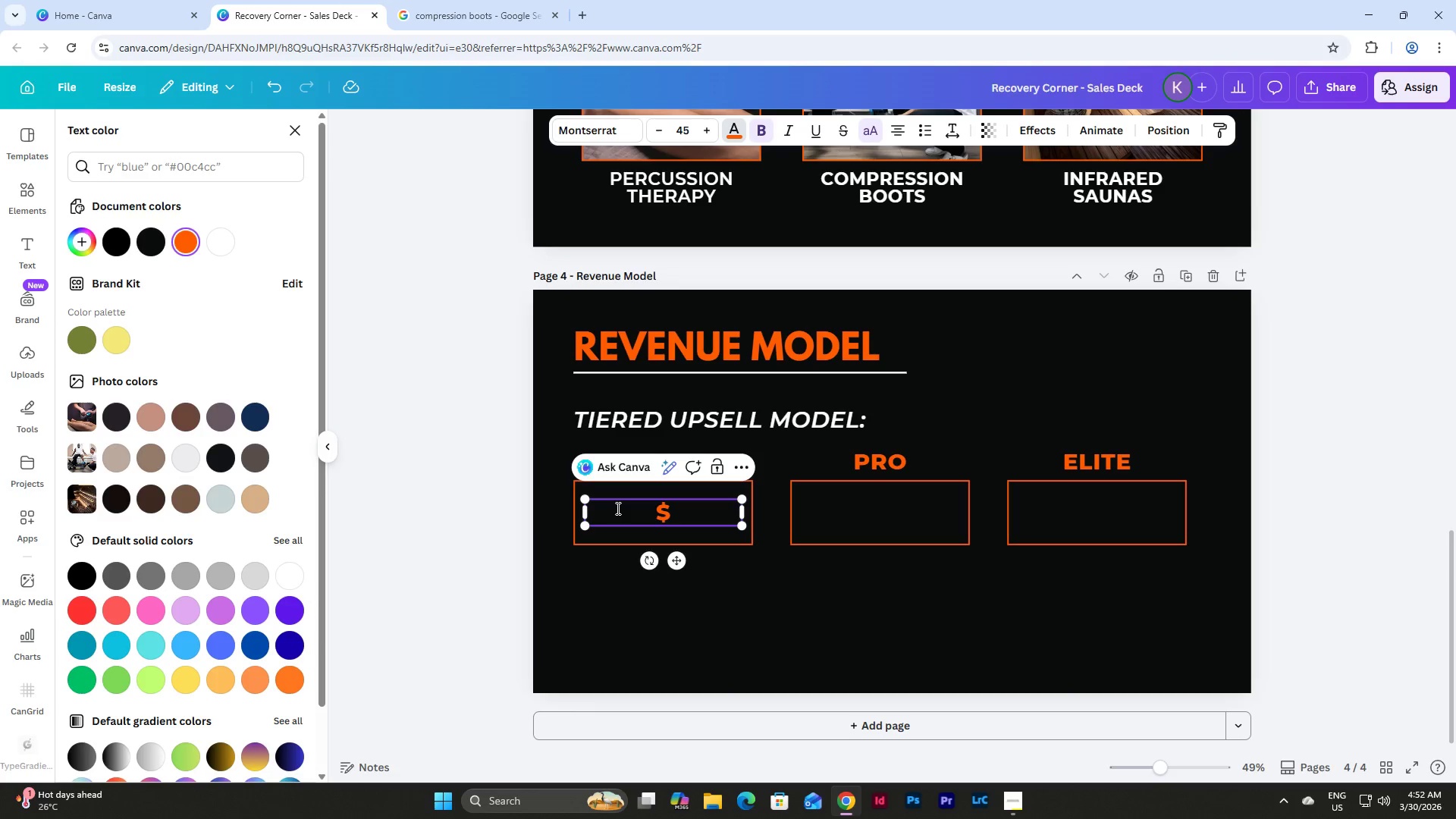 
key(Numpad2)
 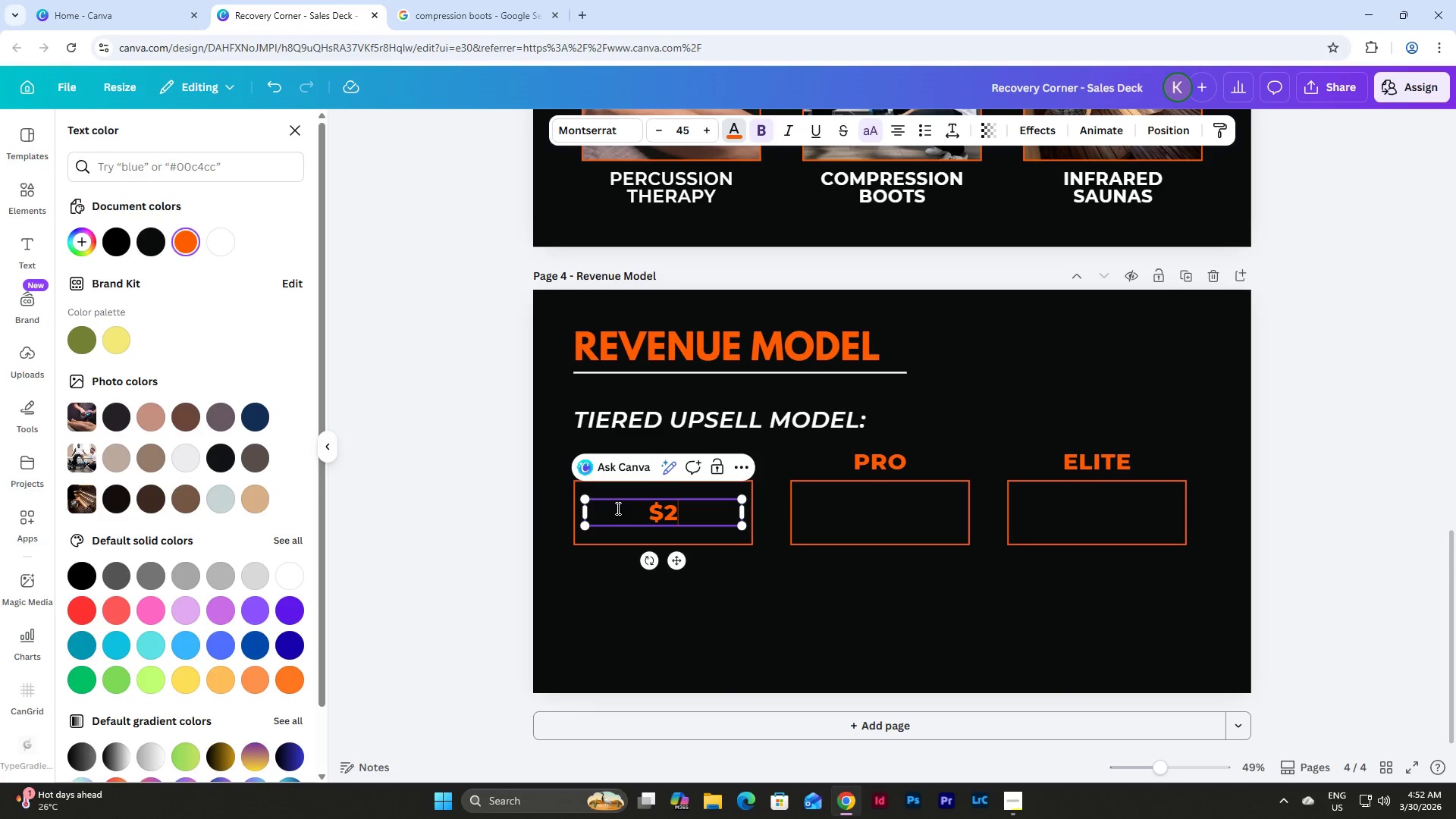 
key(Numpad0)
 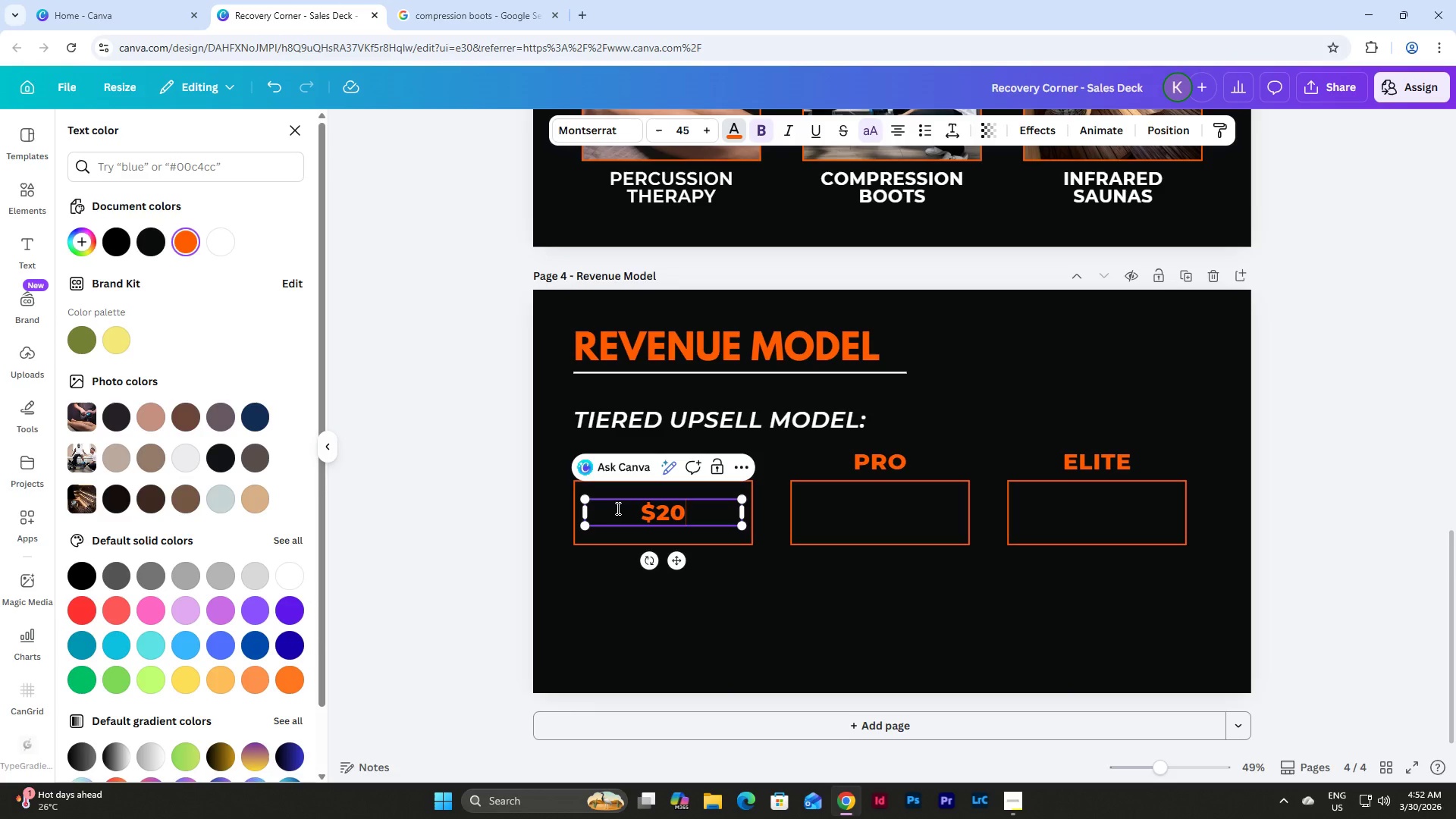 
key(Slash)
 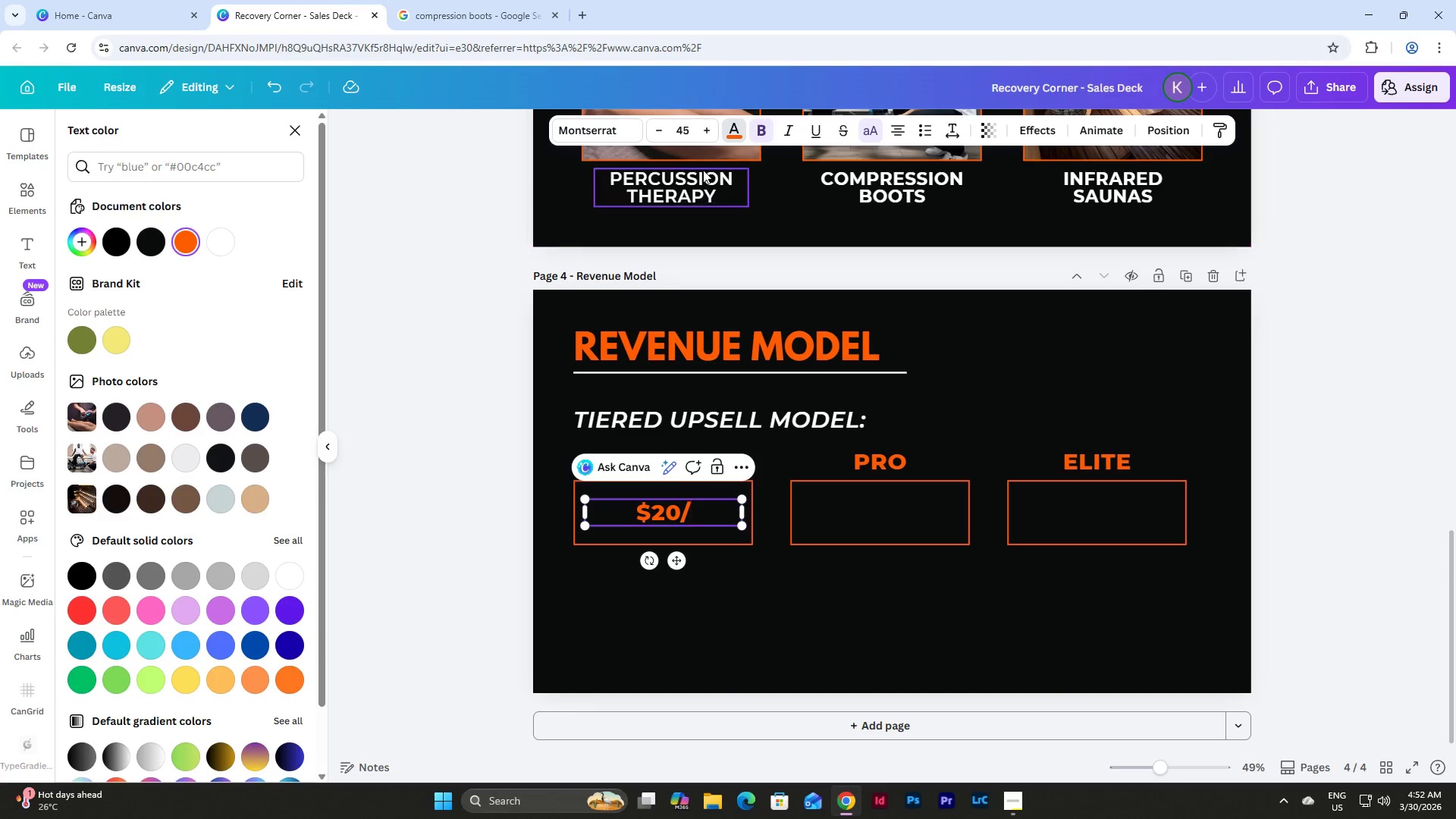 
left_click([727, 128])
 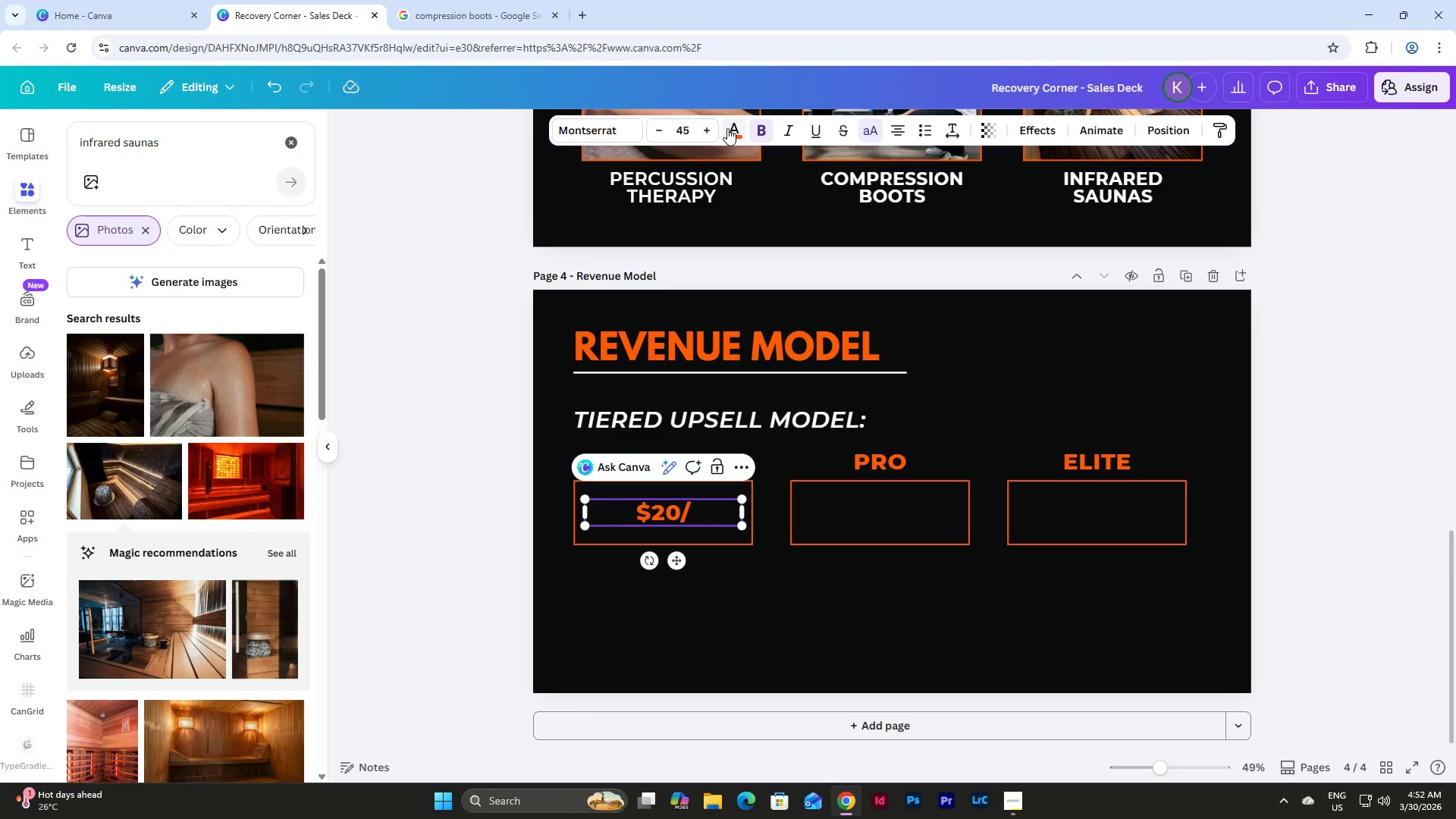 
left_click([727, 128])
 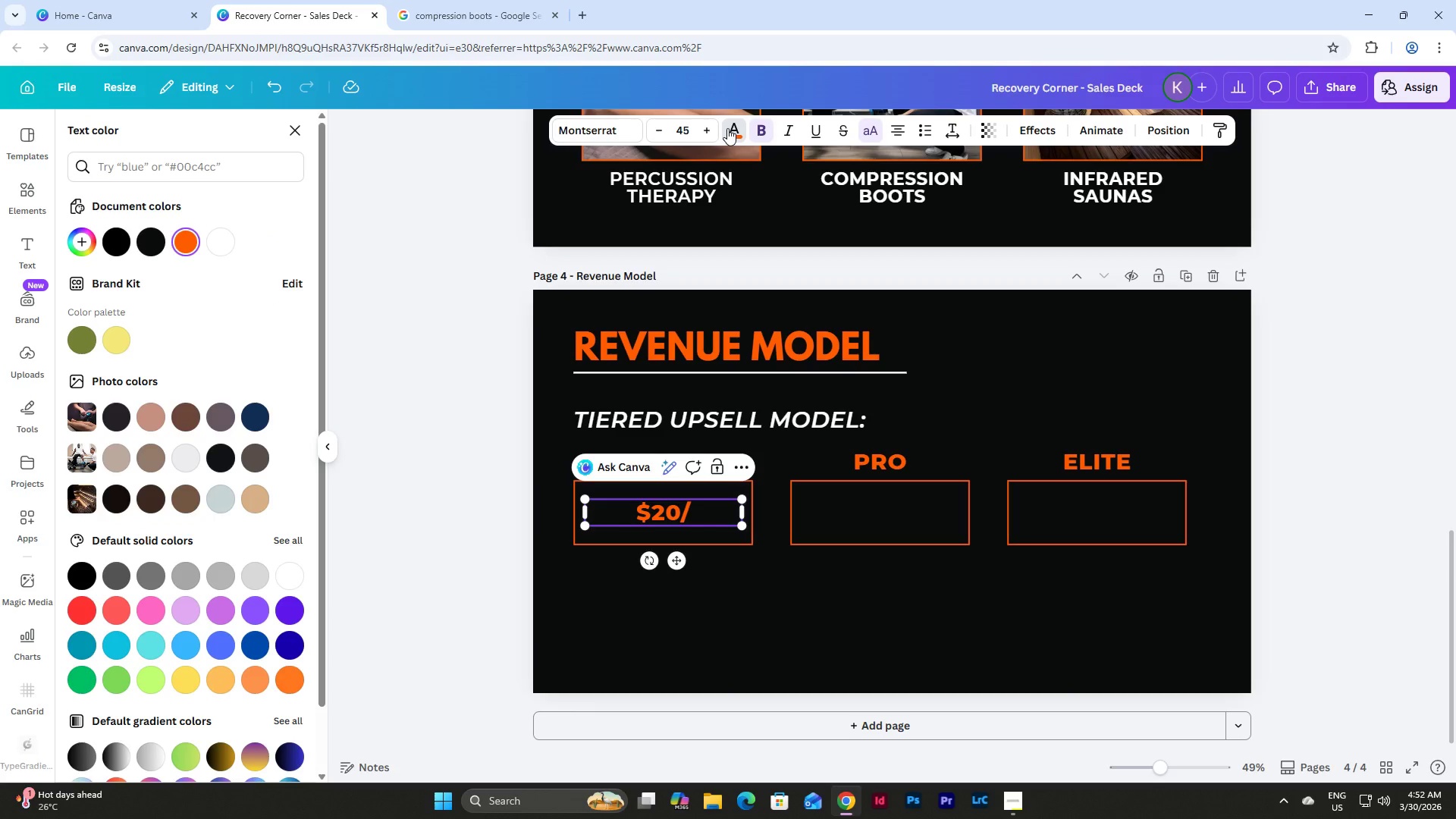 
type(mon)
 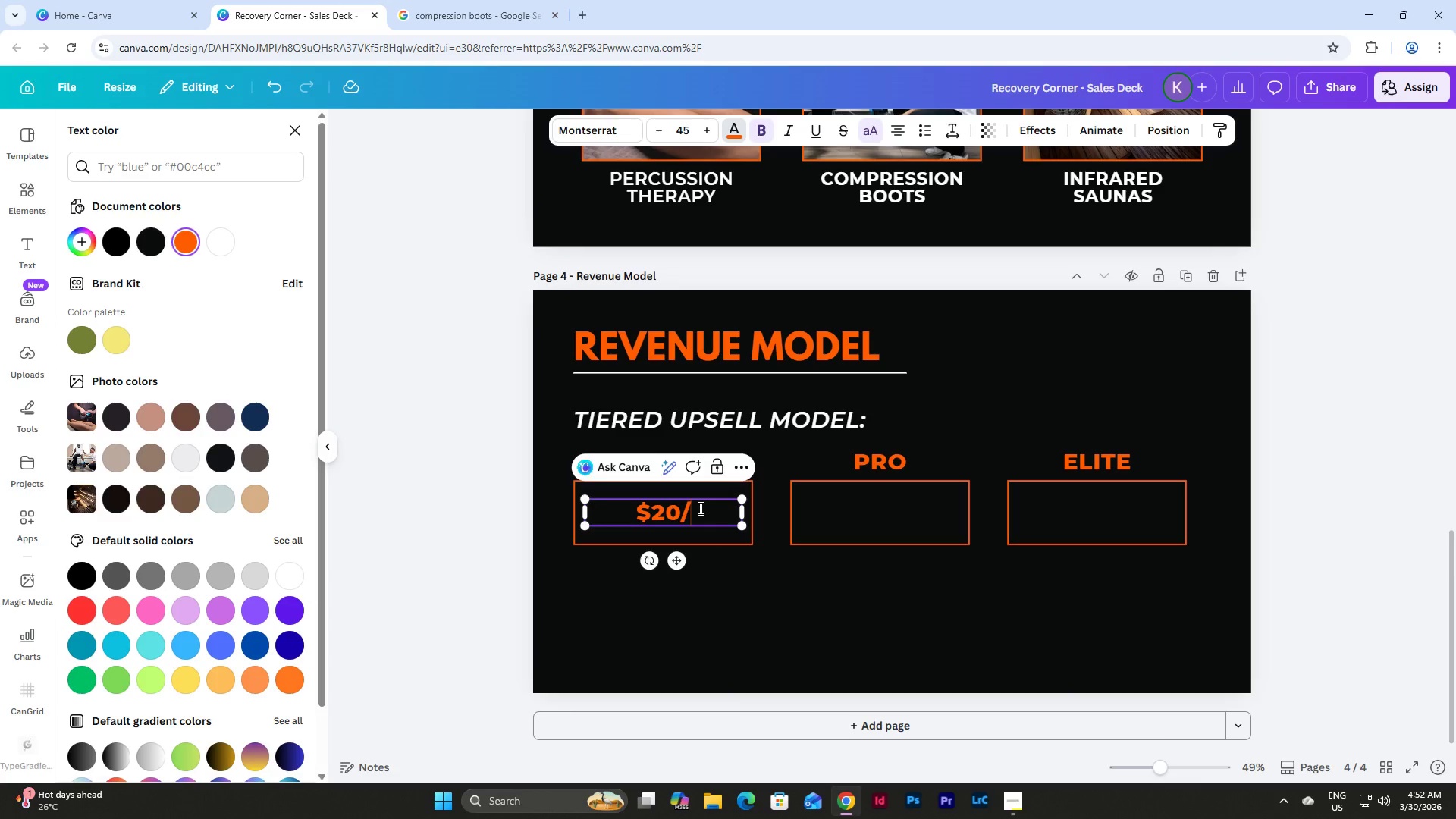 
type(month)
 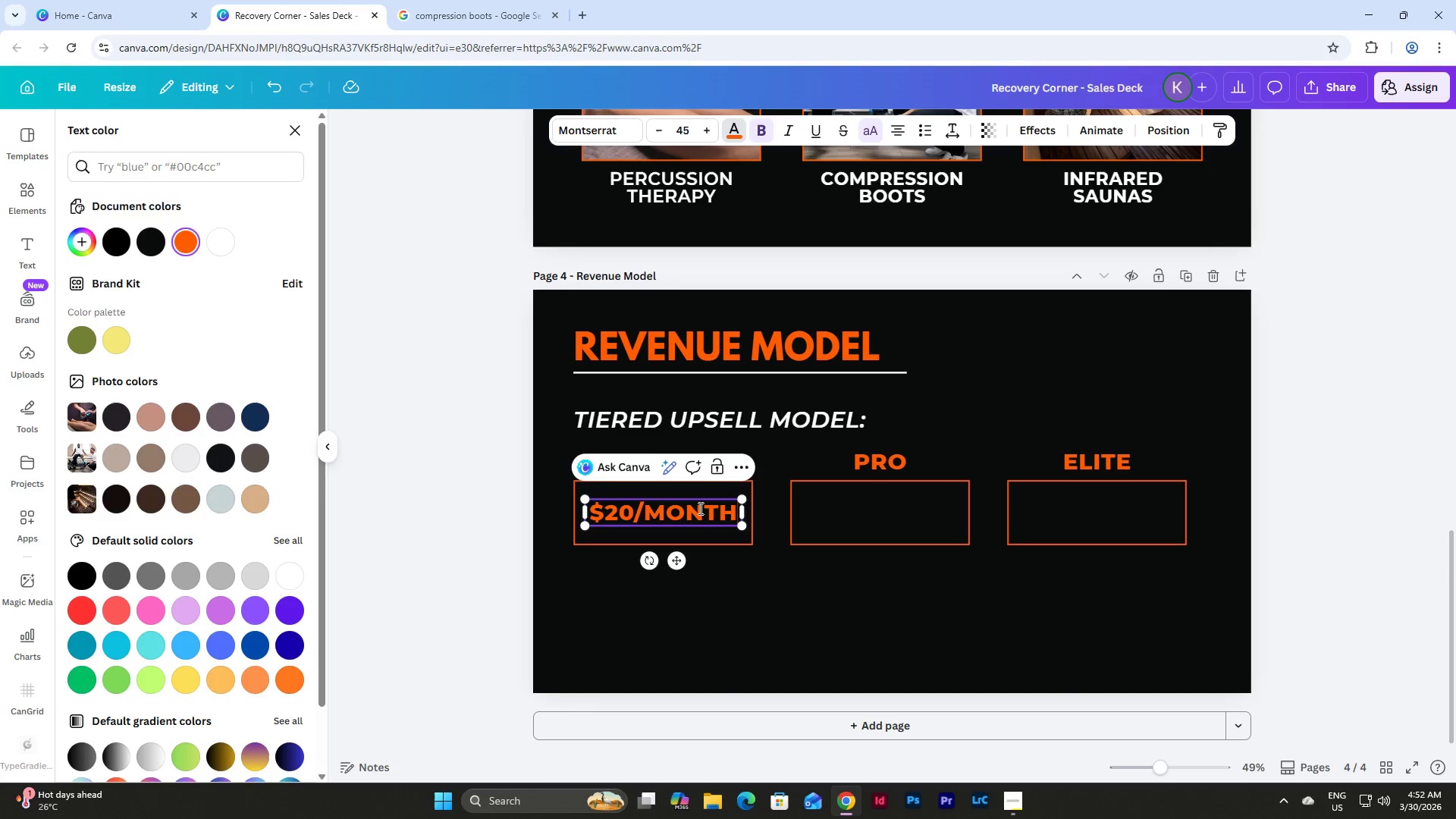 
left_click([783, 608])
 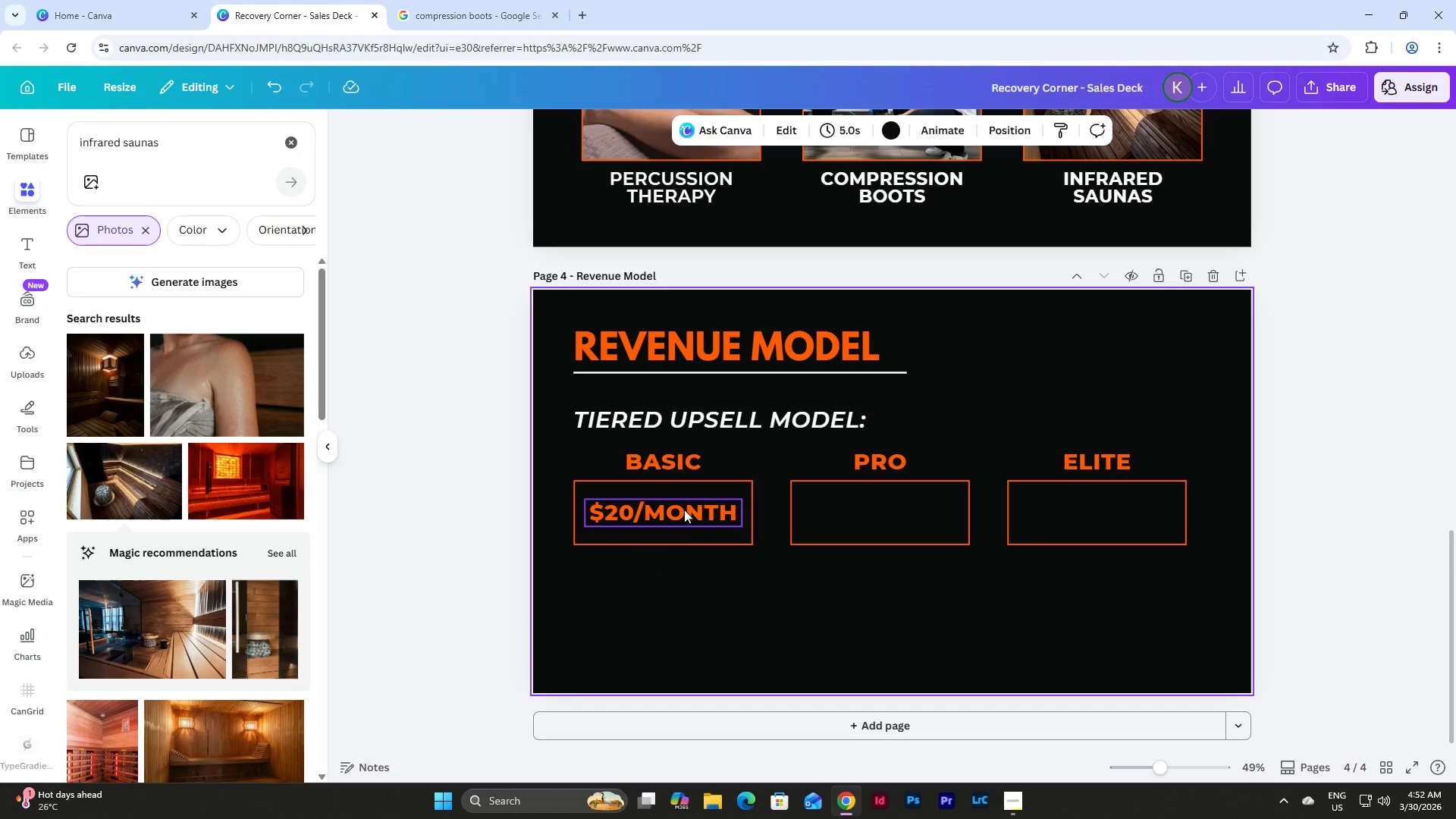 
double_click([685, 511])
 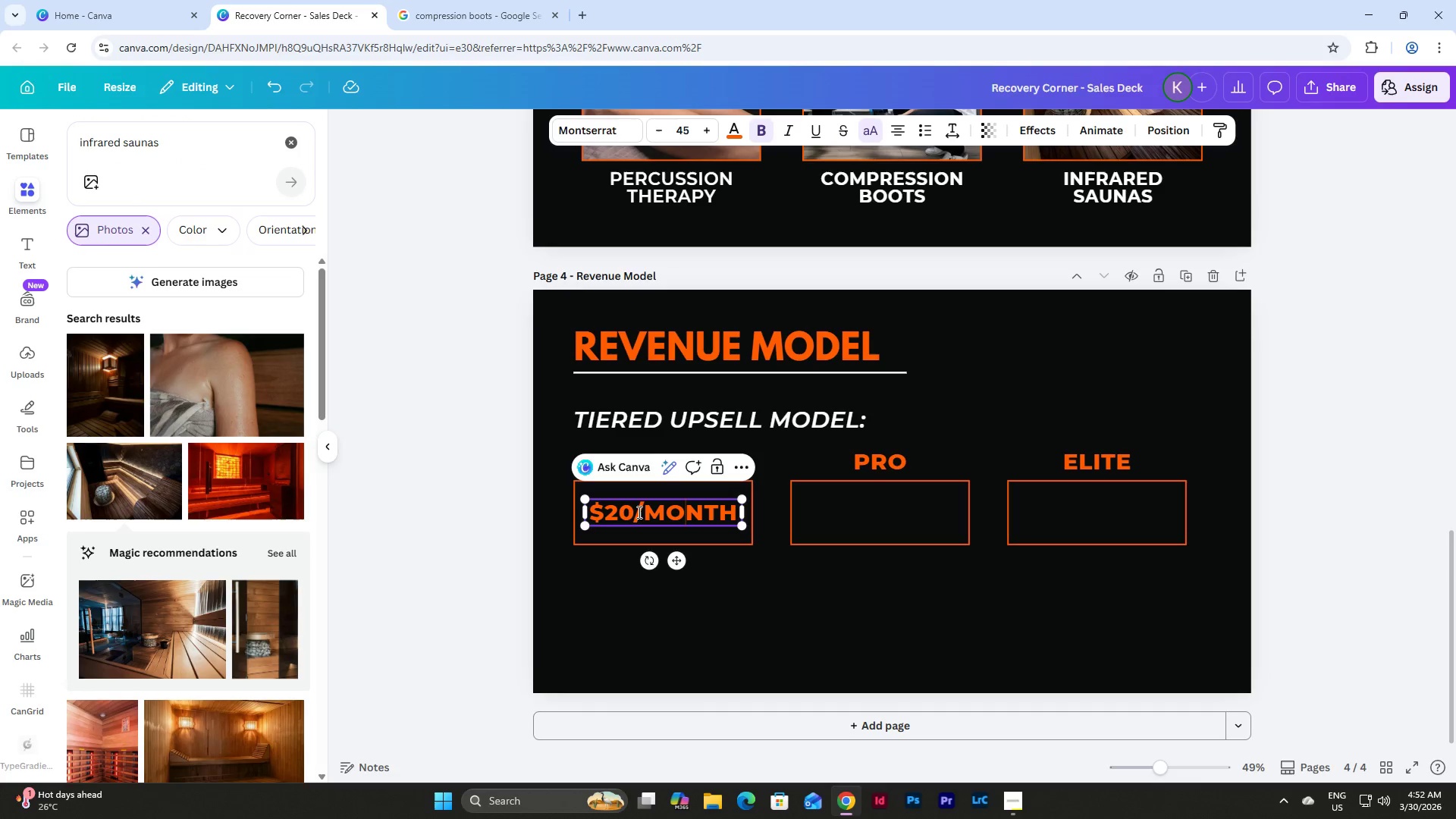 
left_click_drag(start_coordinate=[635, 510], to_coordinate=[734, 515])
 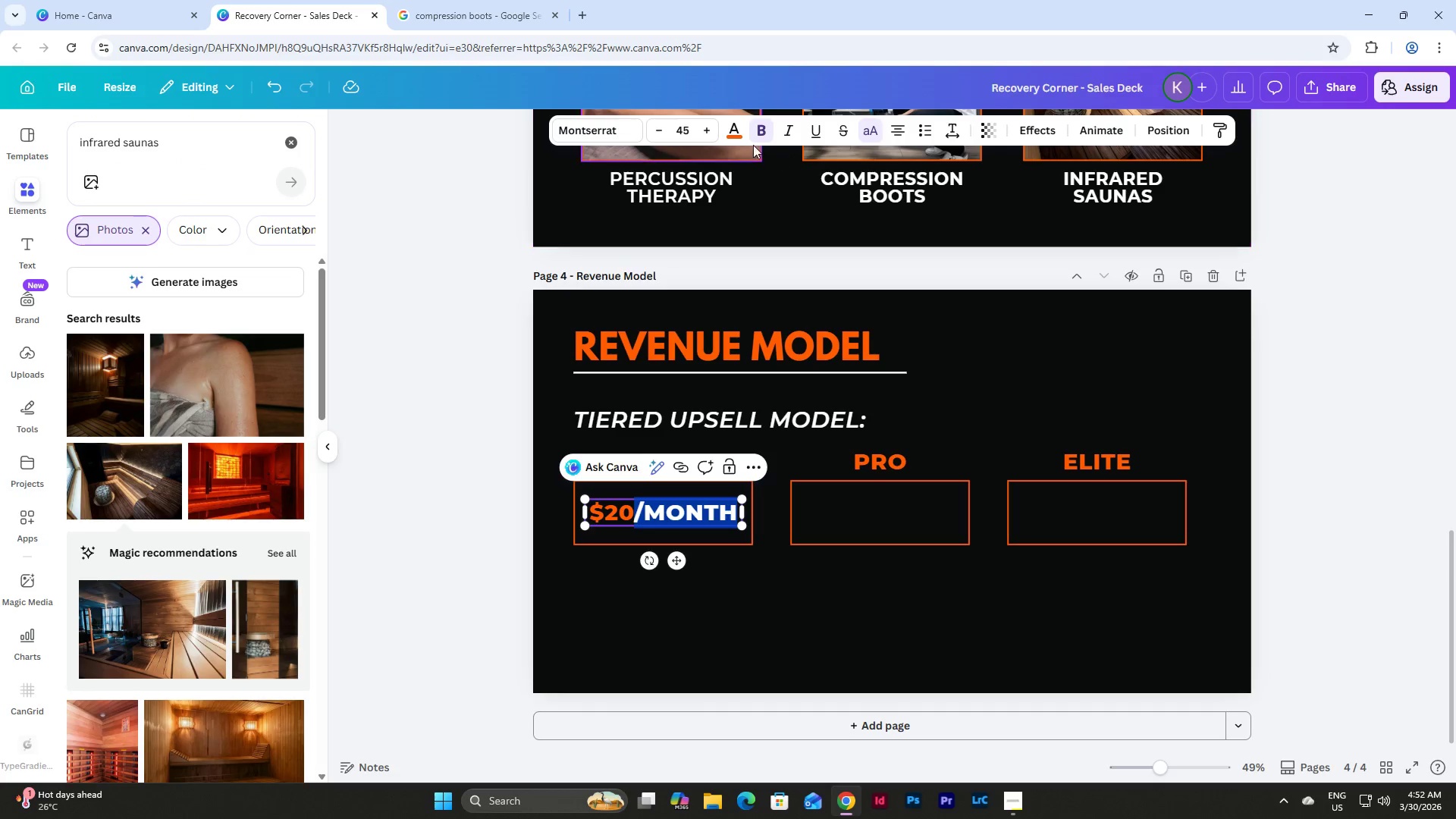 
left_click([739, 130])
 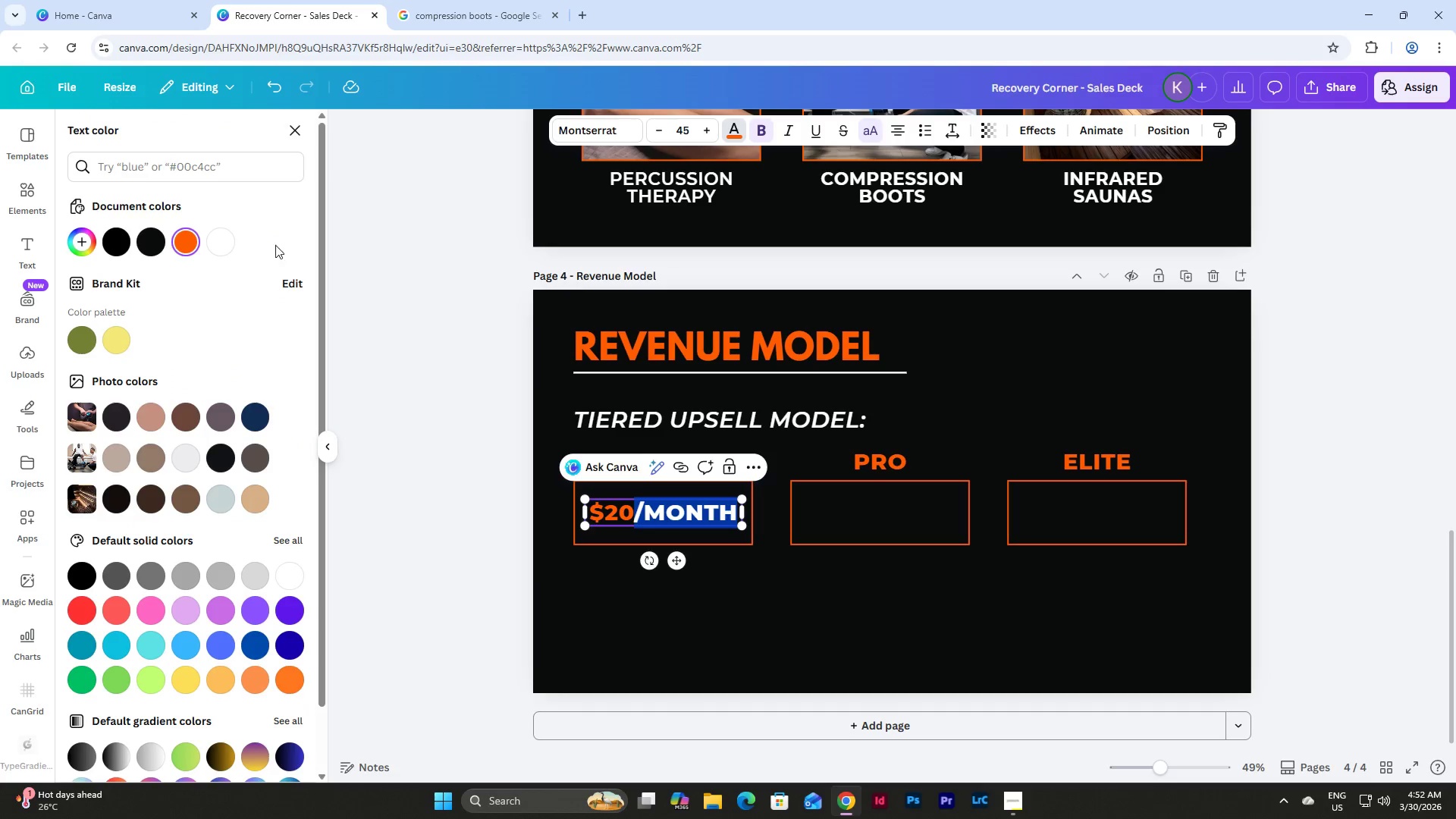 
left_click([222, 247])
 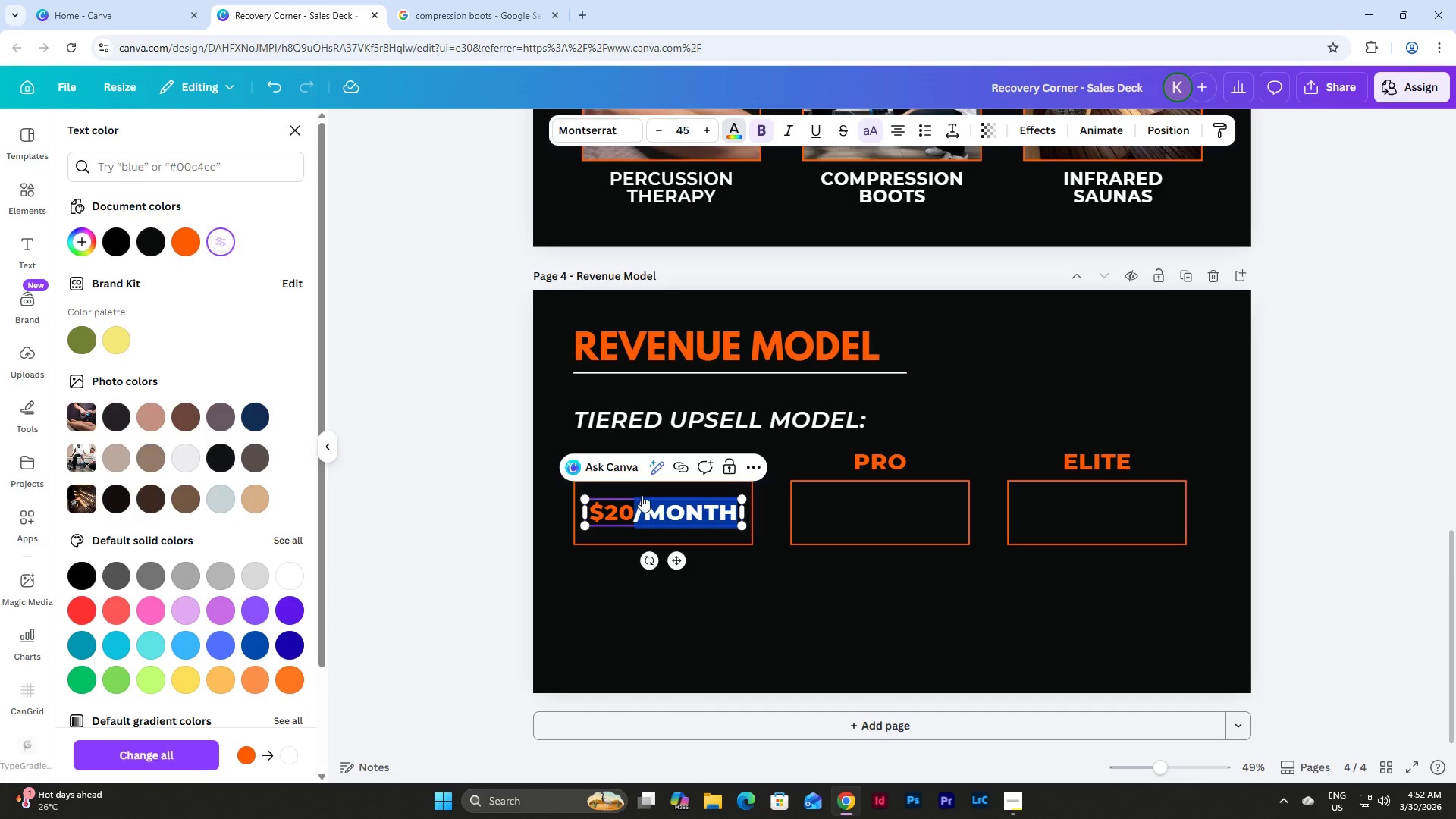 
left_click([800, 595])
 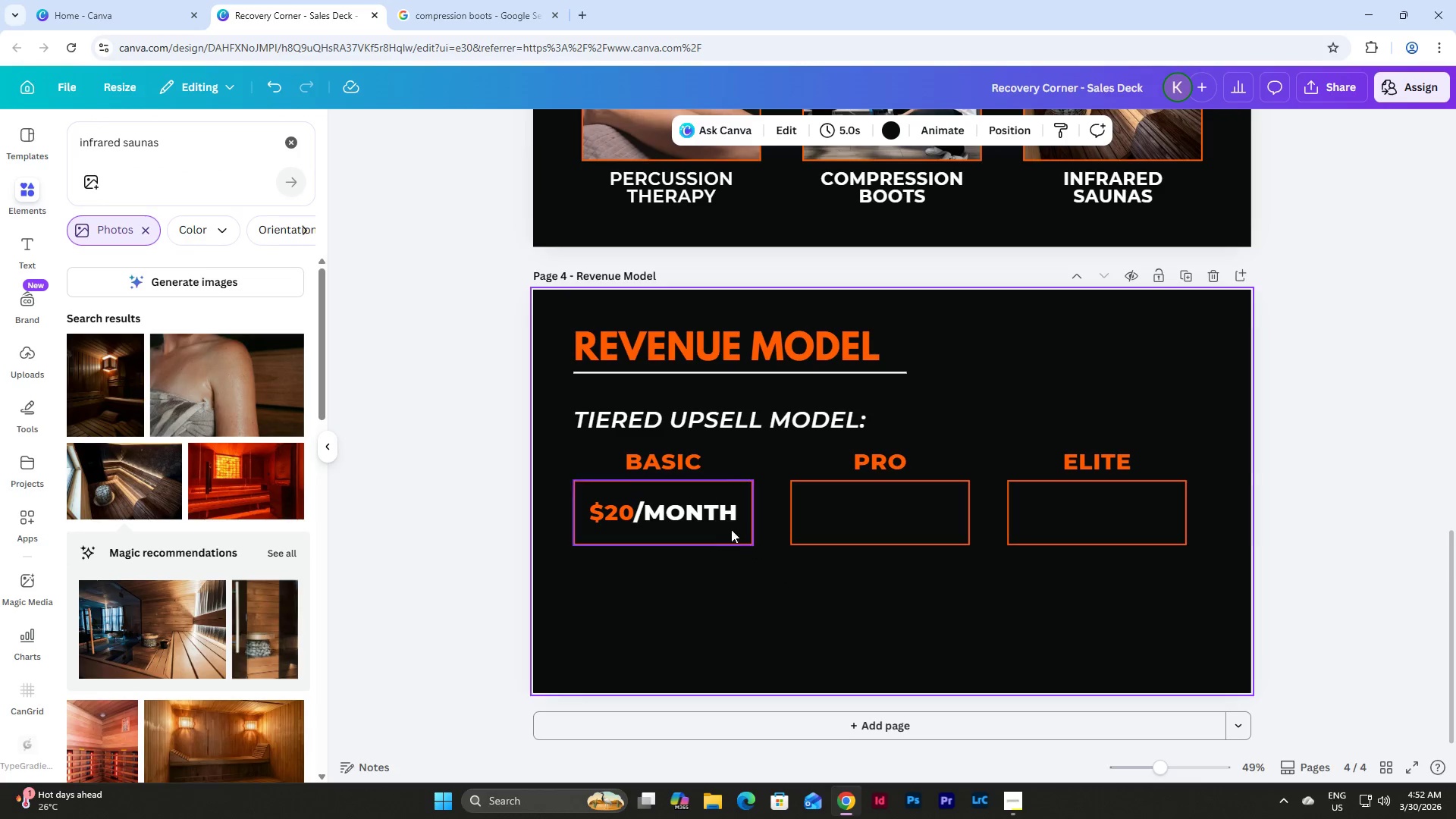 
left_click([703, 507])
 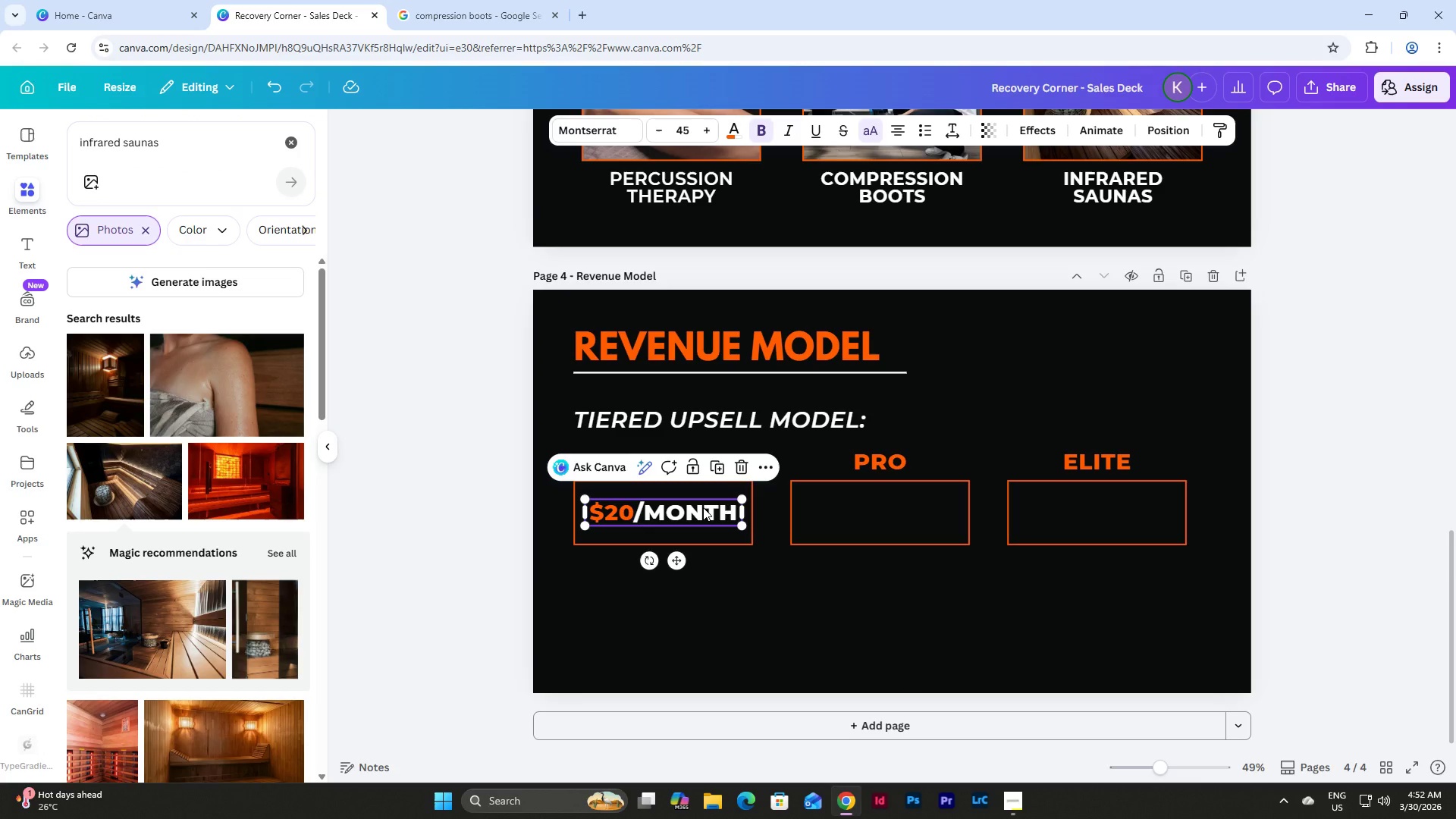 
key(Control+C)
 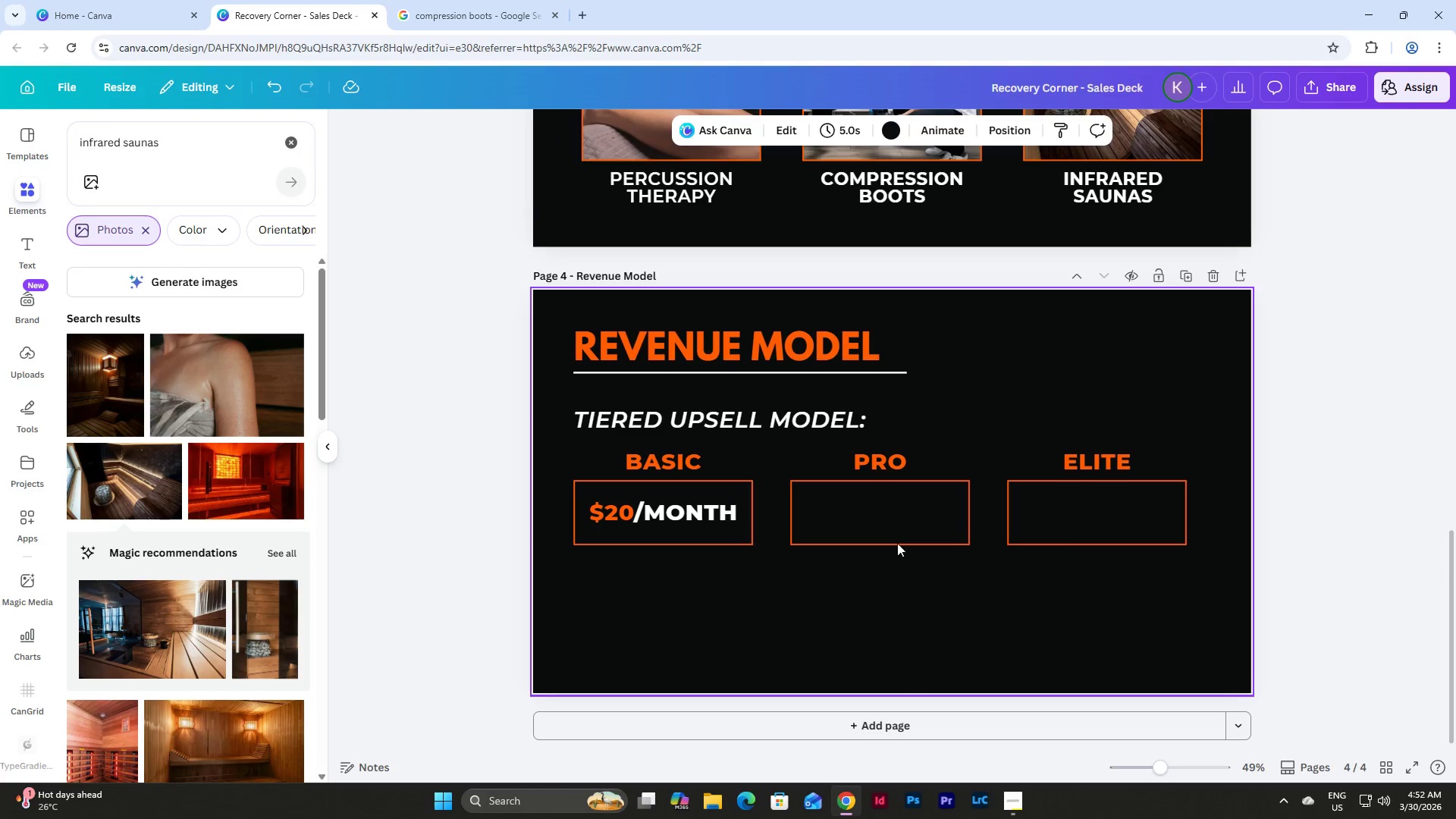 
double_click([890, 510])
 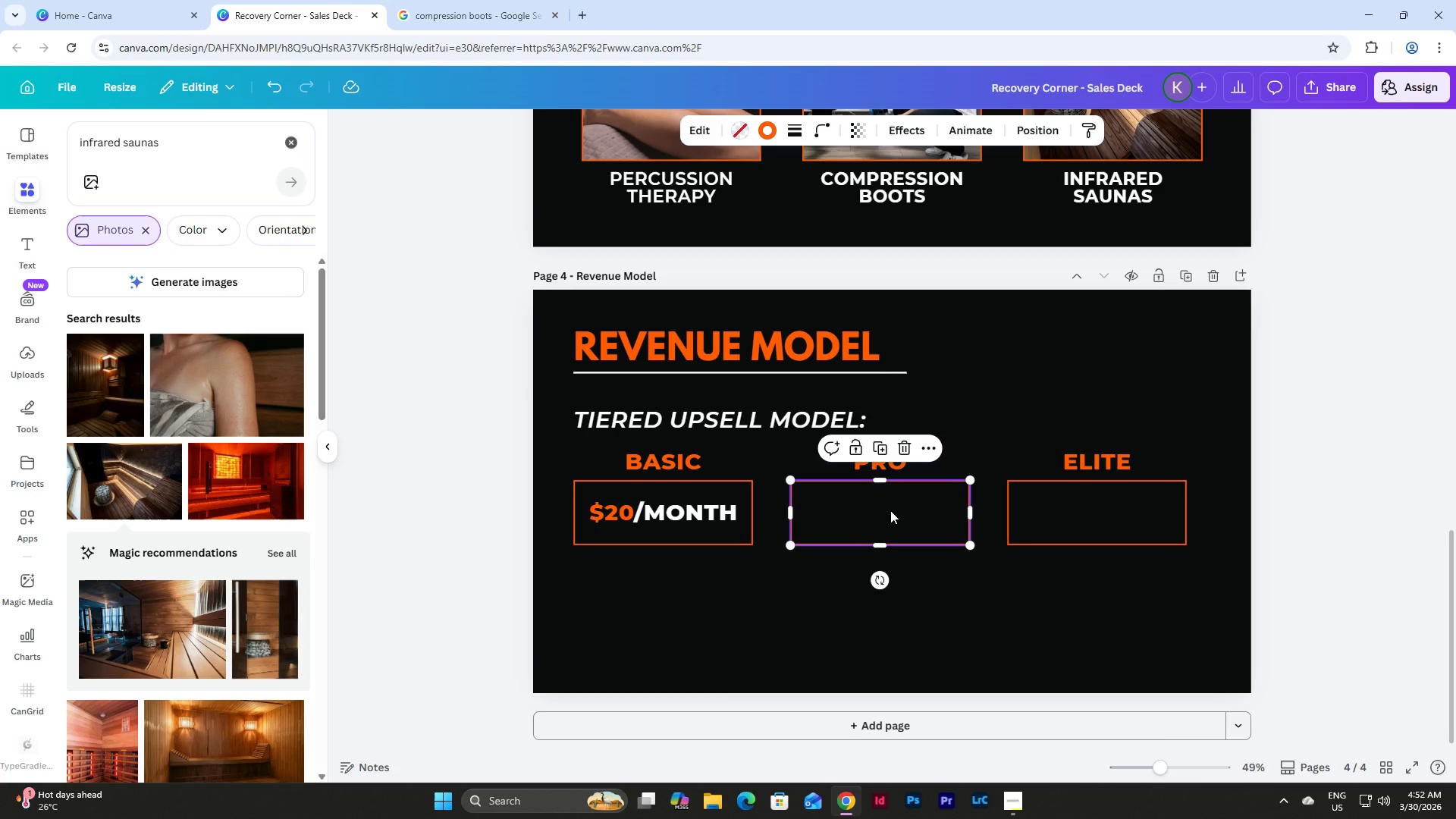 
key(Control+V)
 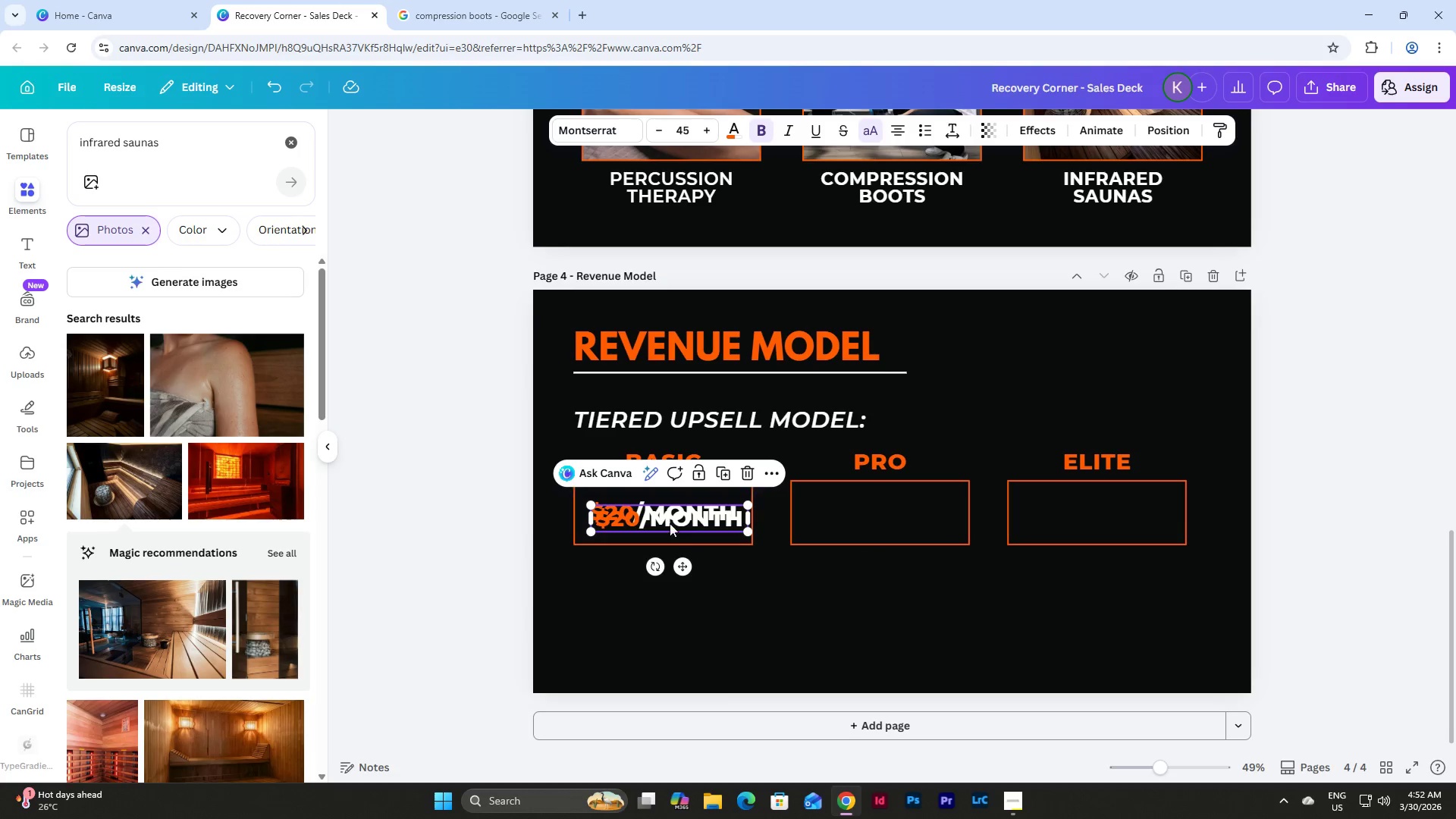 
left_click_drag(start_coordinate=[669, 520], to_coordinate=[881, 516])
 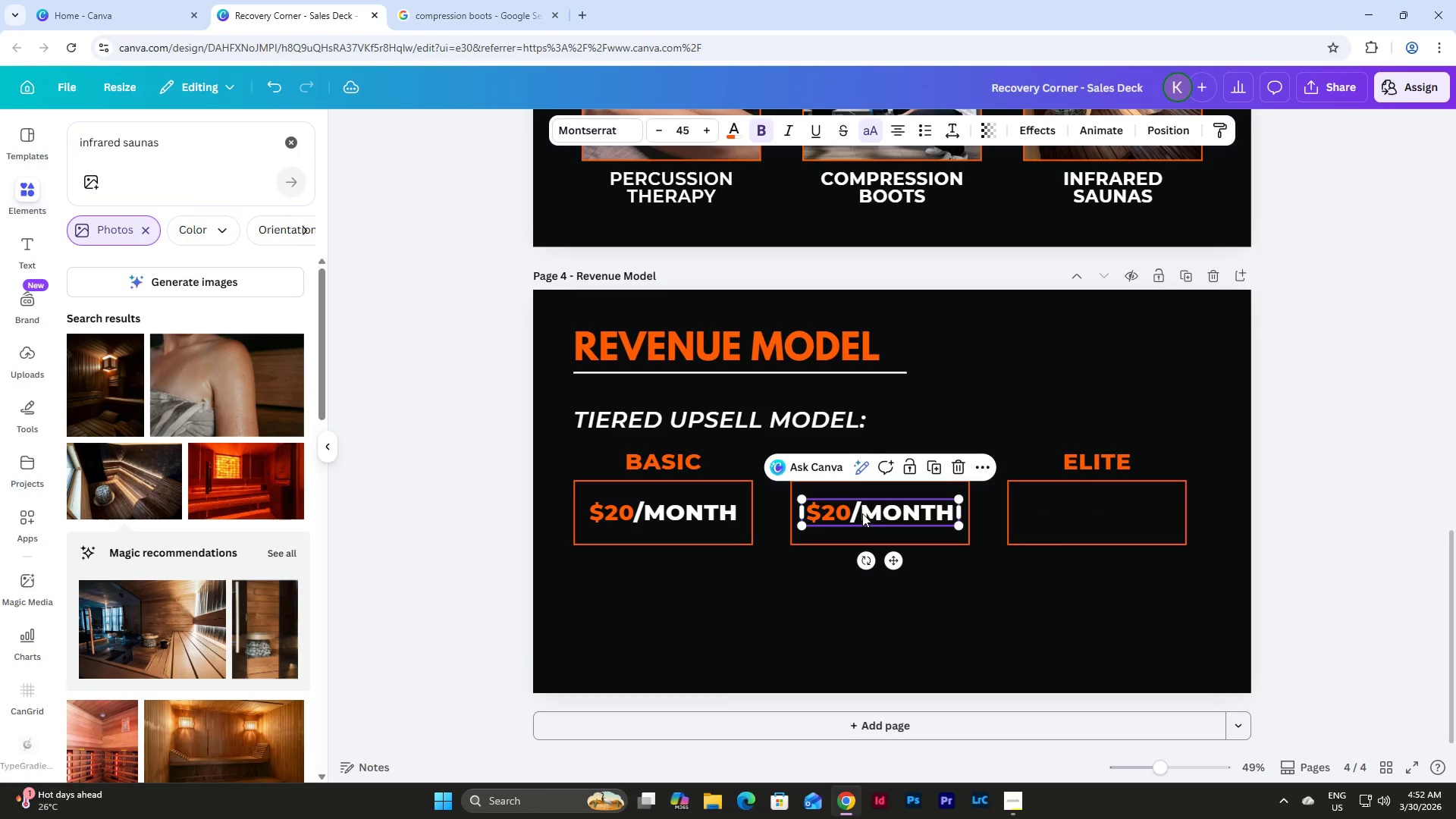 
left_click([861, 513])
 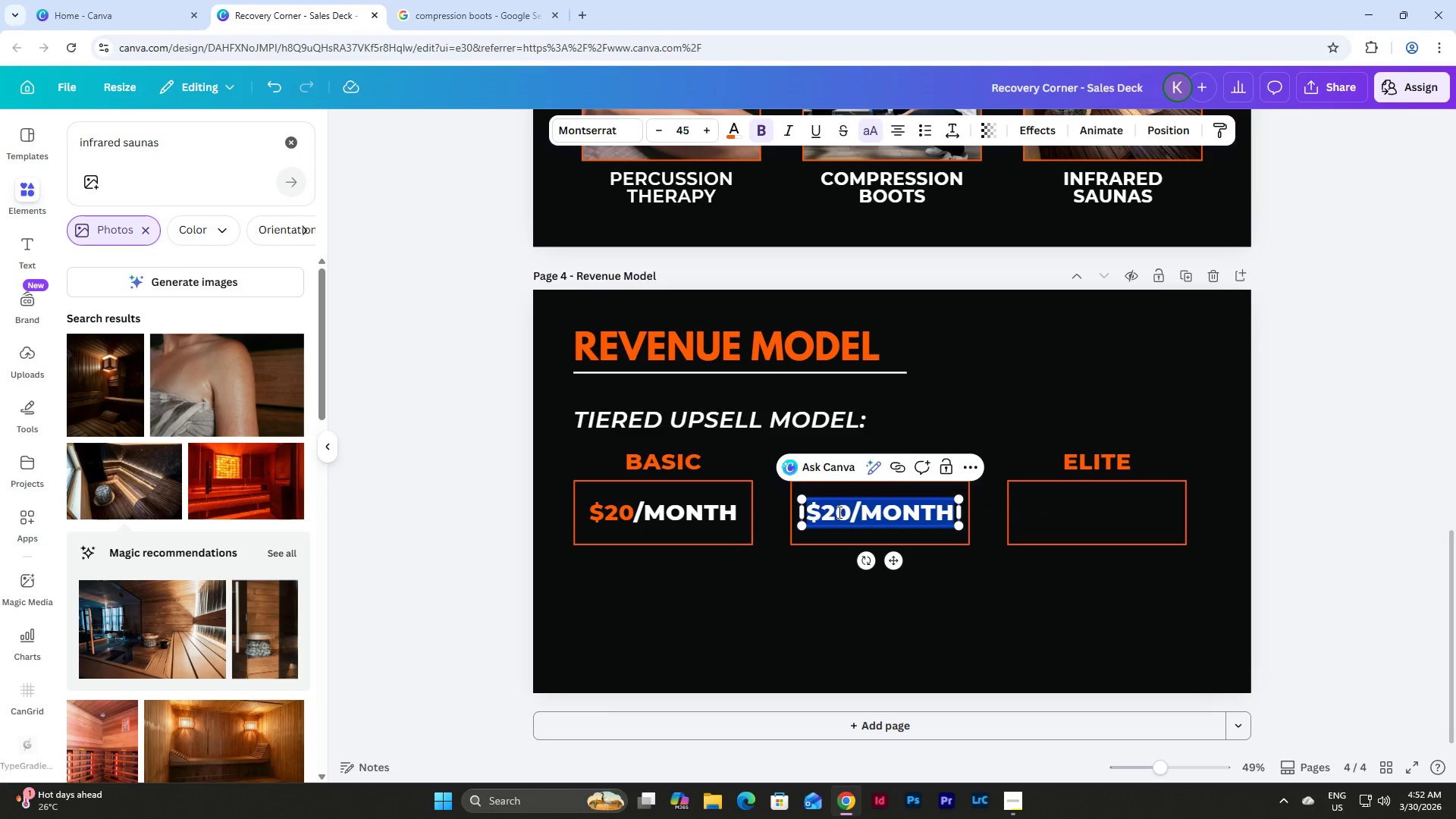 
double_click([838, 512])
 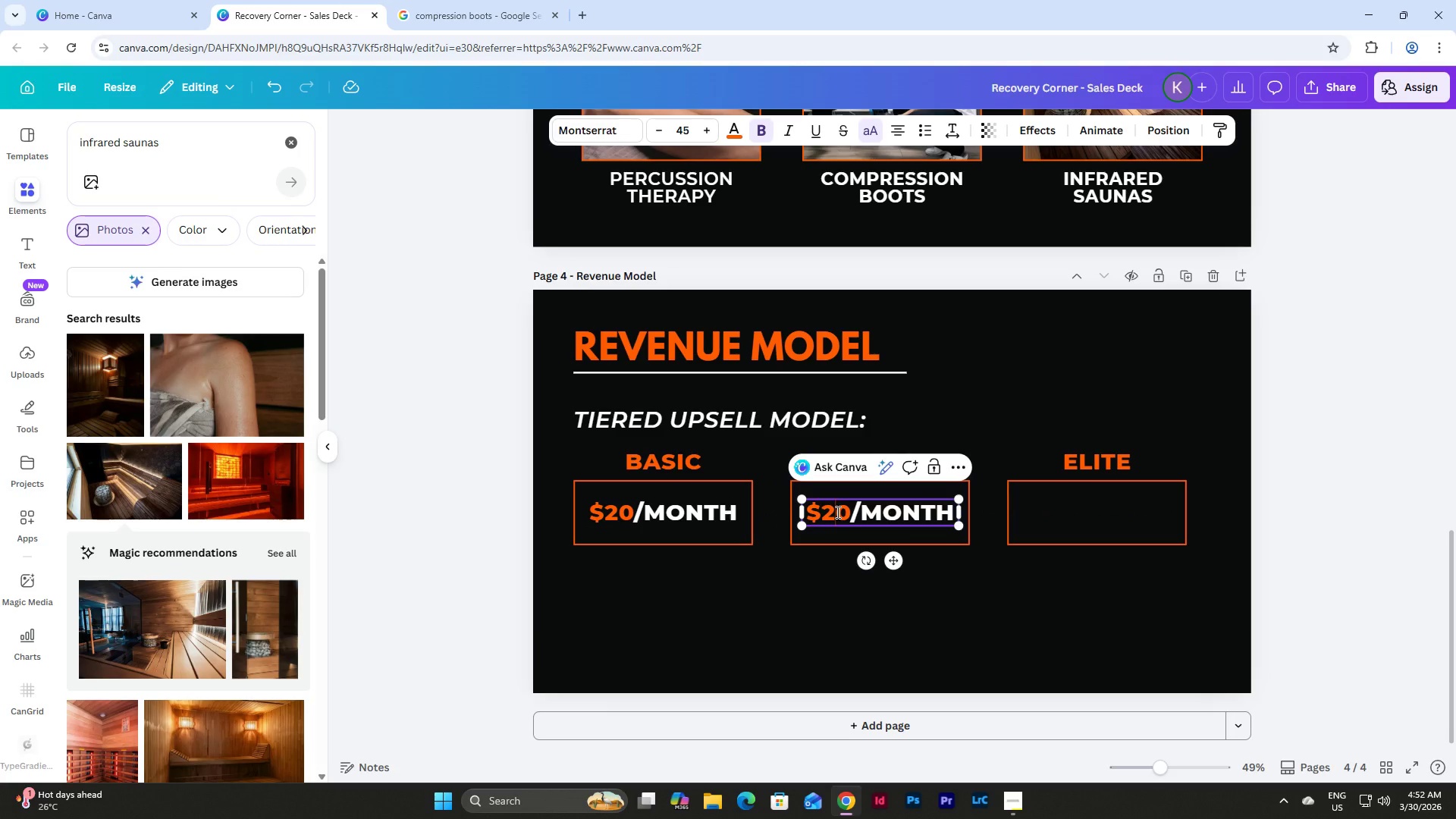 
key(Backspace)
 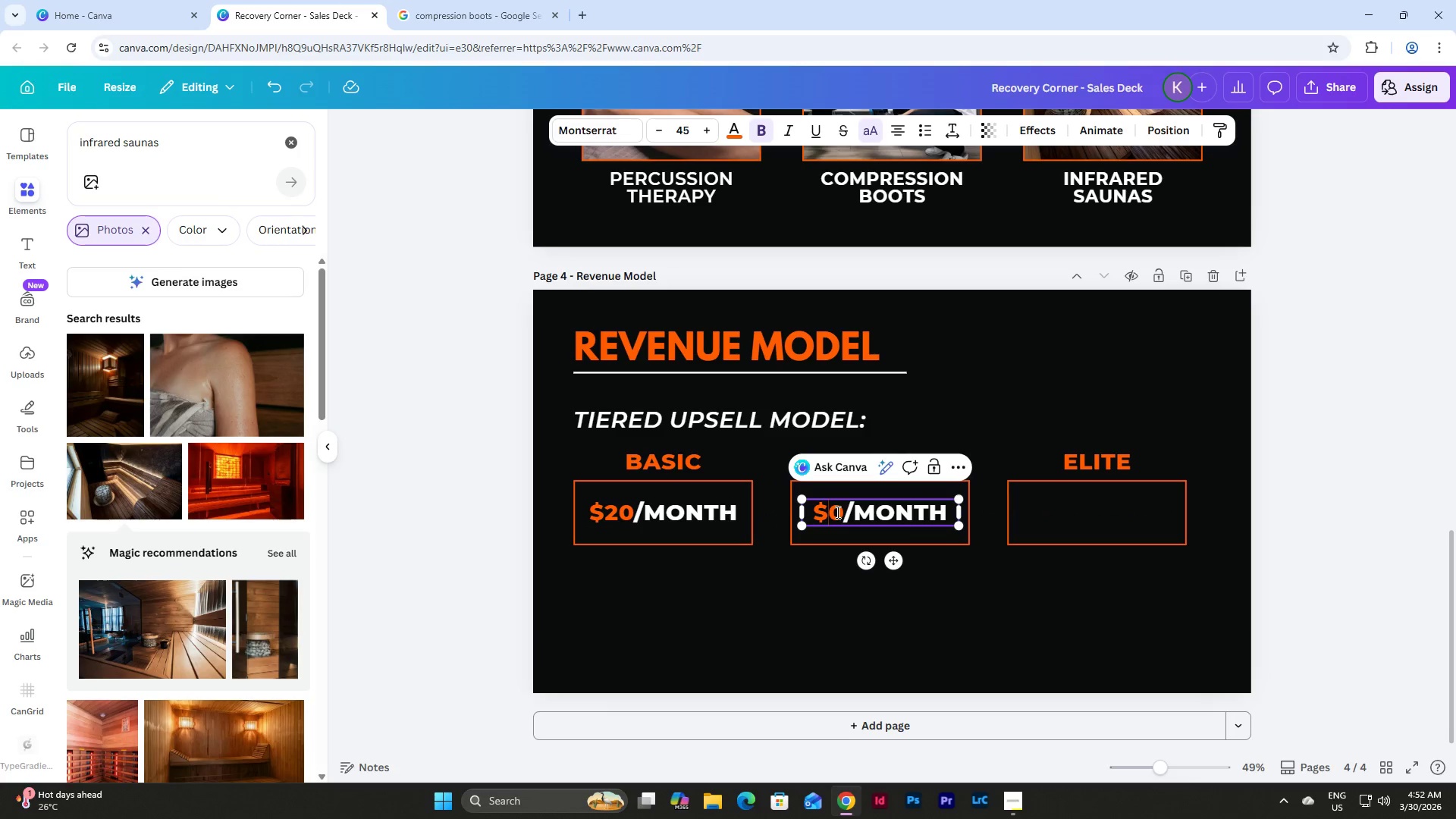 
key(Numpad4)
 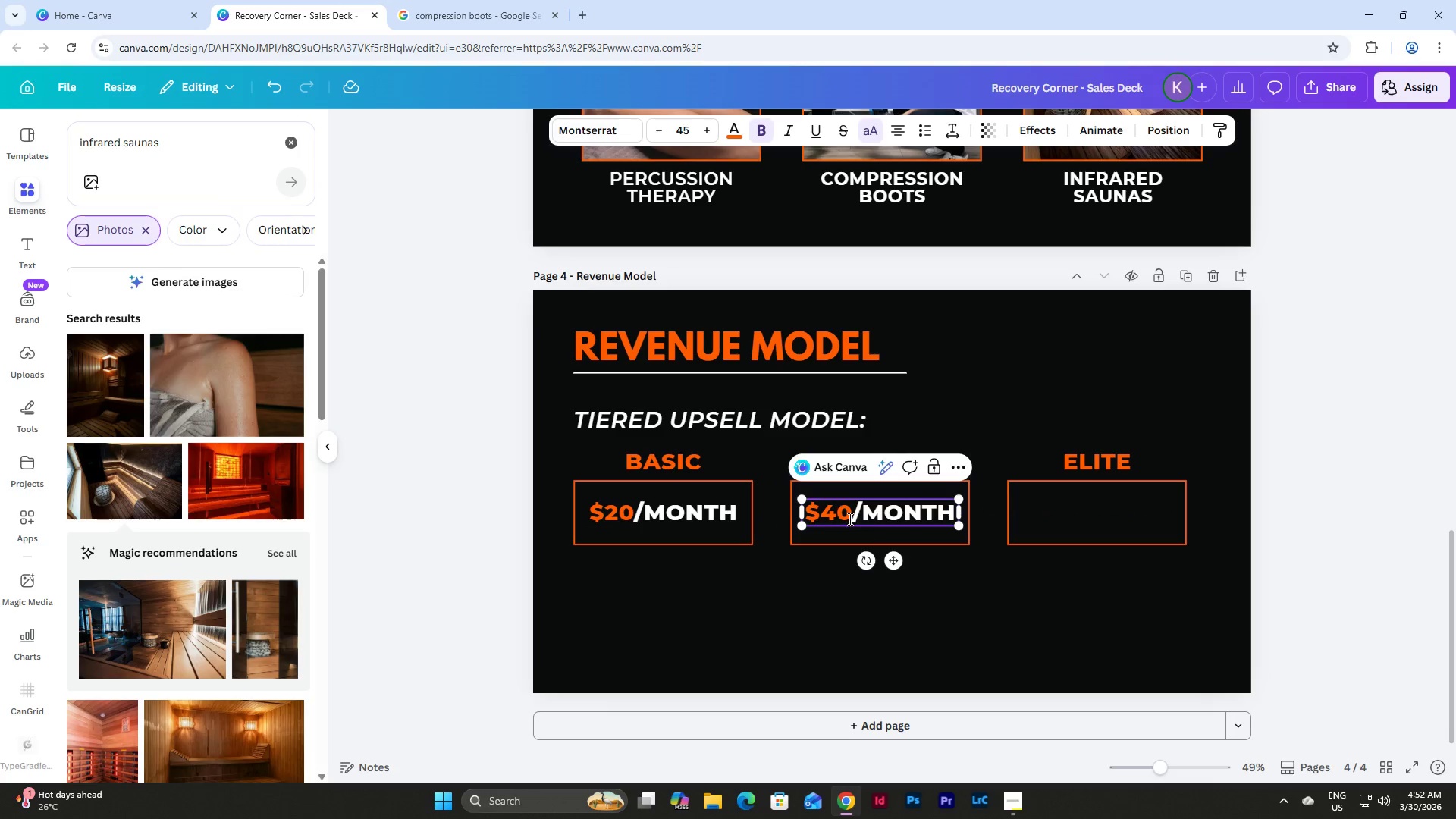 
left_click([956, 617])
 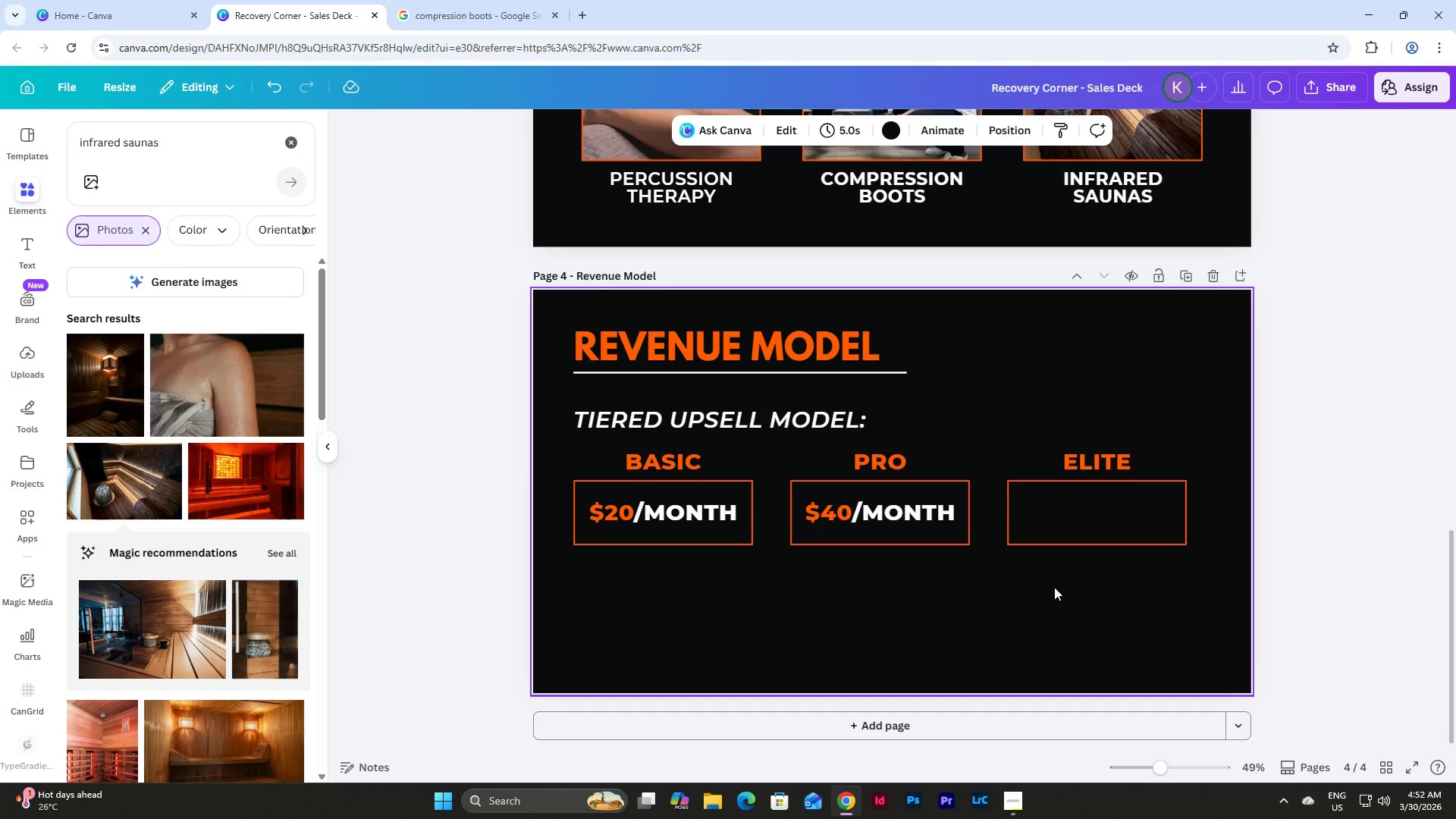 
key(Control+V)
 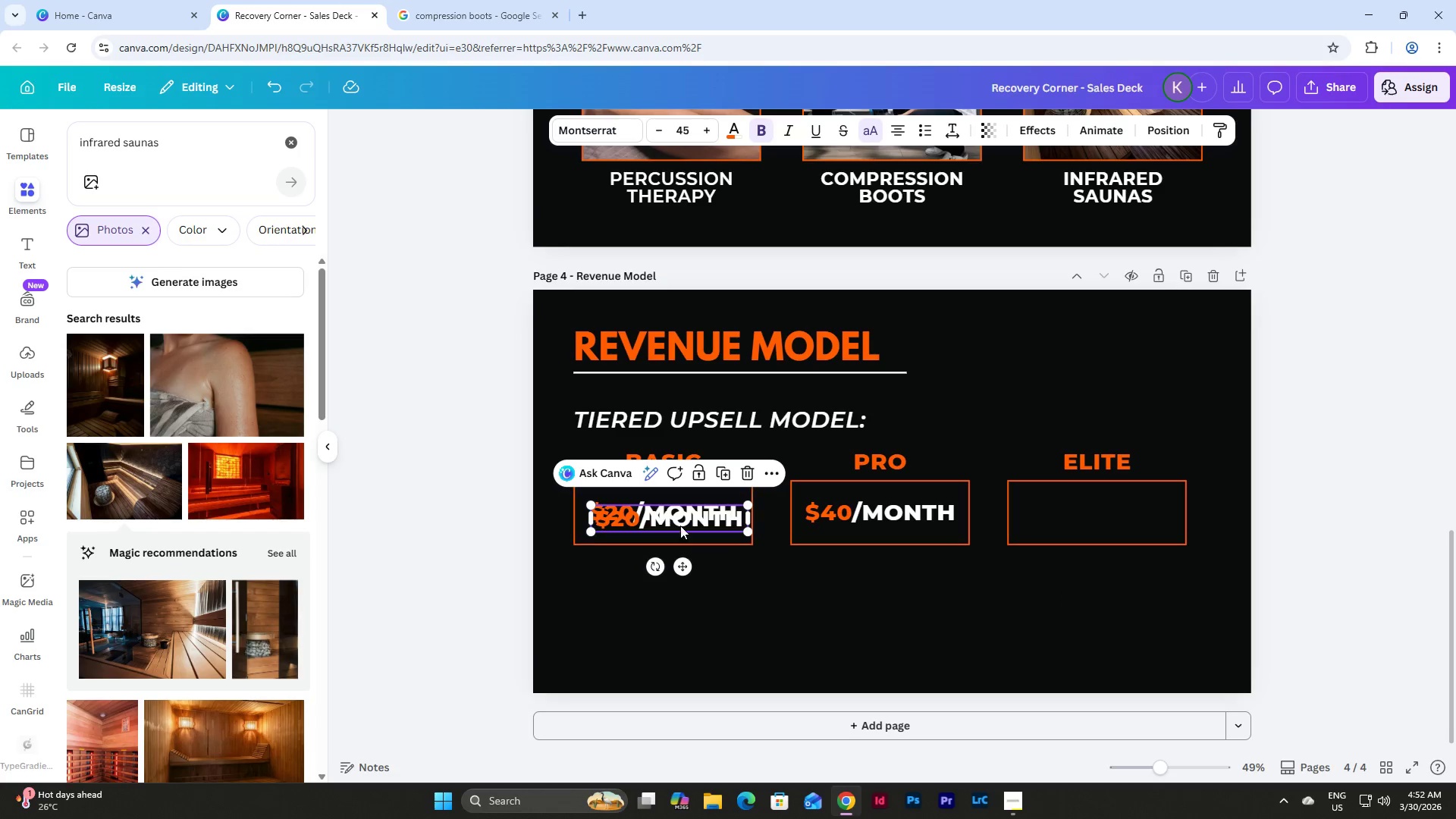 
left_click_drag(start_coordinate=[680, 520], to_coordinate=[1111, 519])
 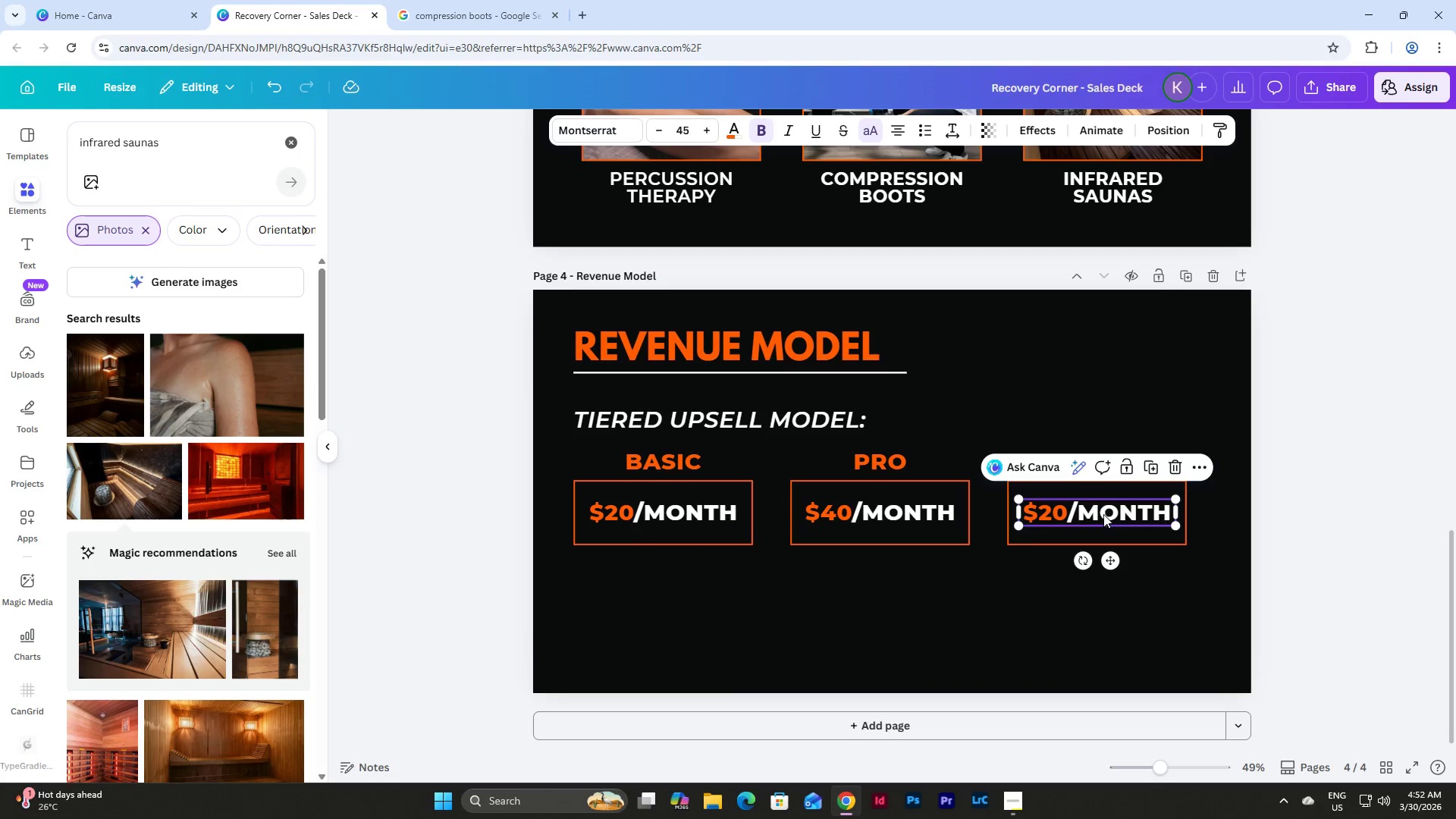 
left_click([1103, 514])
 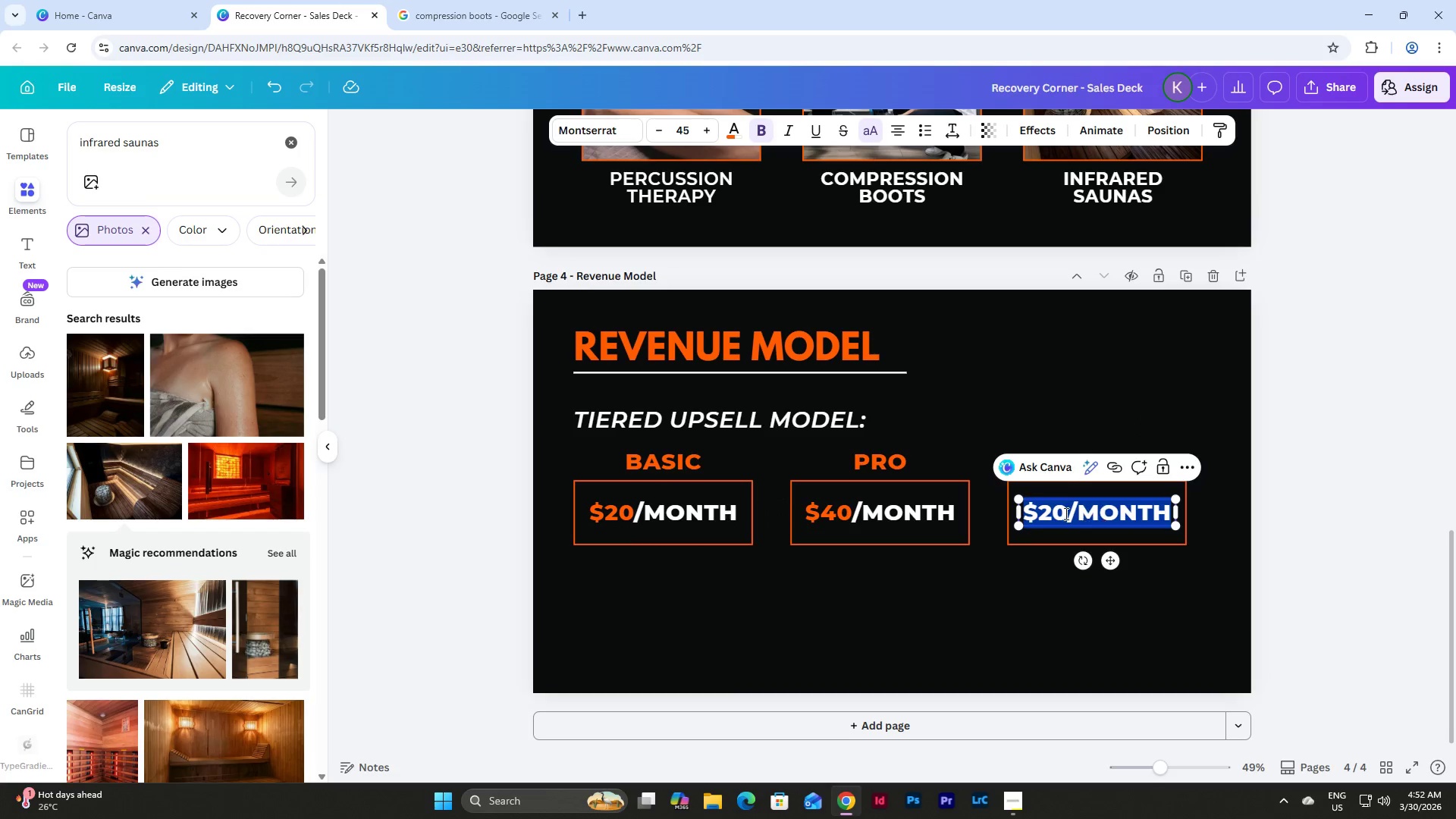 
left_click([1054, 510])
 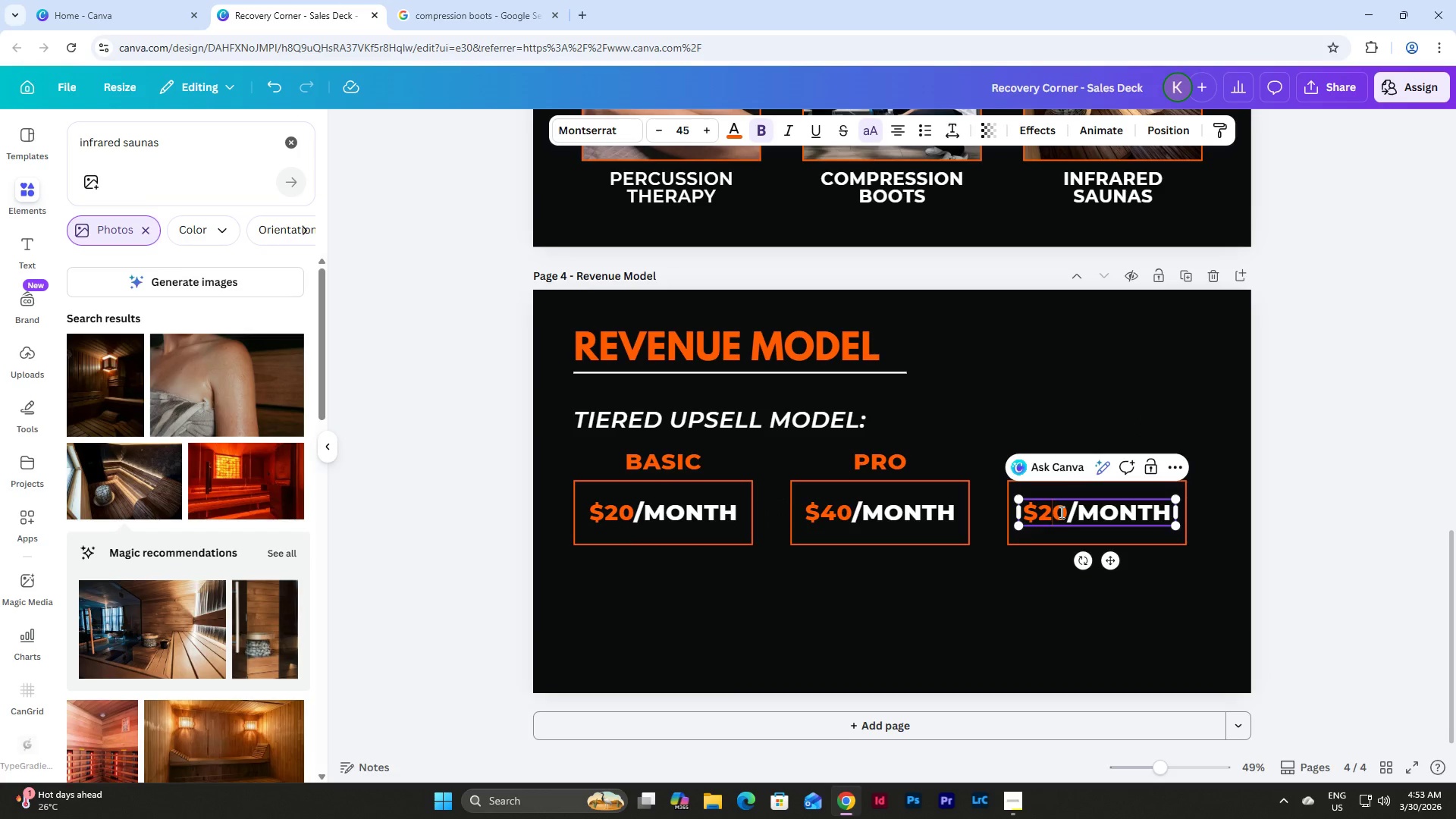 
key(Backspace)
 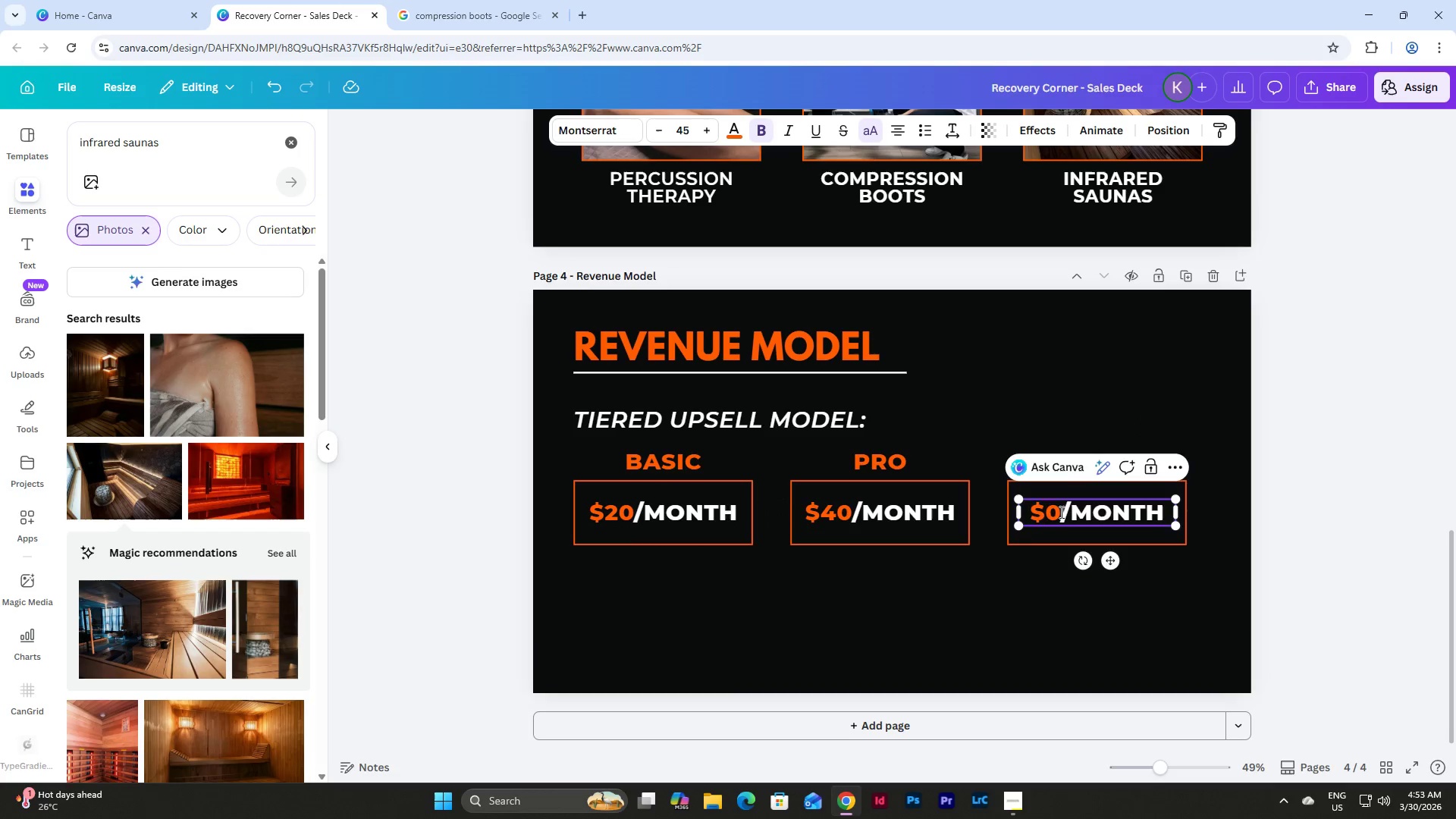 
key(Numpad7)
 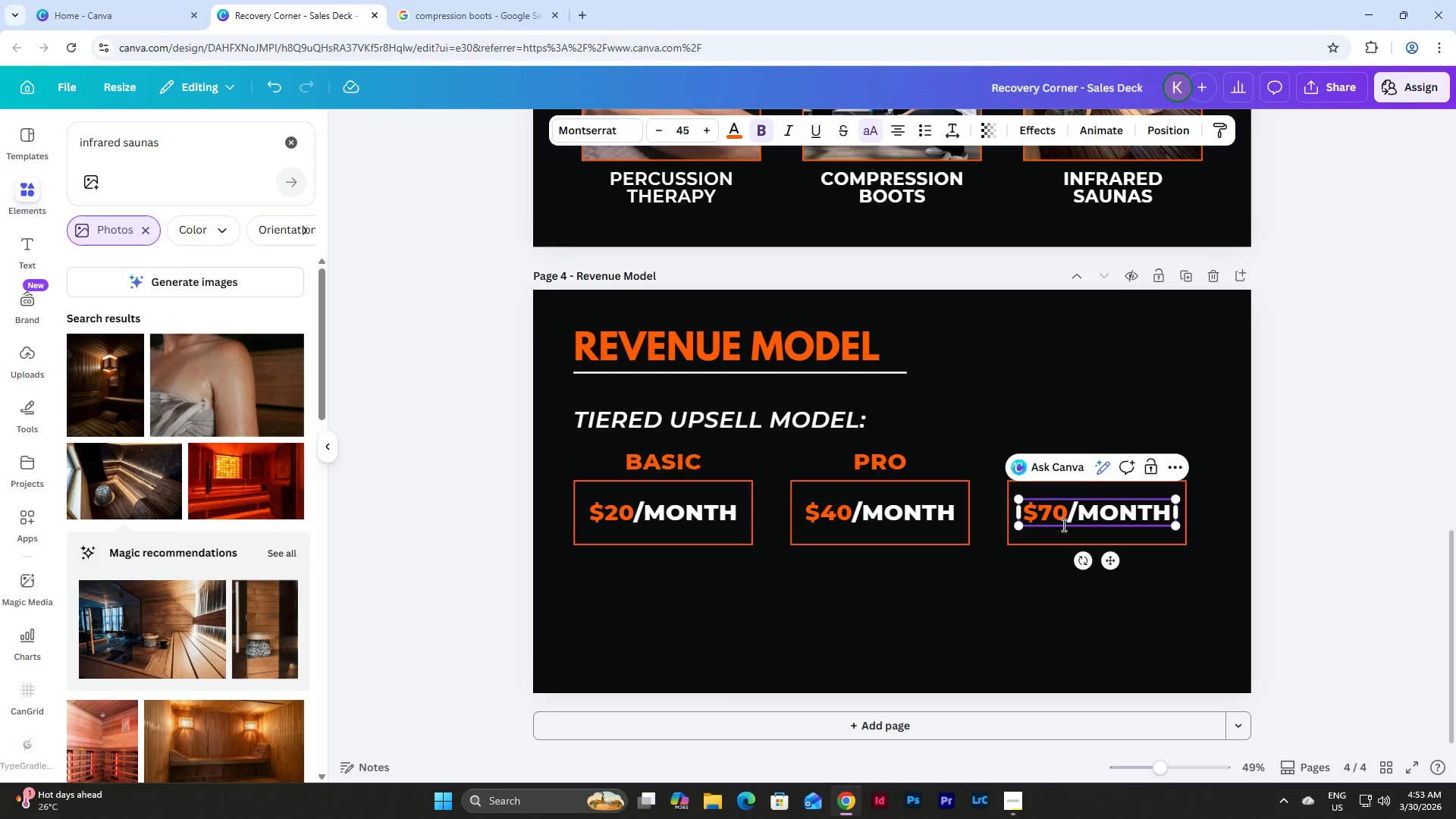 
left_click([971, 639])
 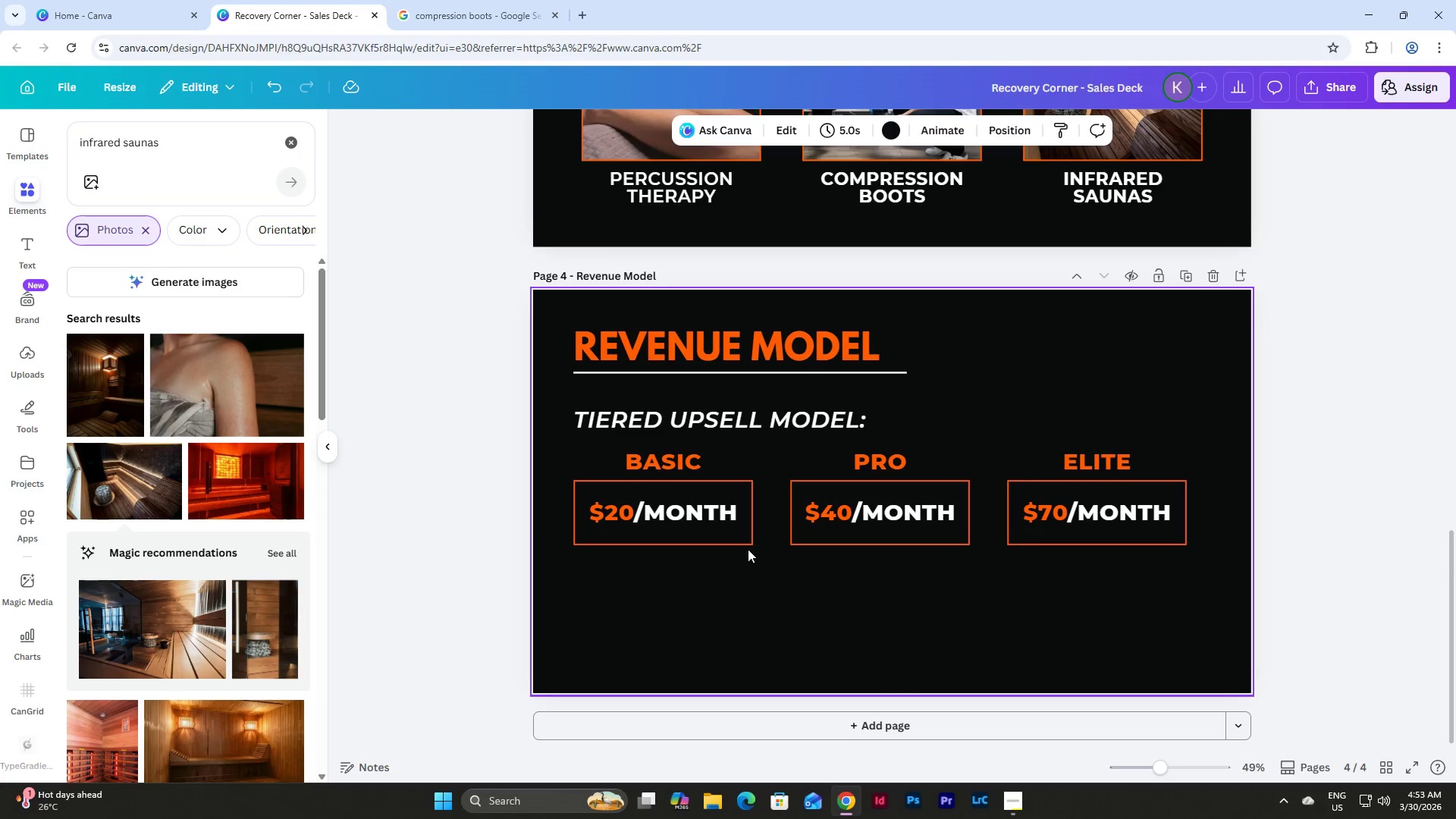 
left_click([742, 544])
 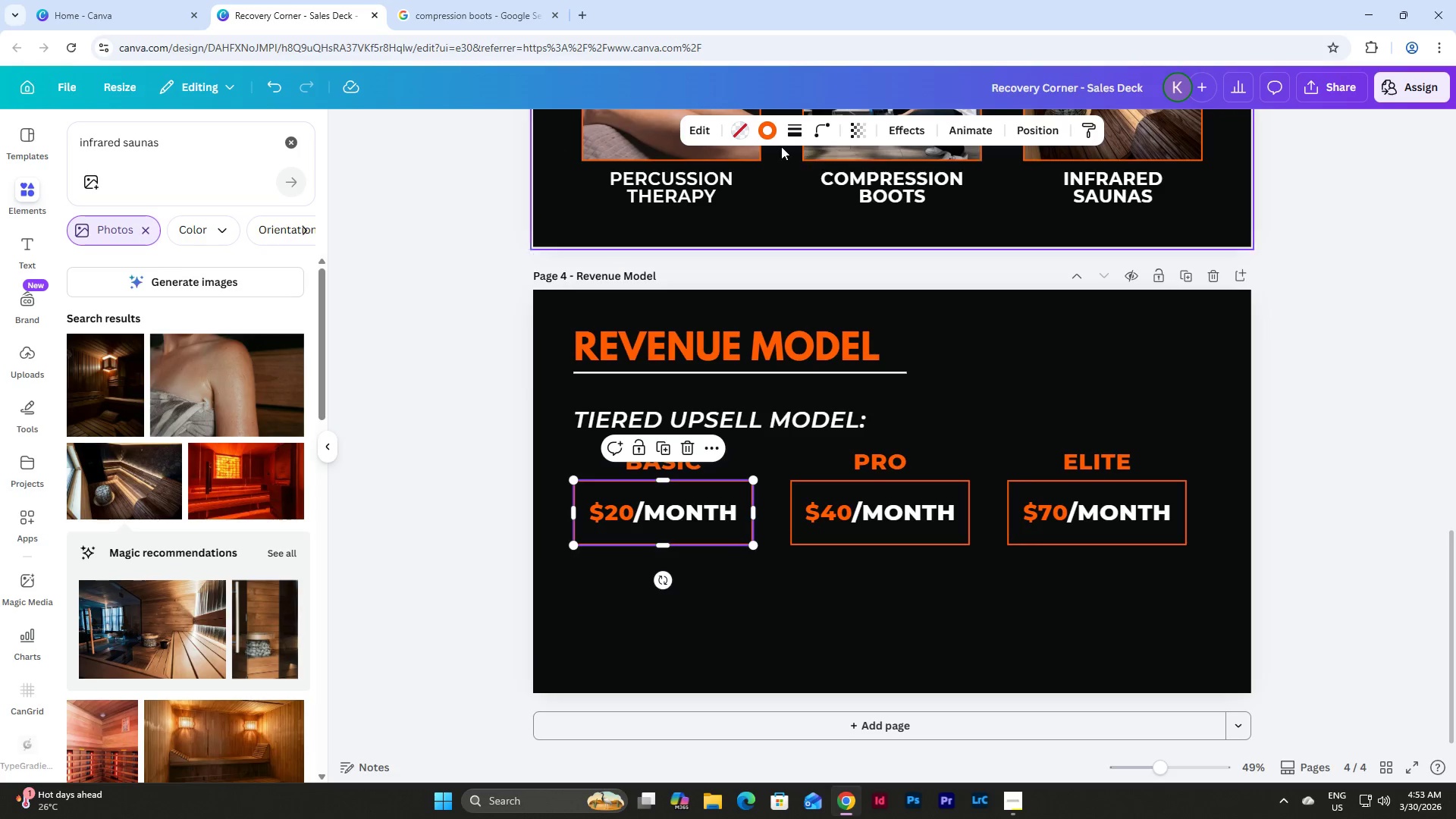 
left_click([763, 132])
 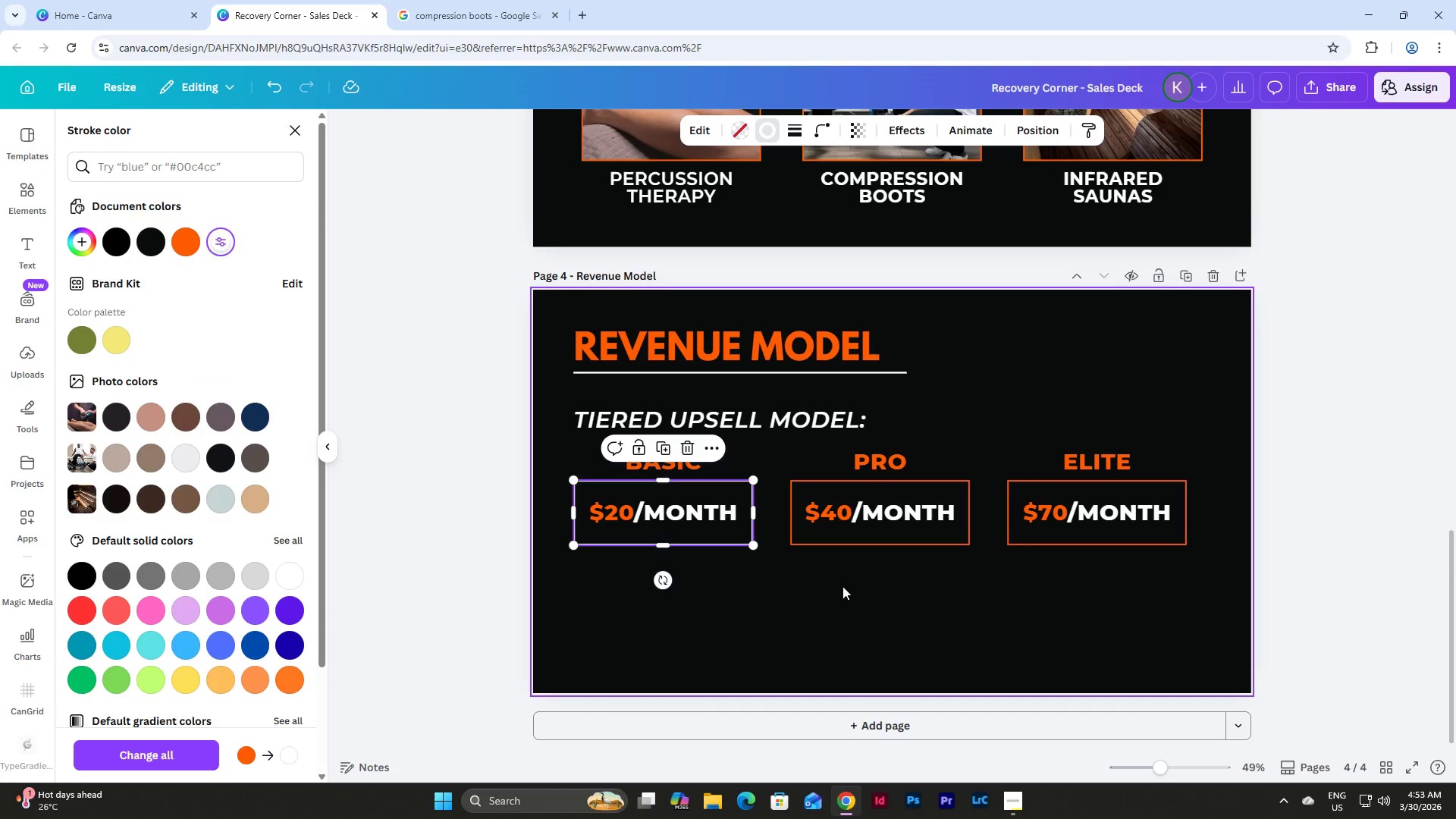 
left_click([851, 546])
 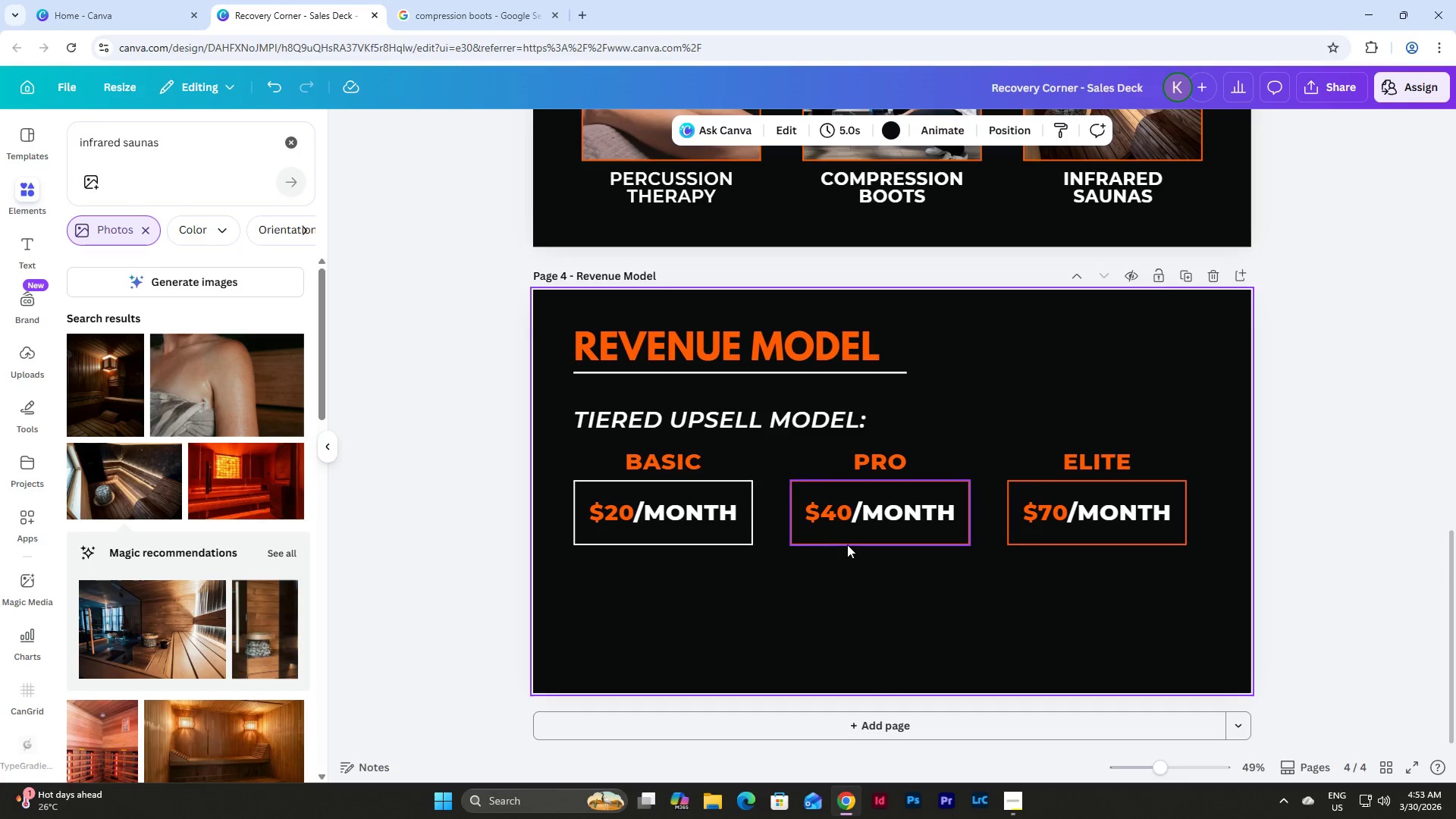 
left_click([846, 543])
 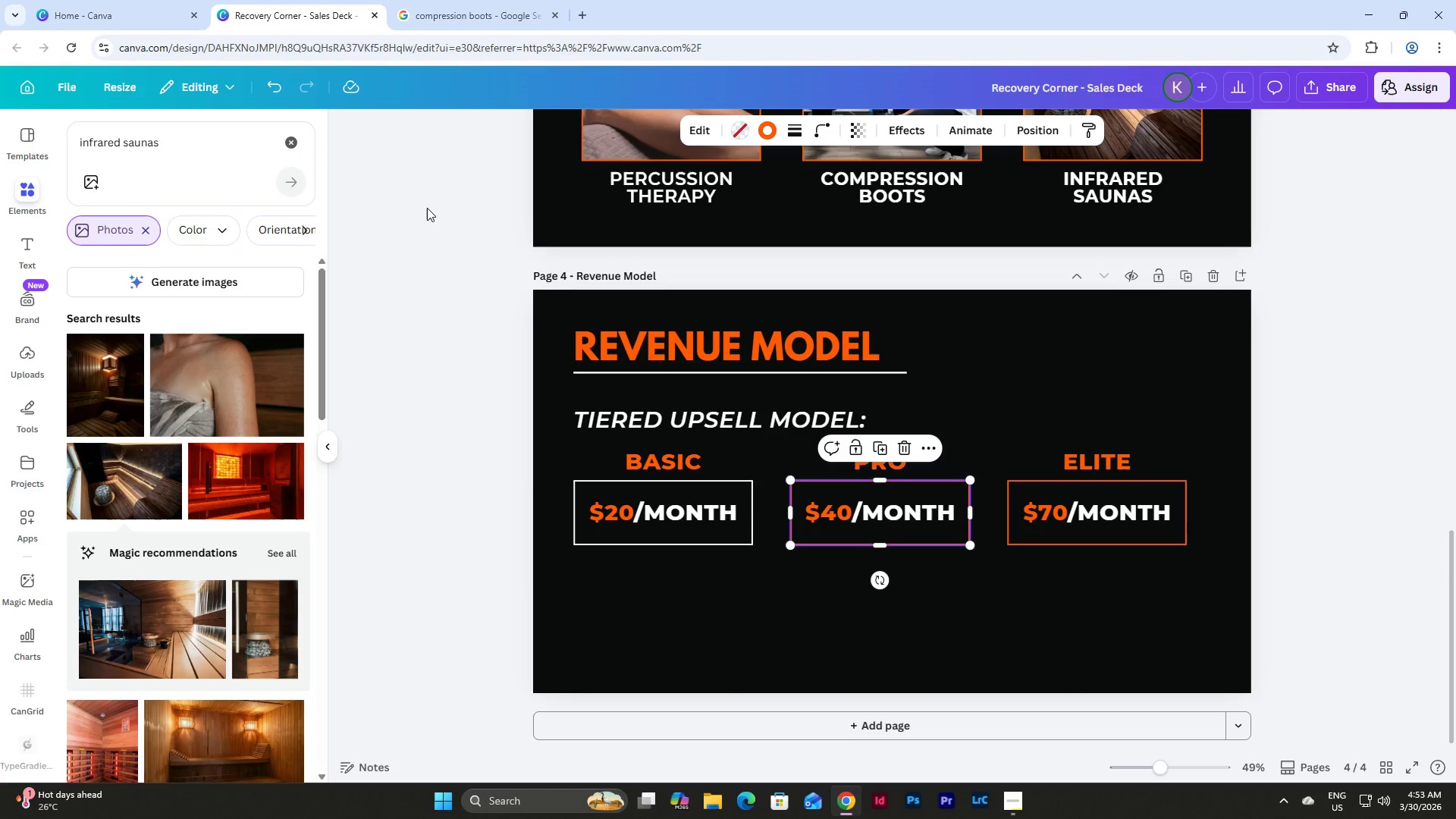 
left_click([720, 582])
 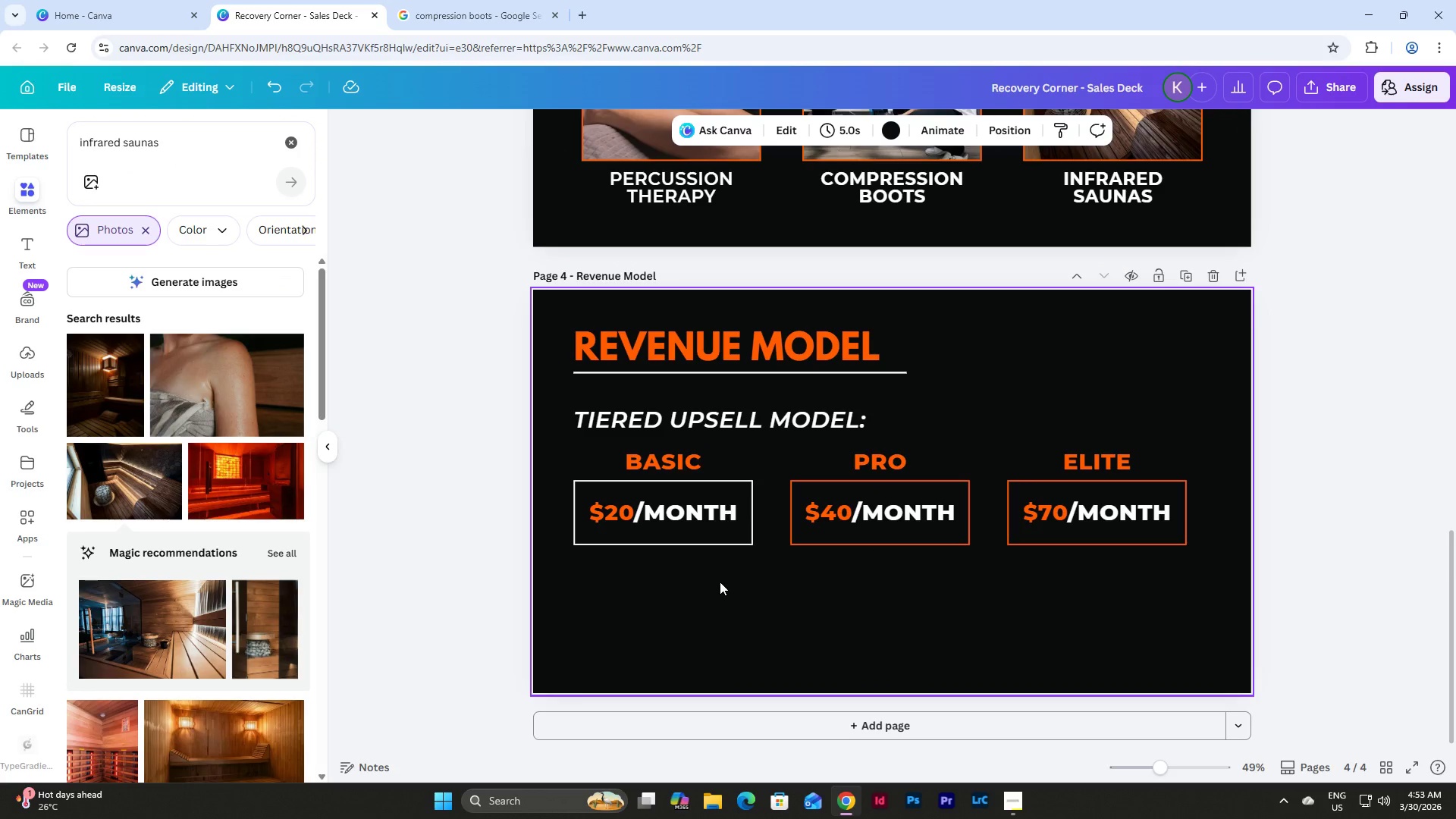 
key(Control+Z)
 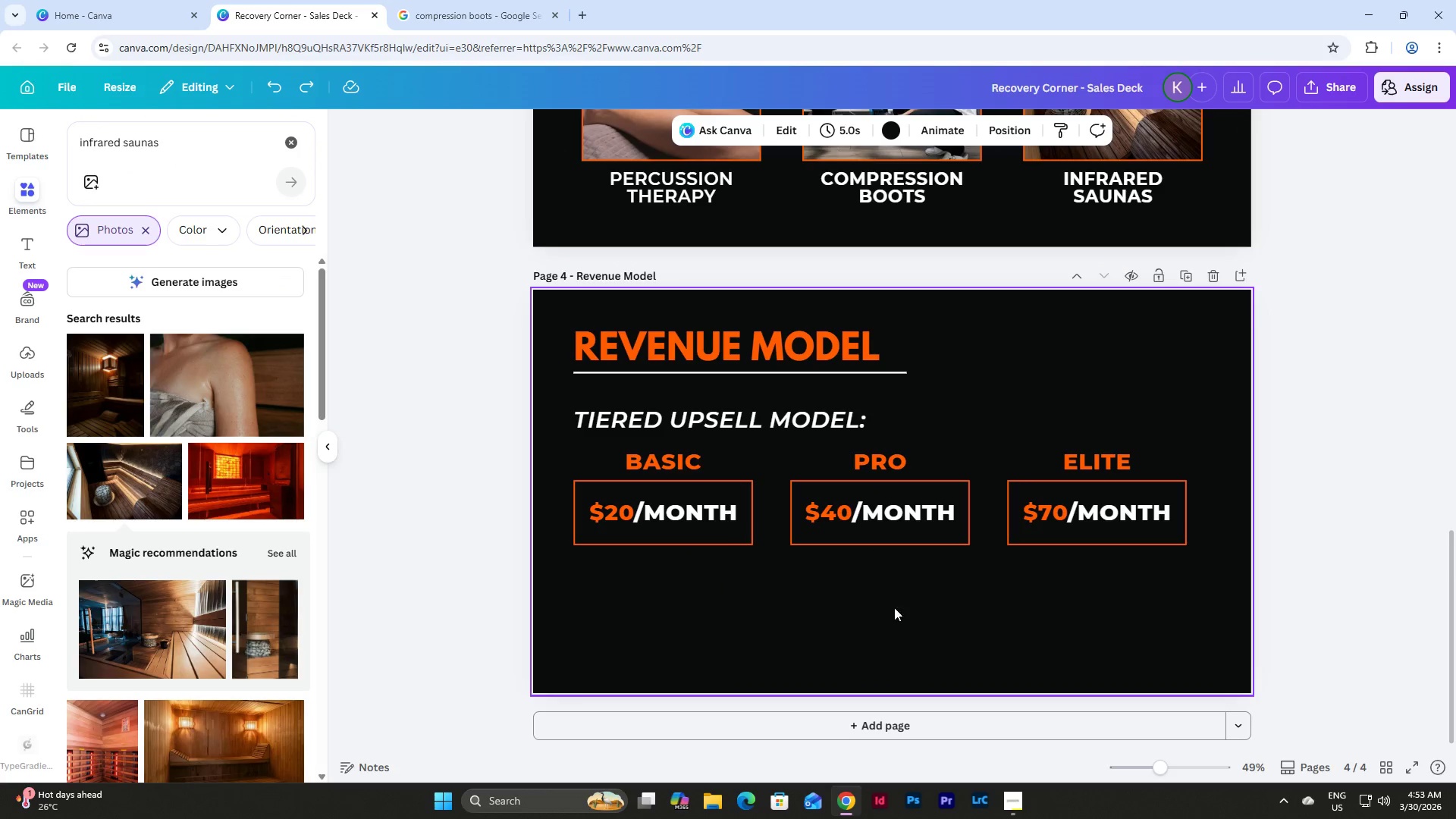 
left_click([918, 607])
 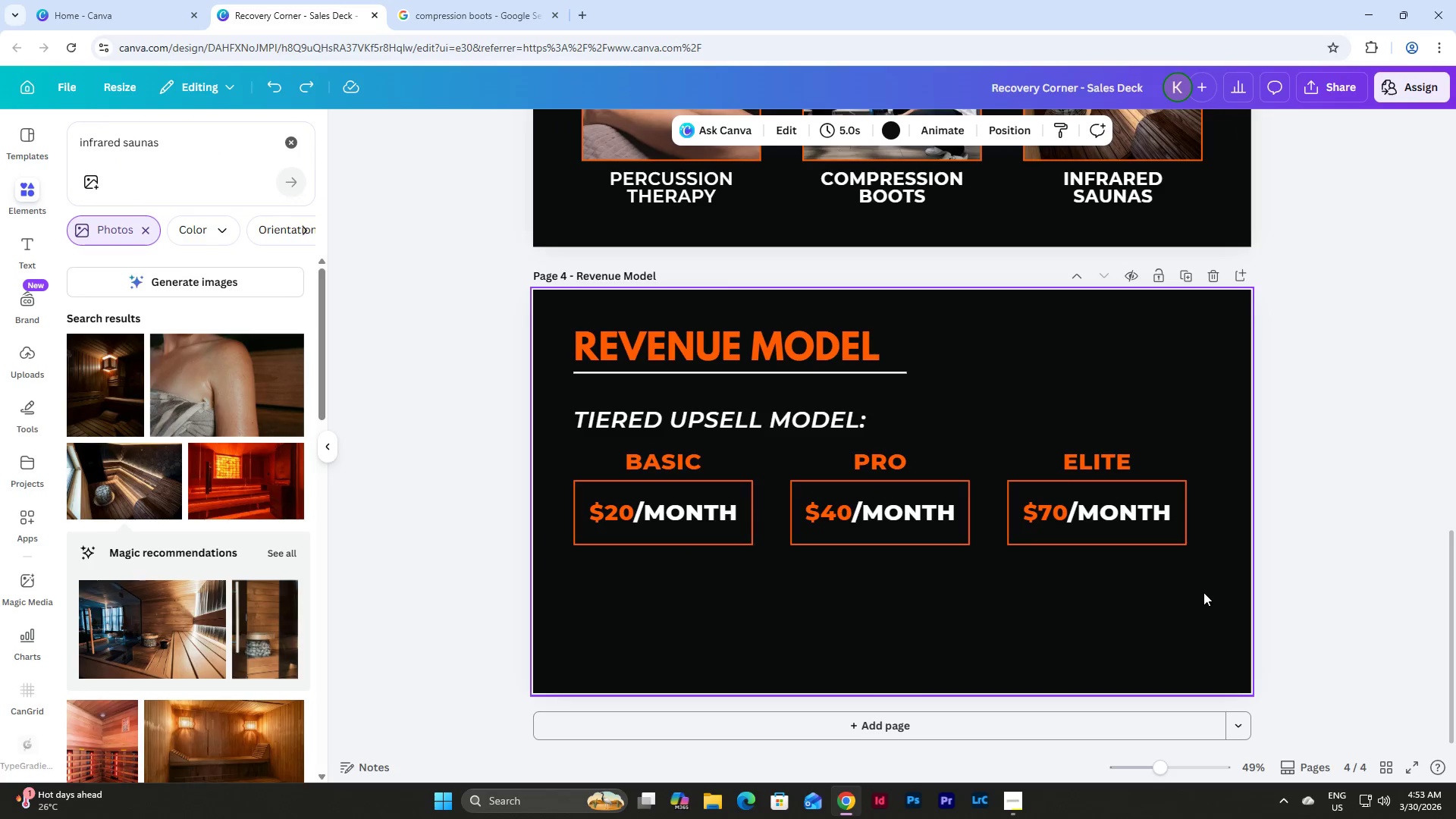 
left_click_drag(start_coordinate=[1219, 597], to_coordinate=[569, 451])
 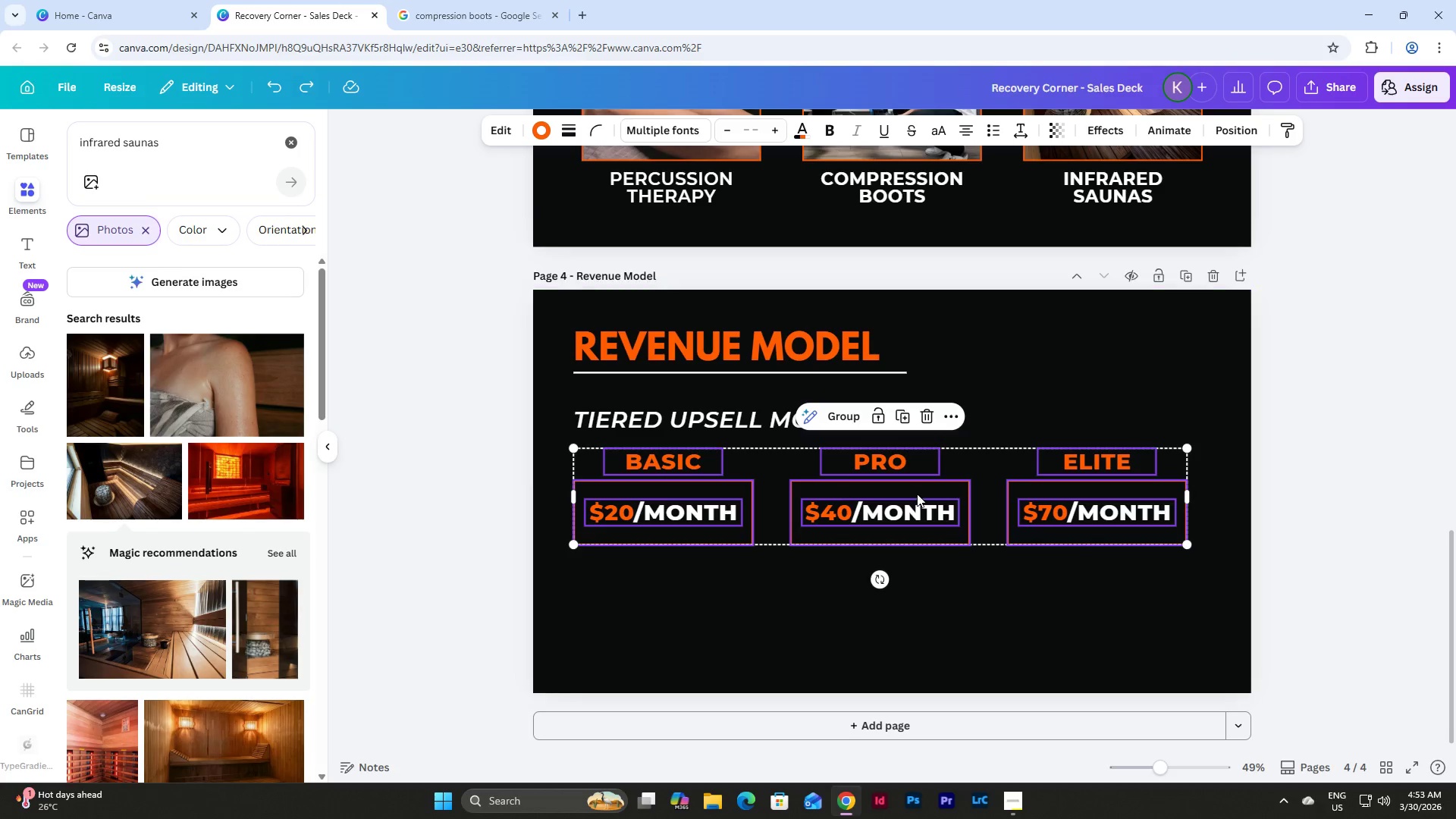 
left_click_drag(start_coordinate=[917, 494], to_coordinate=[925, 494])
 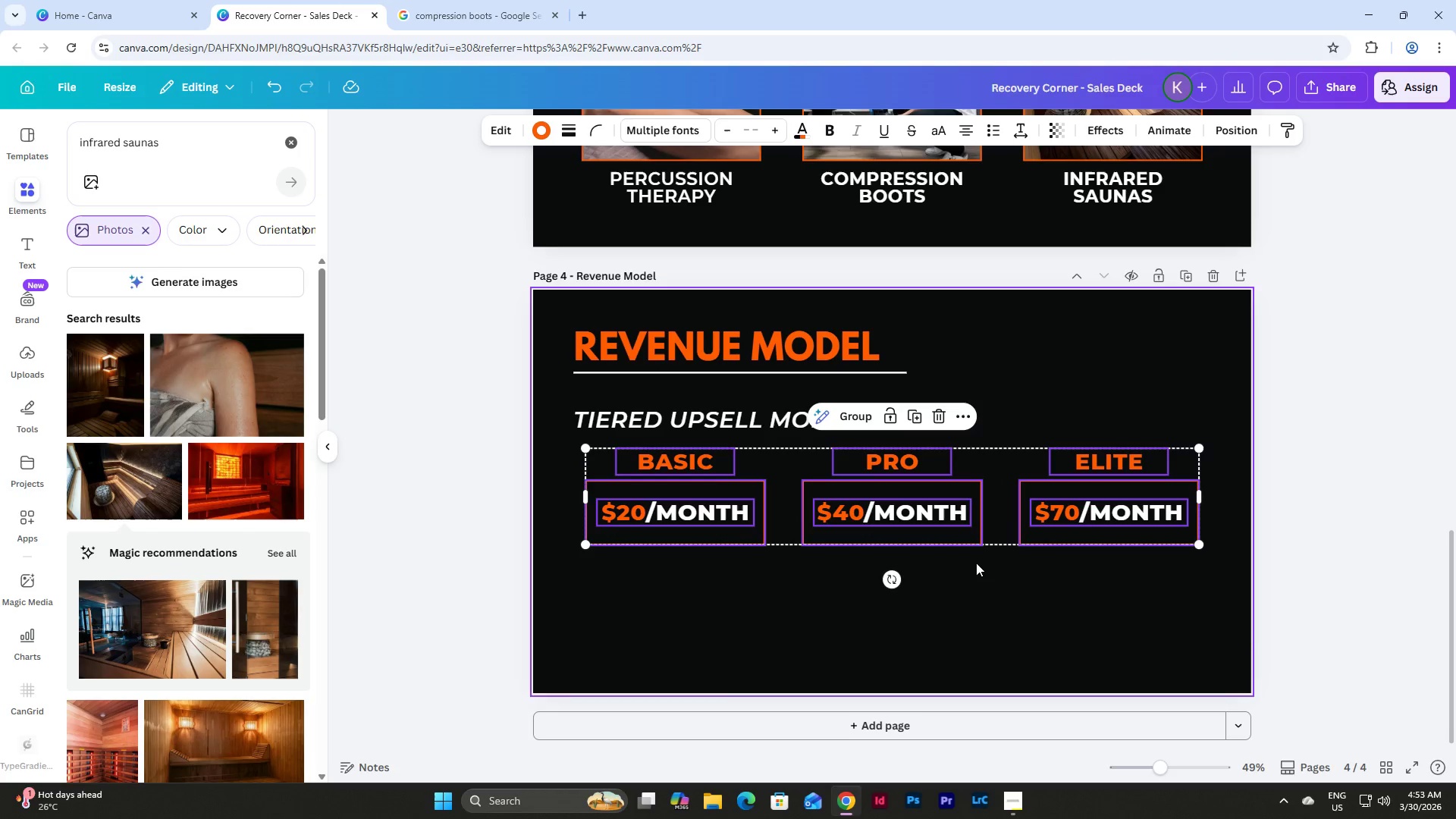 
left_click([985, 575])
 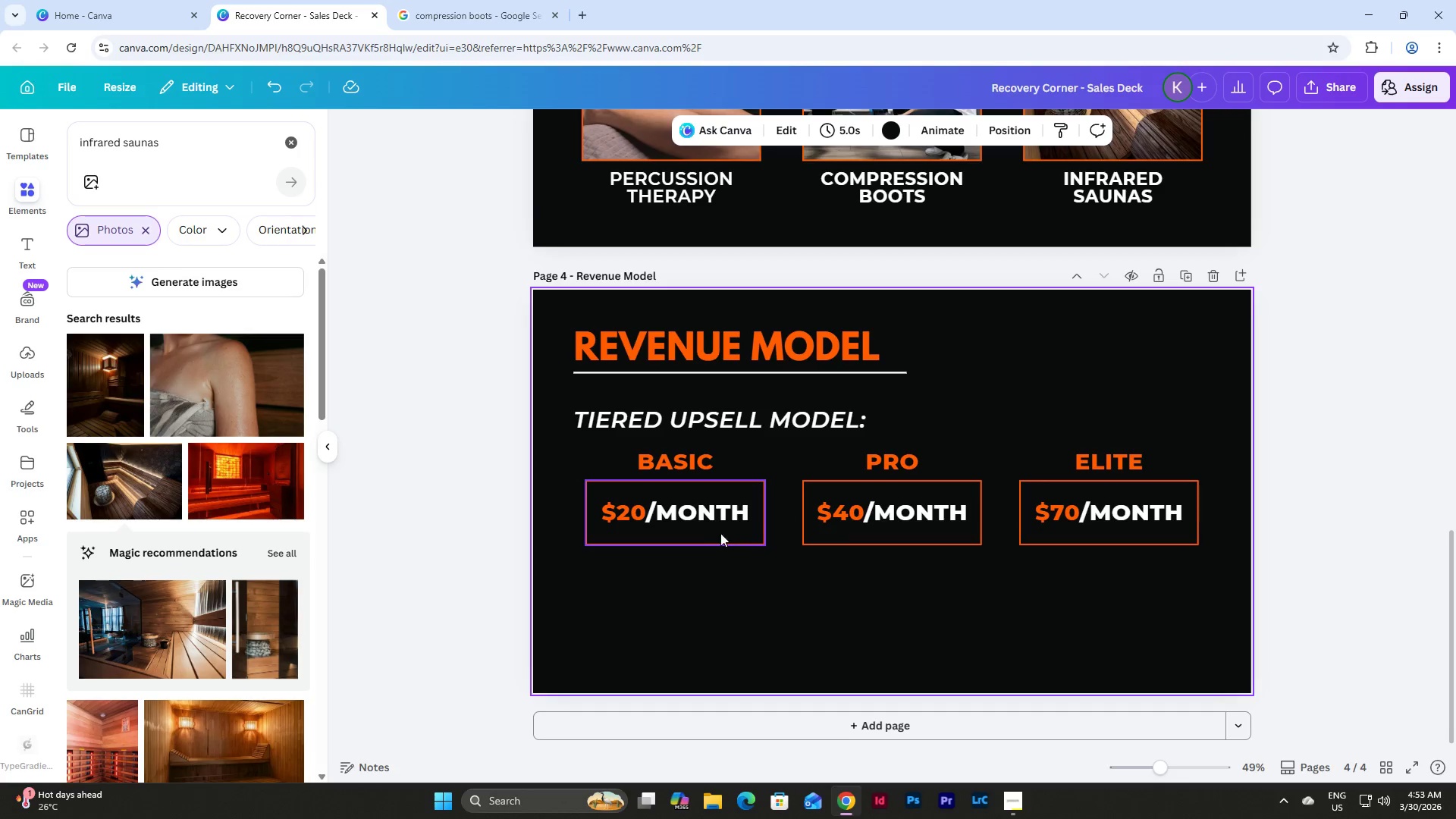 
left_click([700, 511])
 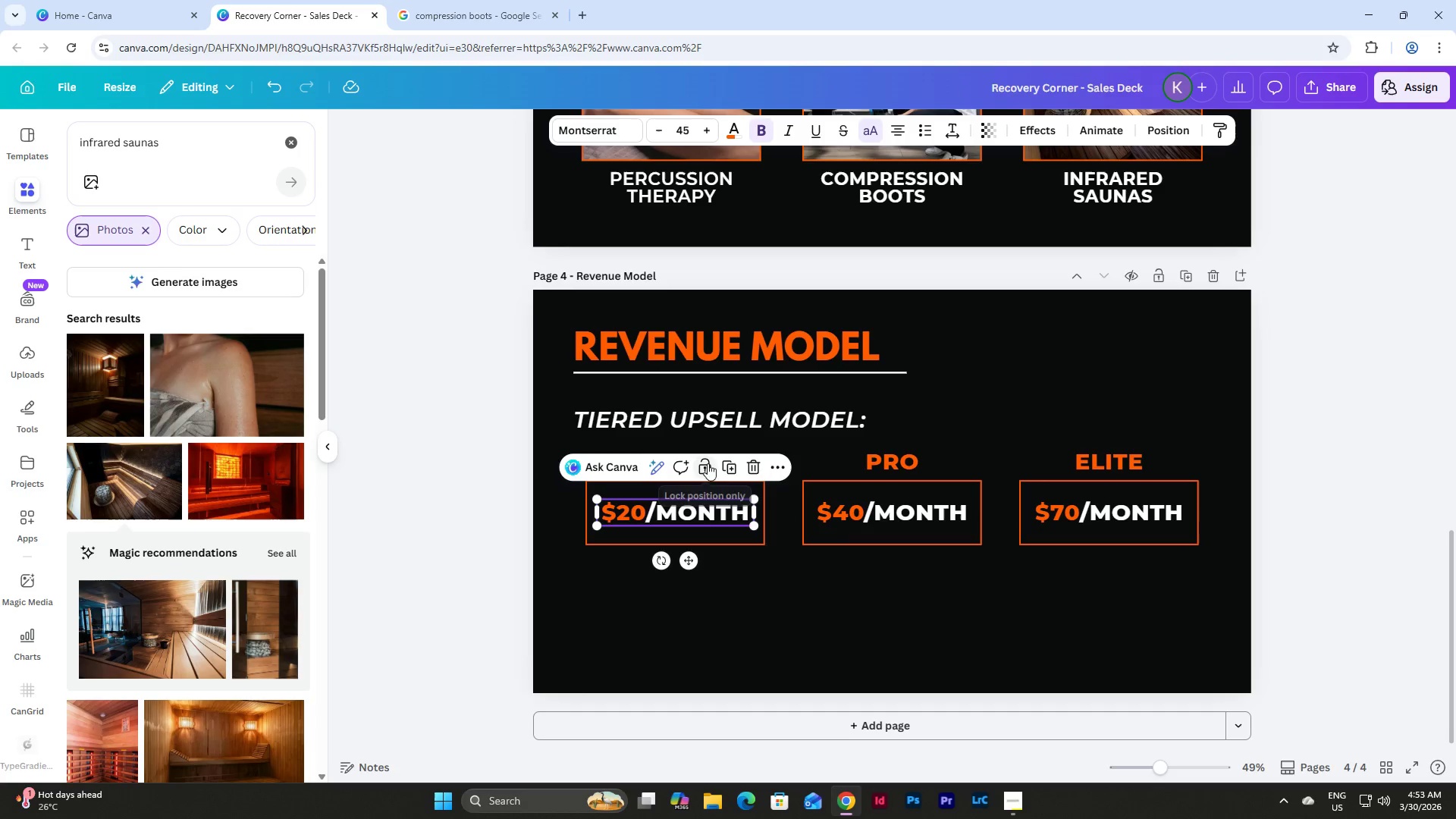 
scroll: coordinate [796, 559], scroll_direction: up, amount: 6.0
 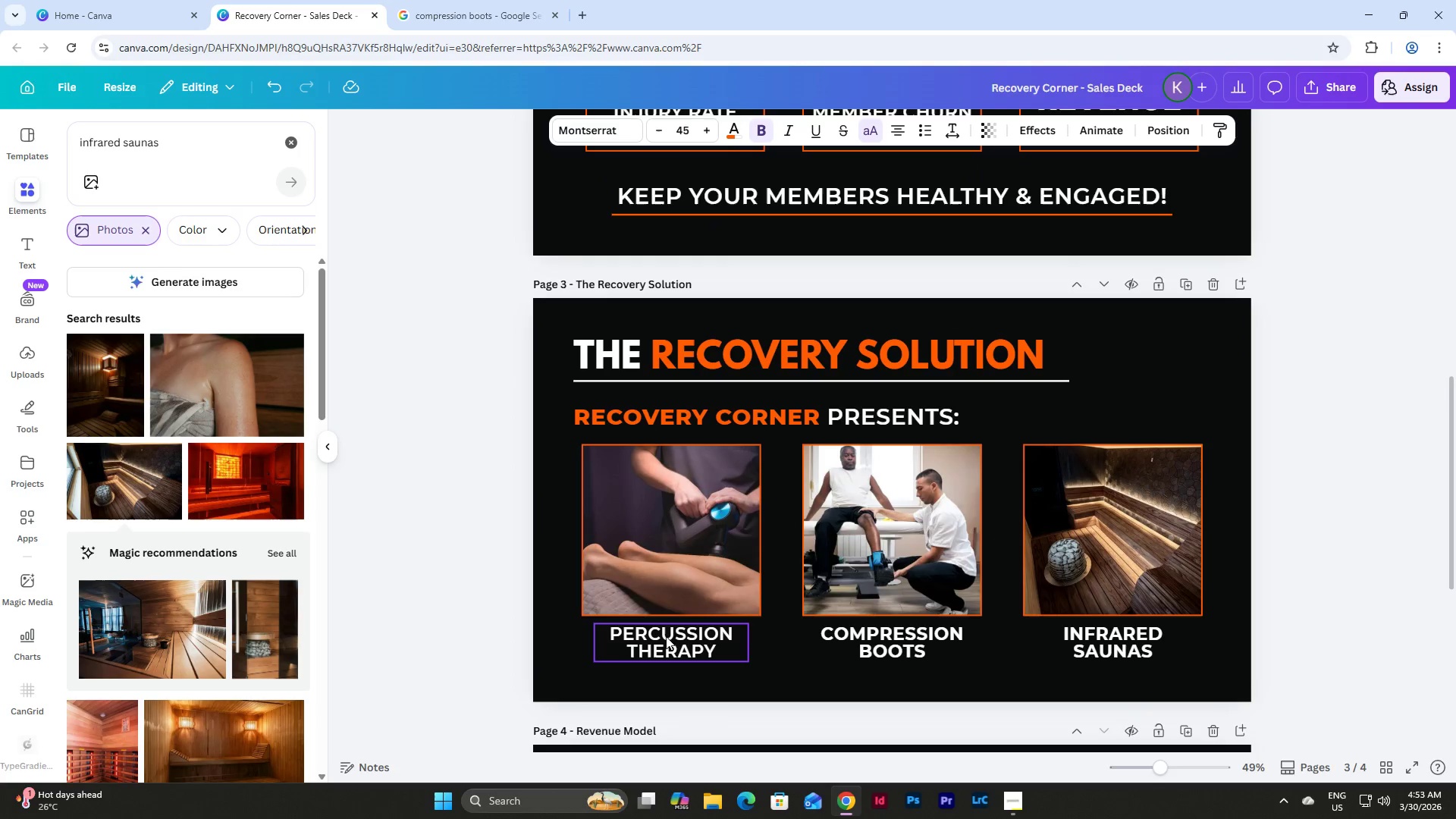 
left_click([652, 643])
 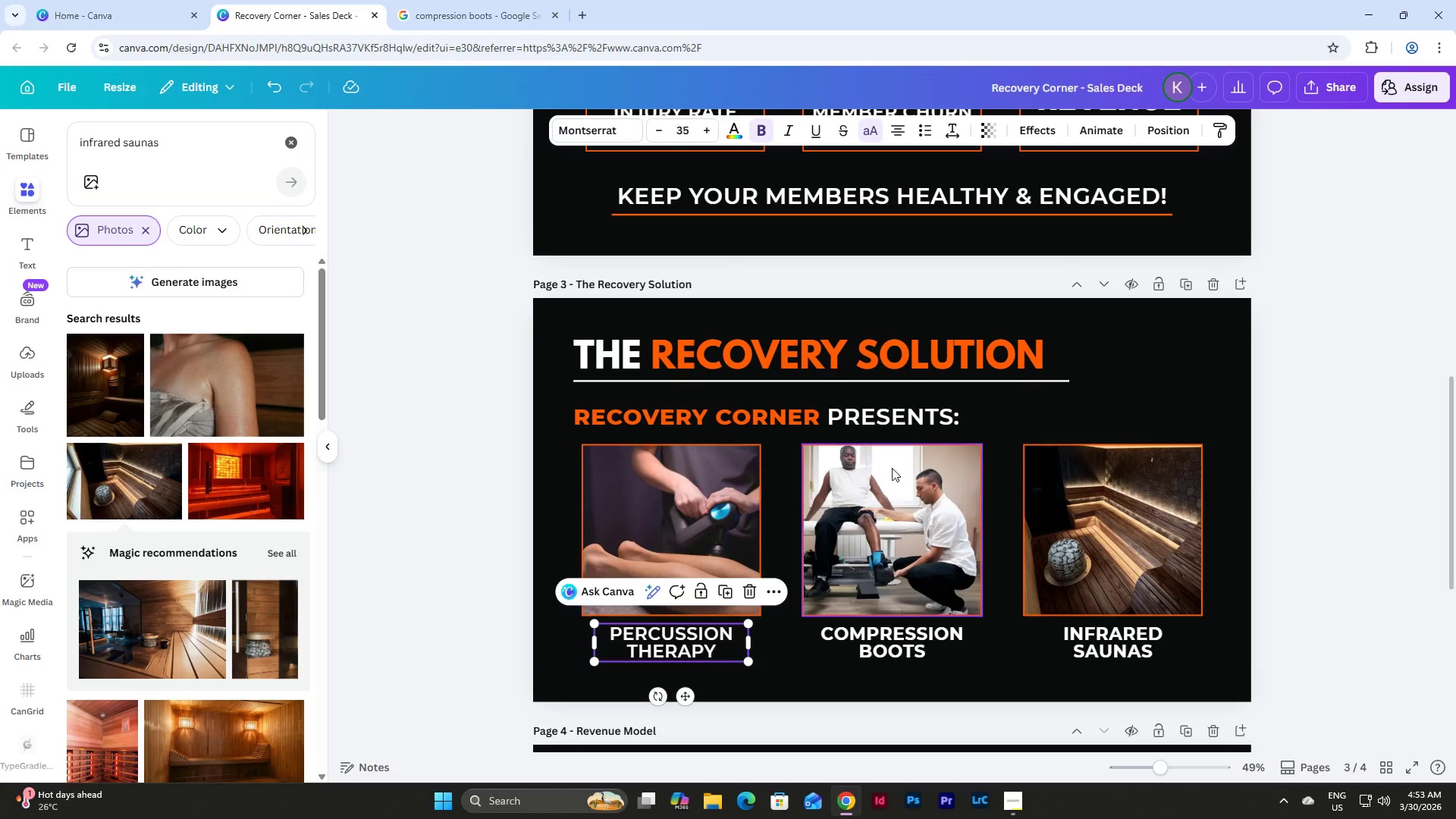 
scroll: coordinate [897, 461], scroll_direction: down, amount: 3.0
 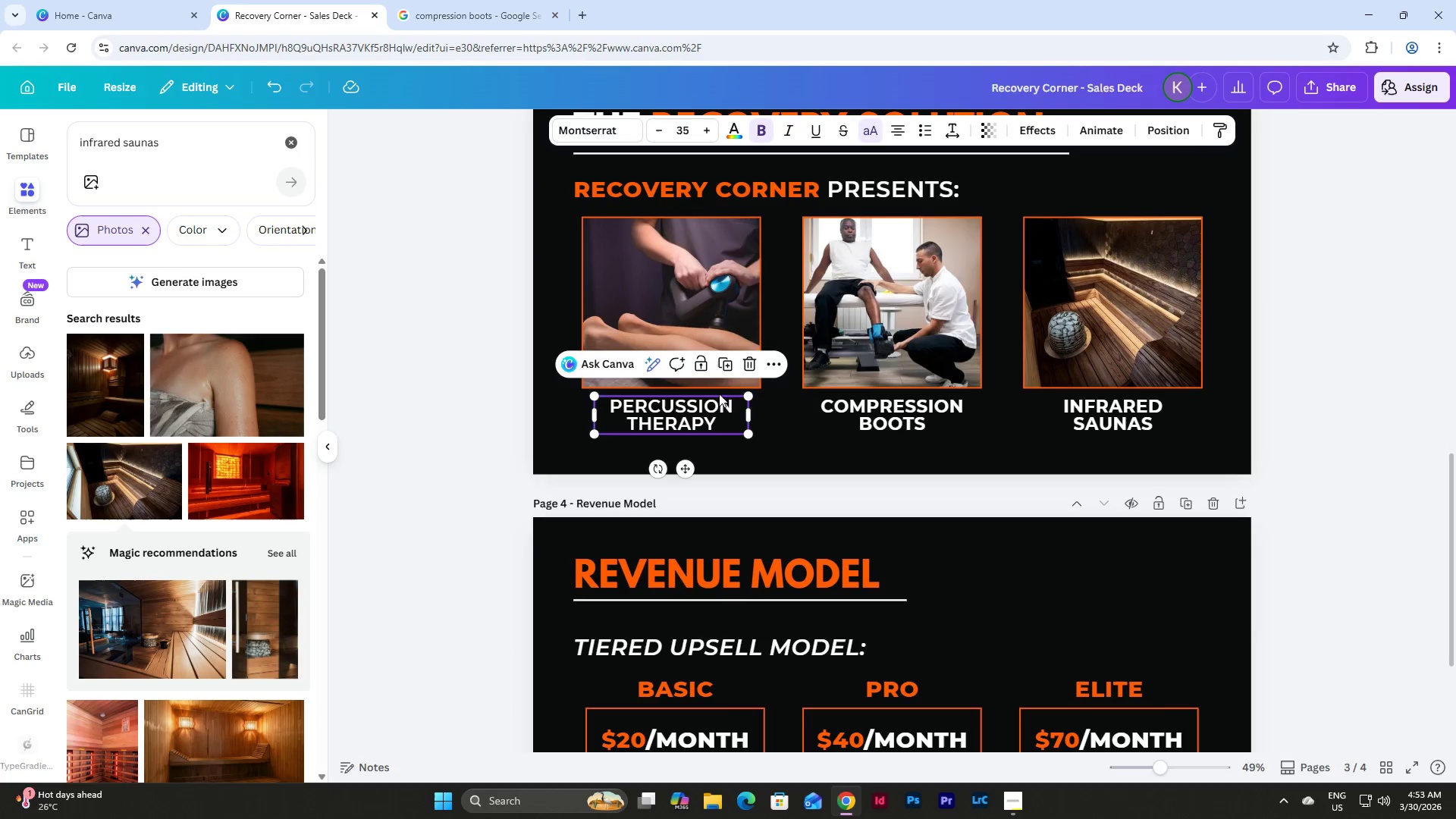 
left_click([727, 360])
 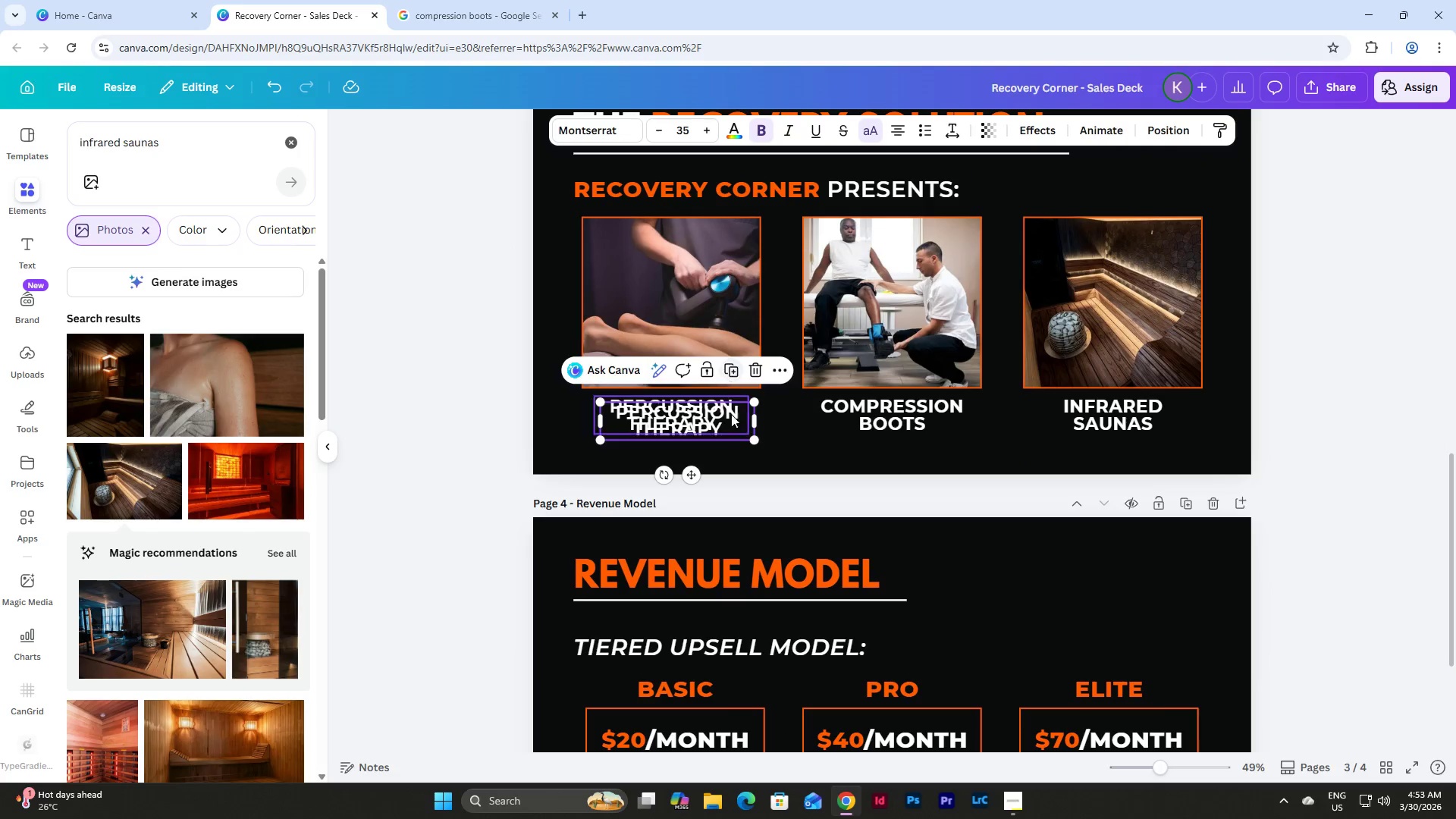 
left_click_drag(start_coordinate=[728, 422], to_coordinate=[716, 578])
 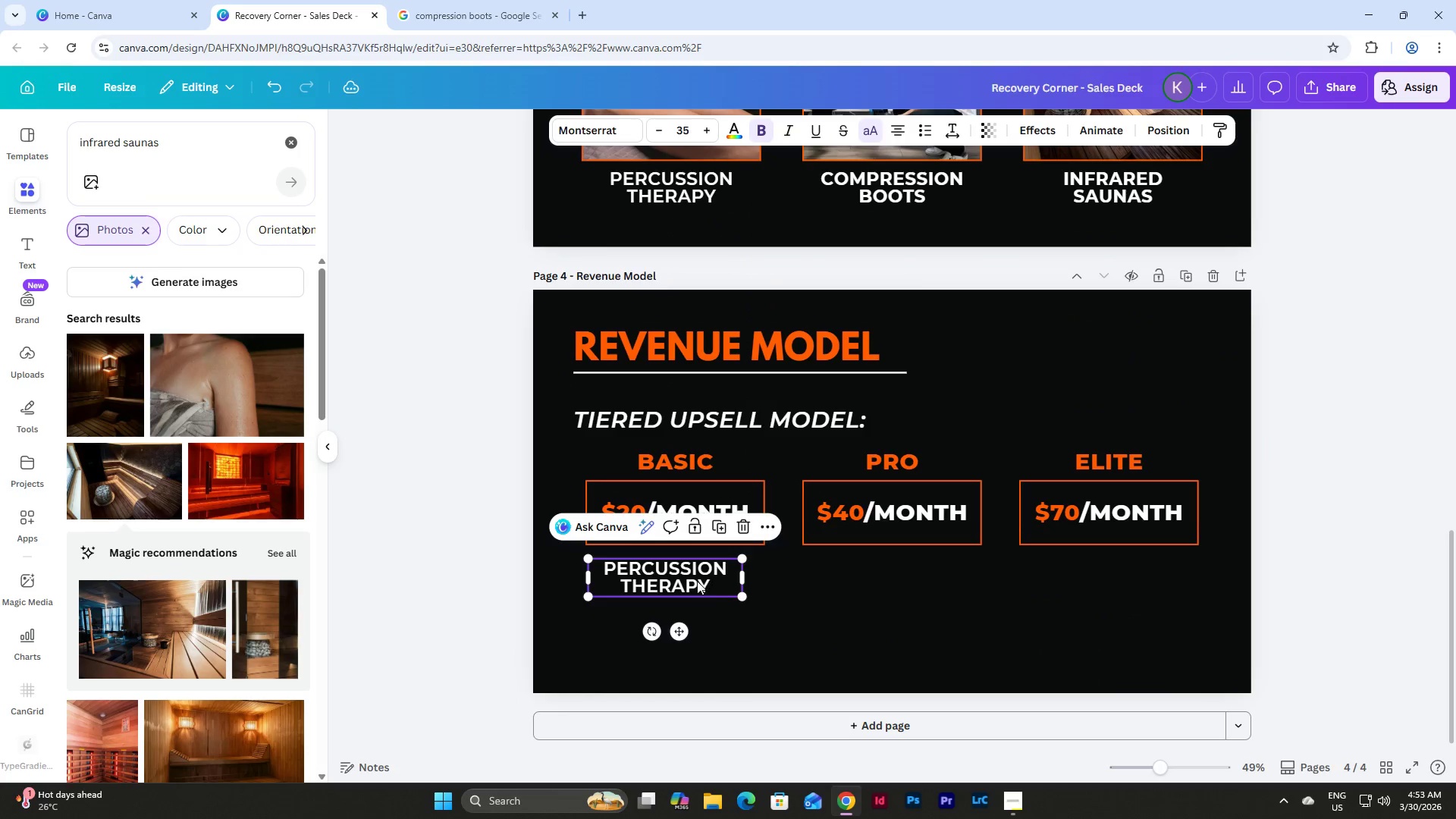 
scroll: coordinate [817, 590], scroll_direction: down, amount: 6.0
 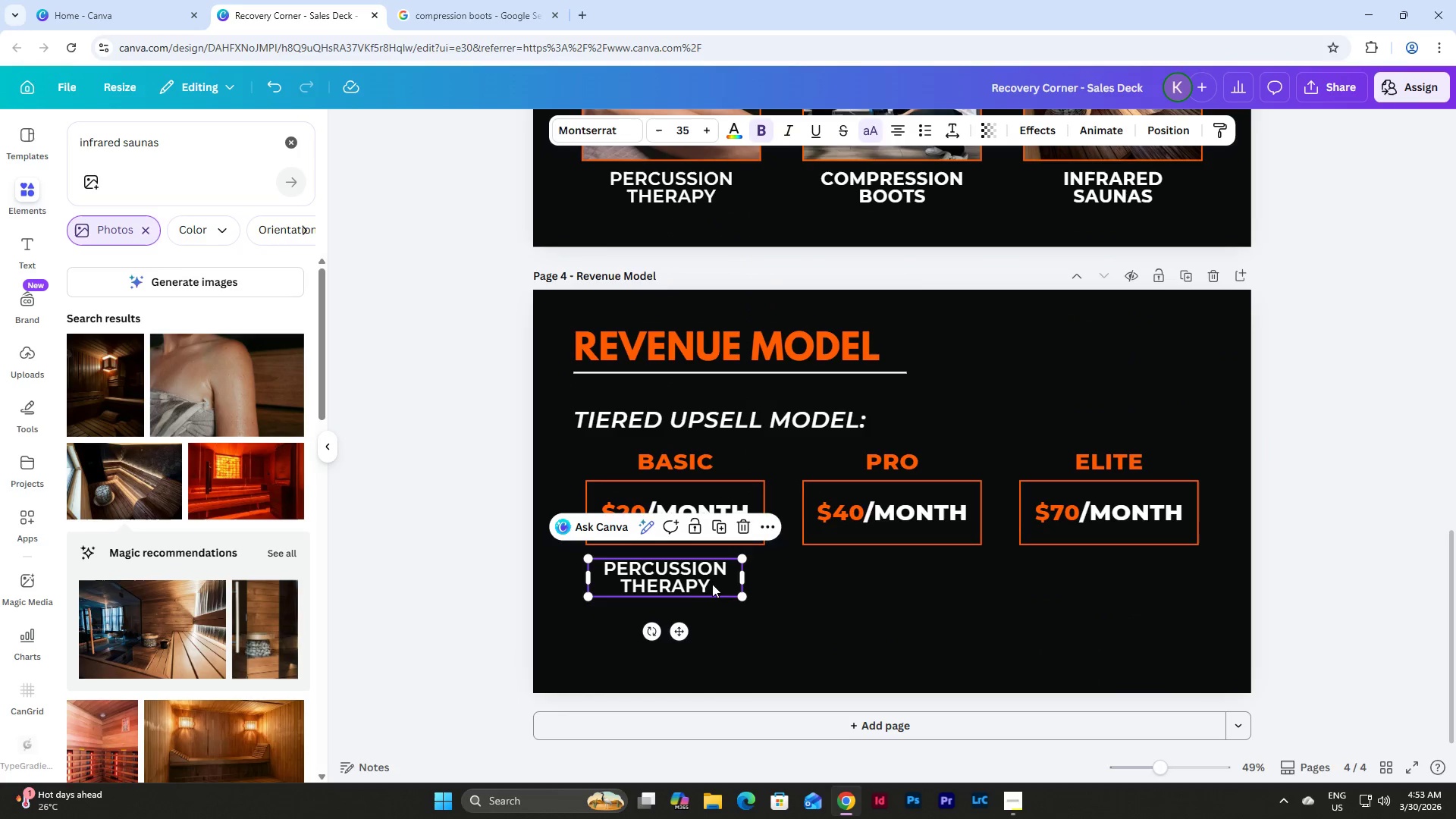 
left_click_drag(start_coordinate=[678, 576], to_coordinate=[675, 571])
 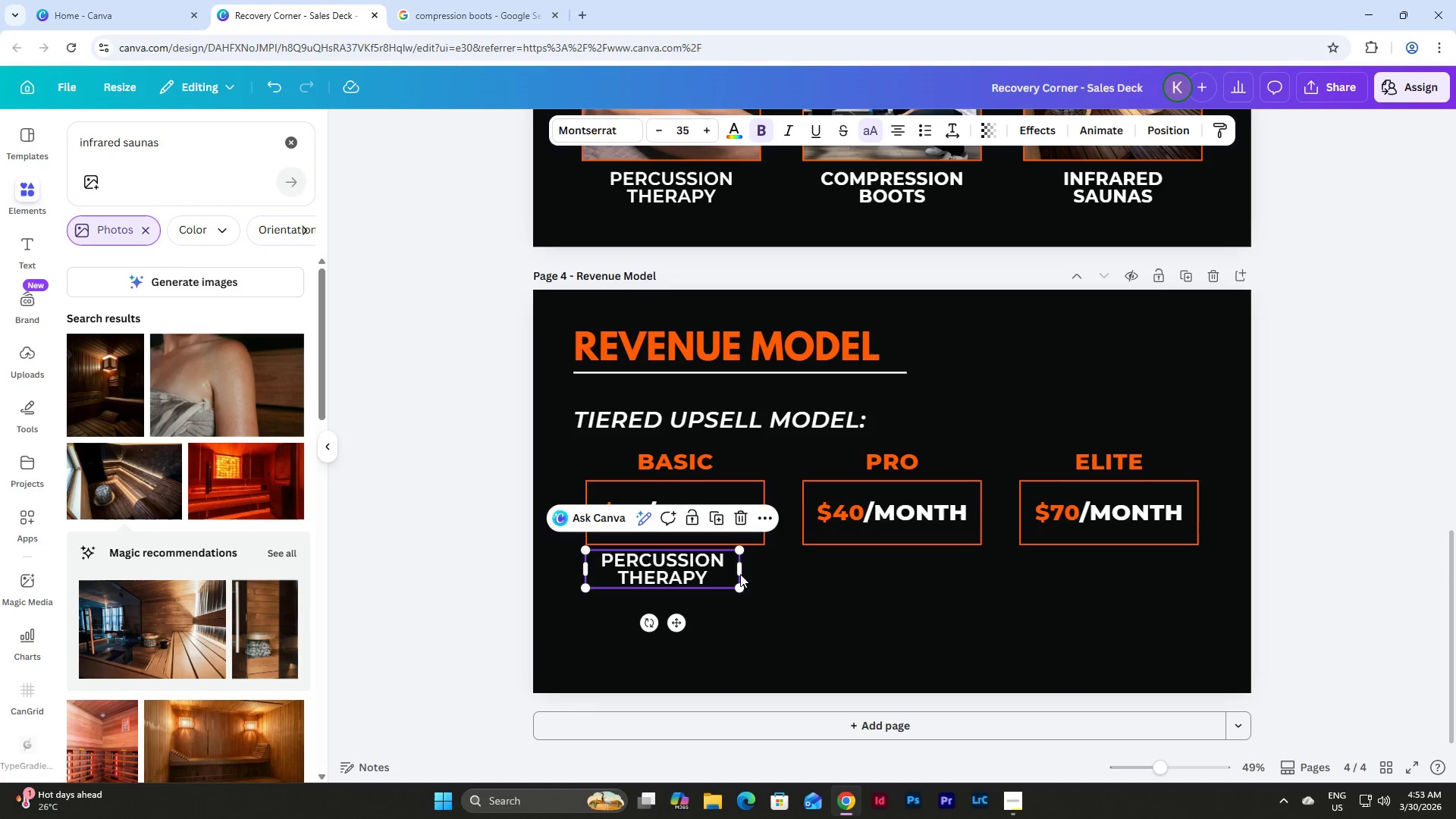 
left_click_drag(start_coordinate=[741, 571], to_coordinate=[767, 571])
 